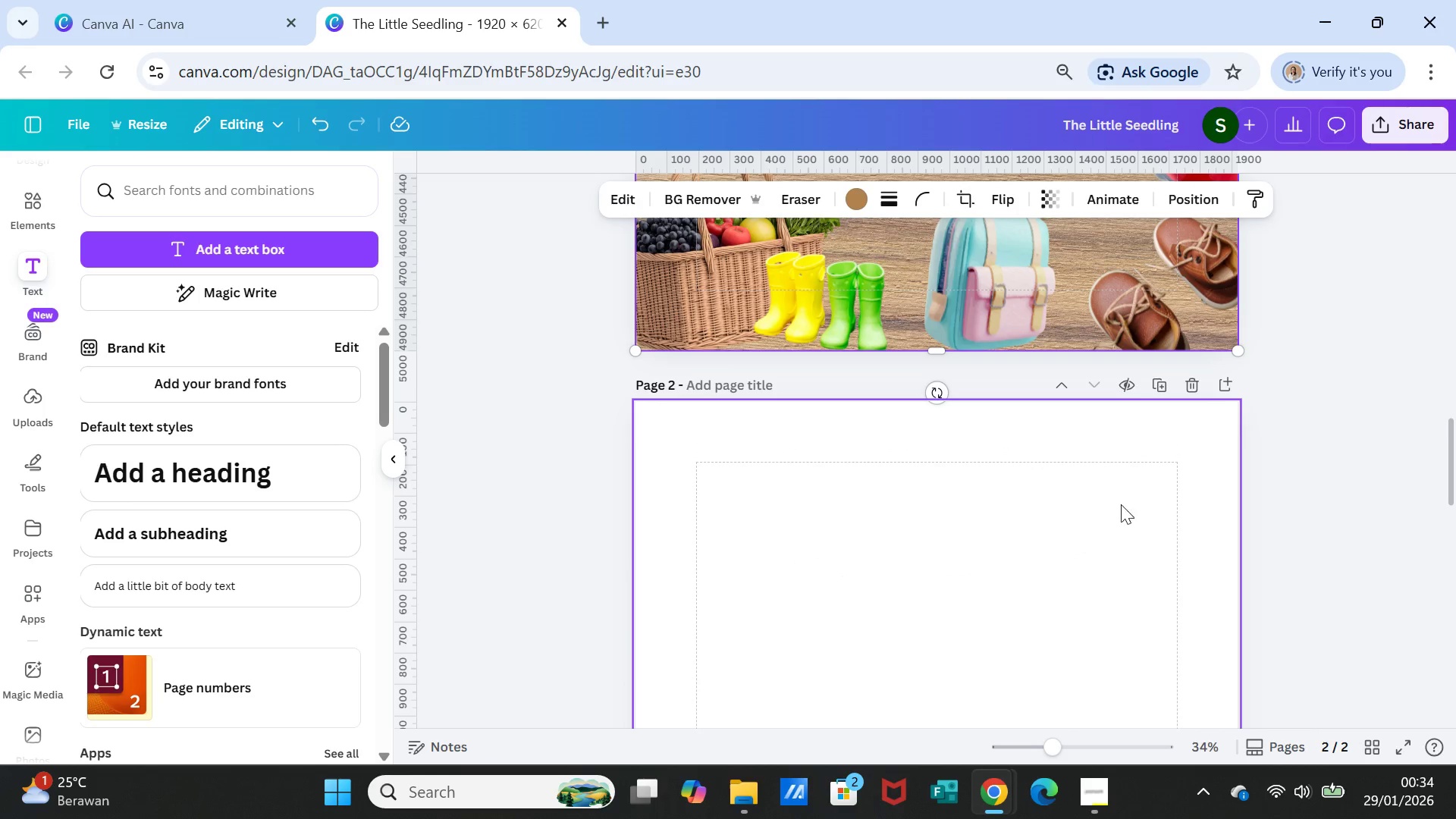 
scroll: coordinate [1124, 529], scroll_direction: up, amount: 4.0
 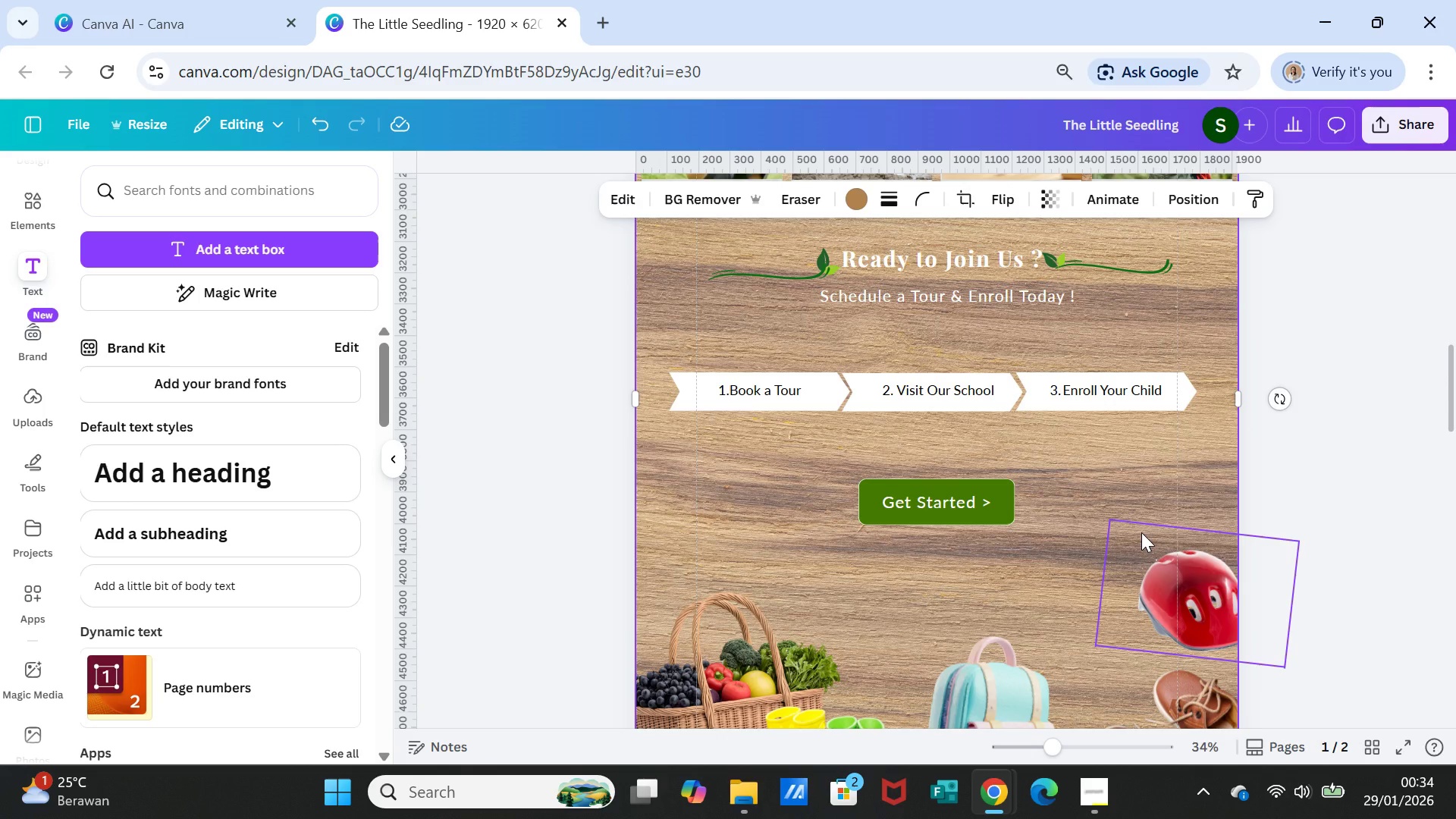 
wait(5.61)
 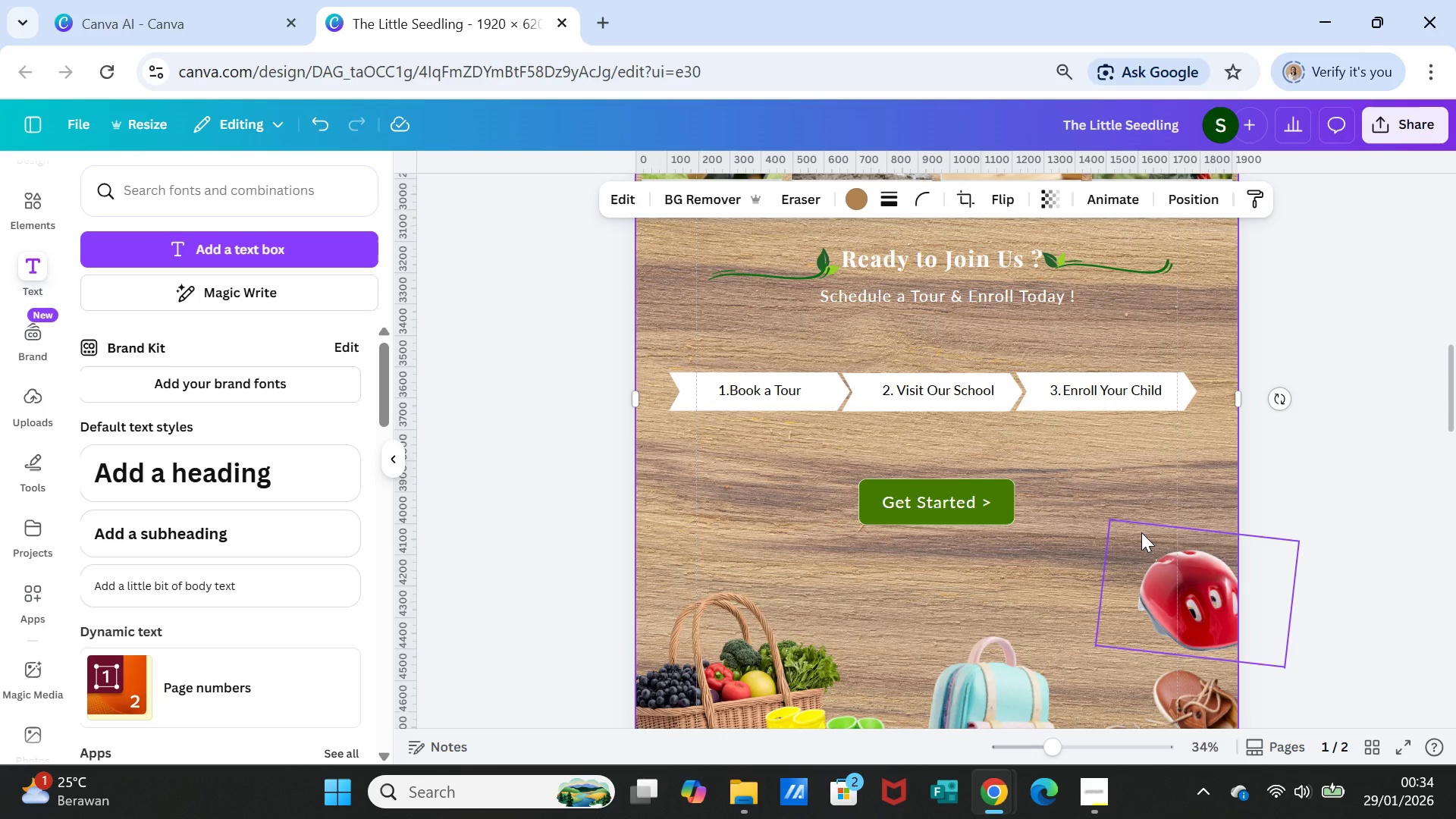 
scroll: coordinate [1125, 457], scroll_direction: down, amount: 6.0
 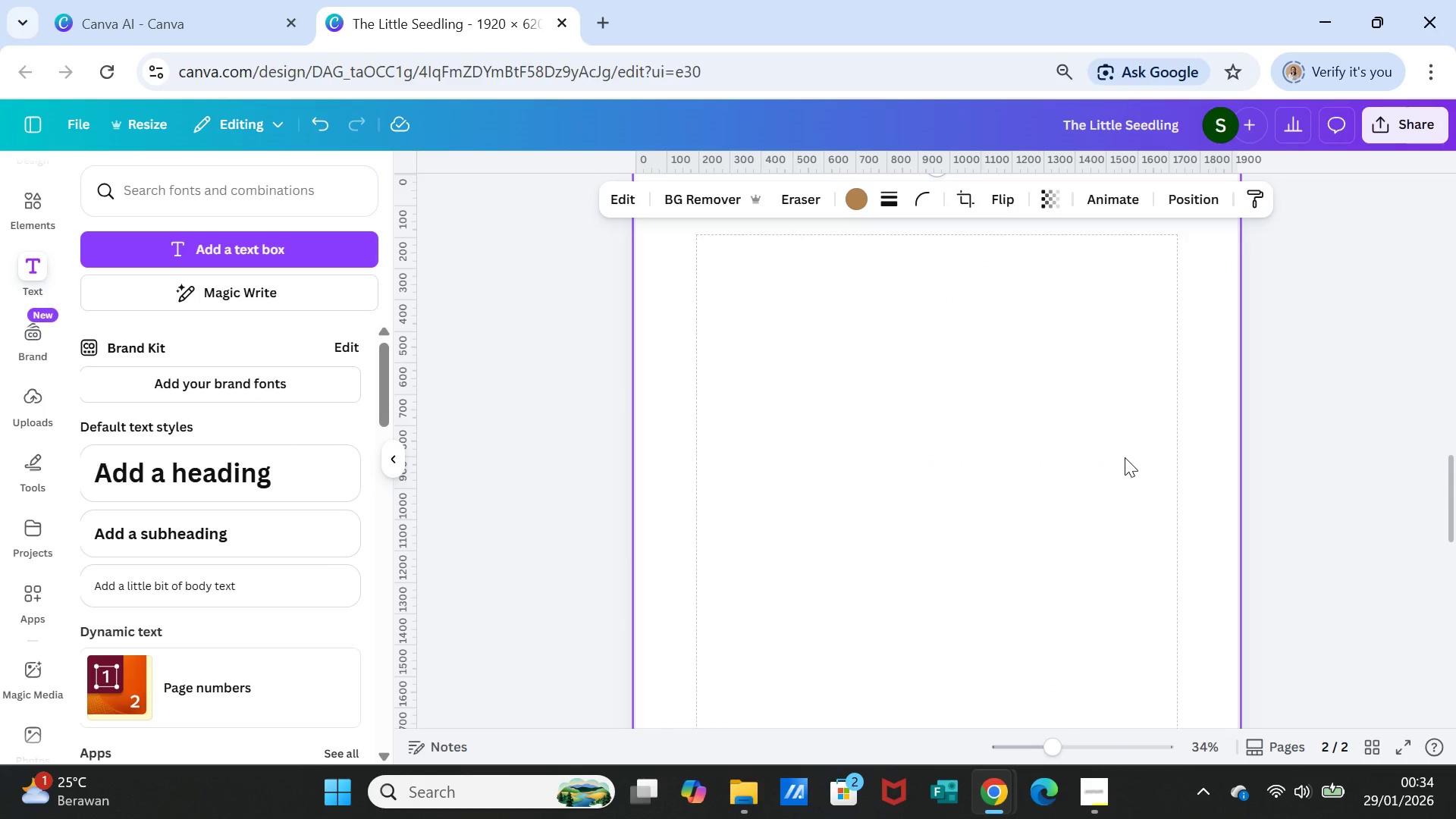 
left_click([1125, 457])
 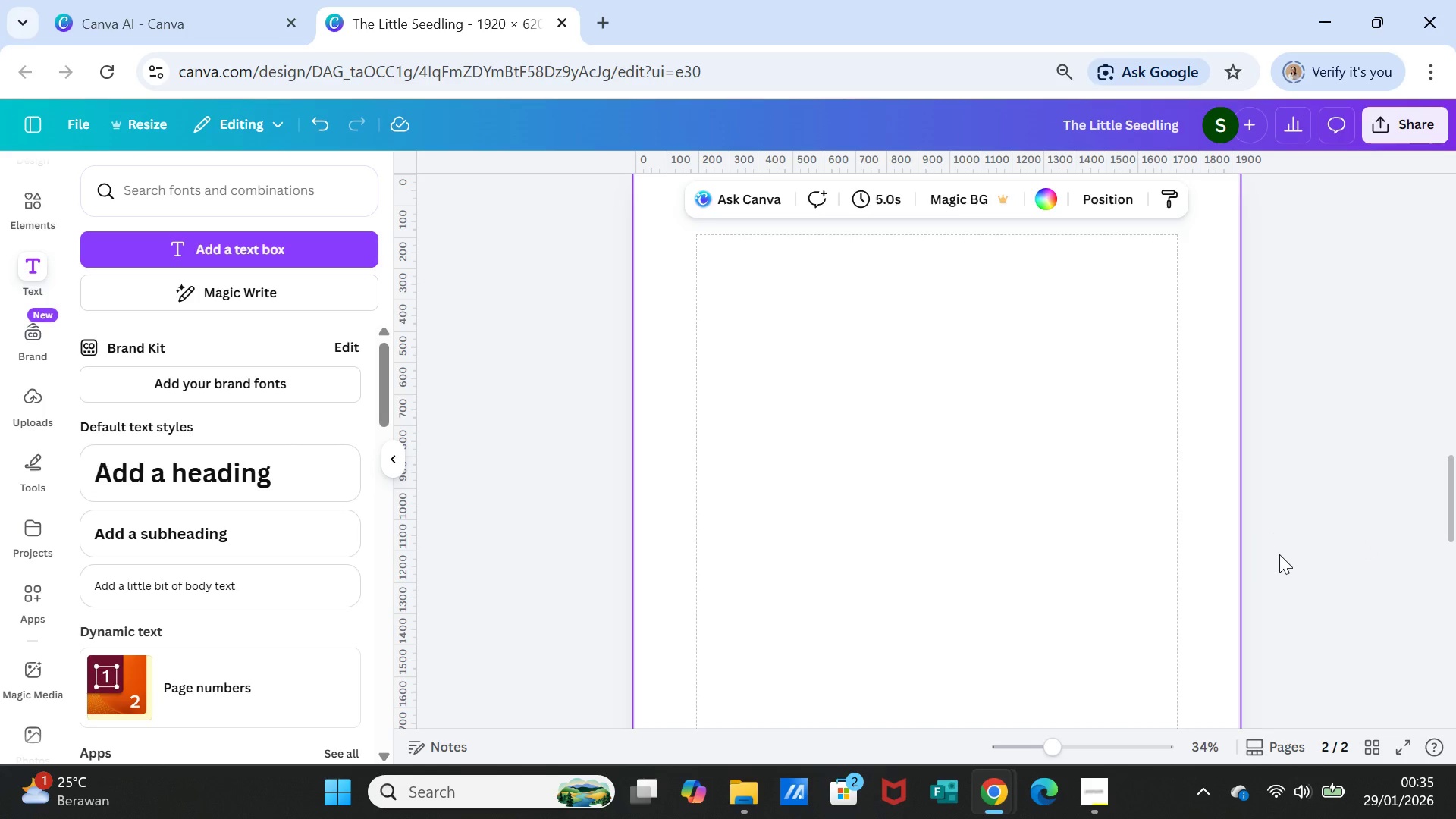 
wait(38.83)
 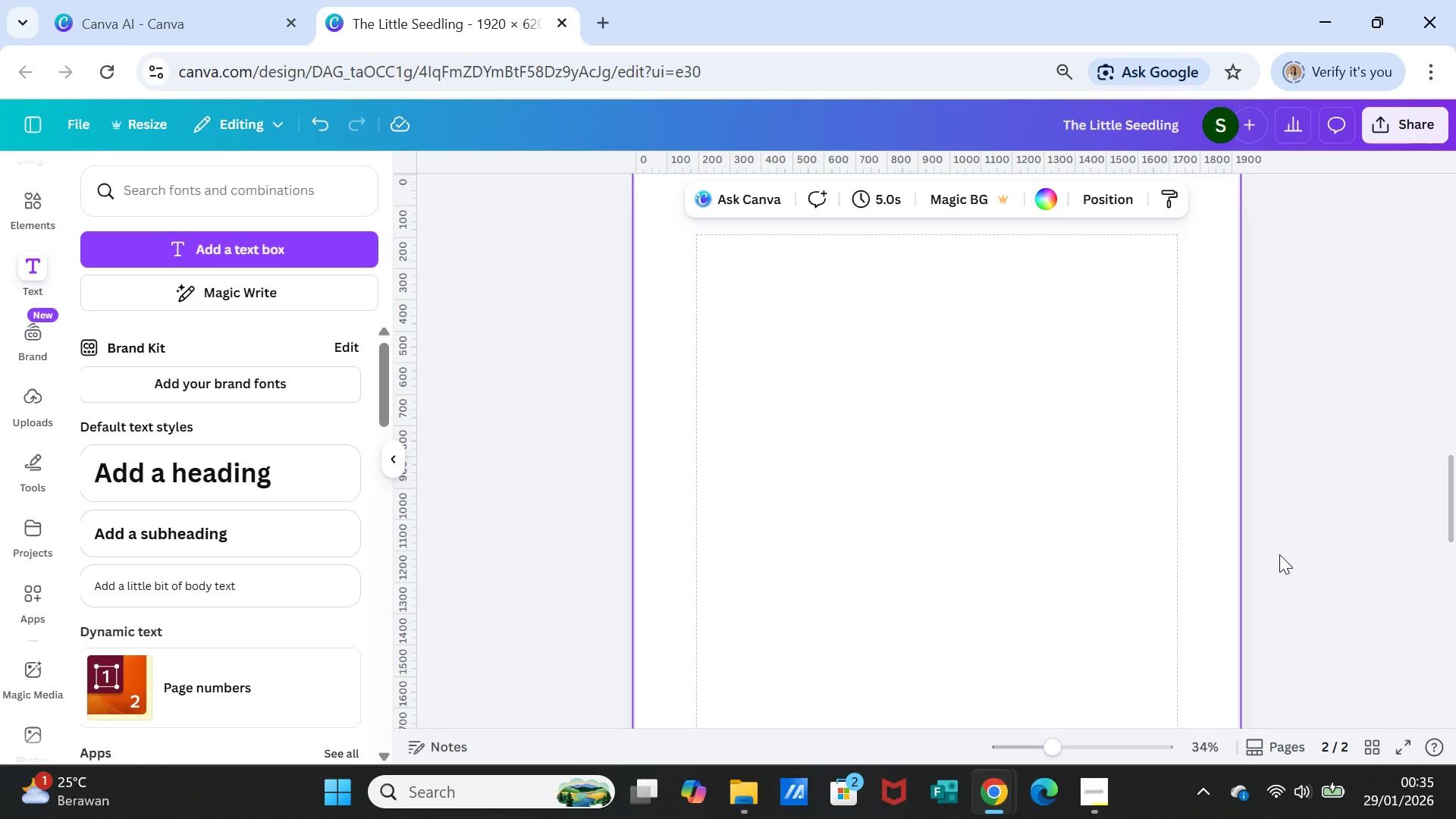 
scroll: coordinate [1279, 554], scroll_direction: up, amount: 17.0
 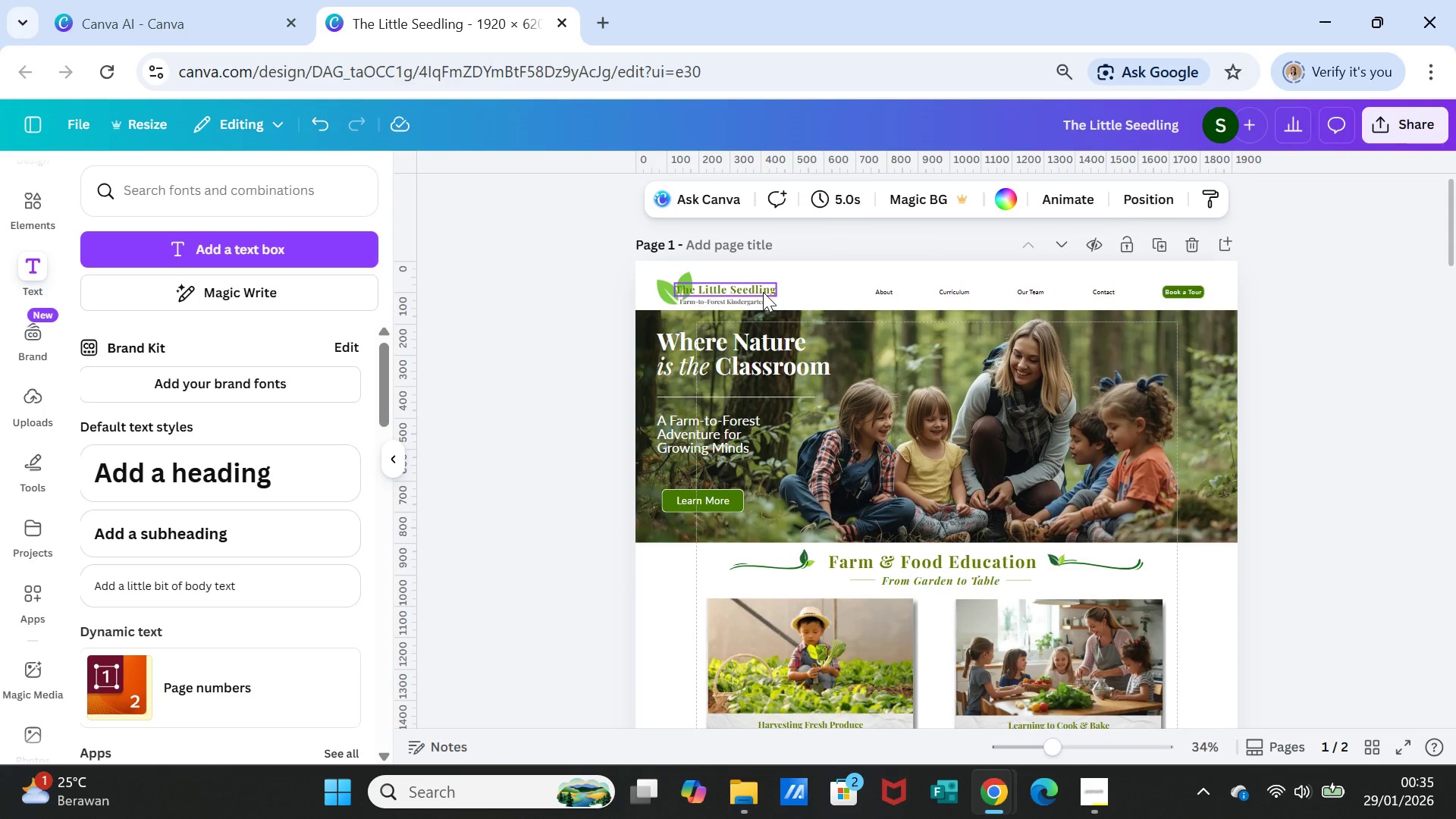 
left_click([763, 292])
 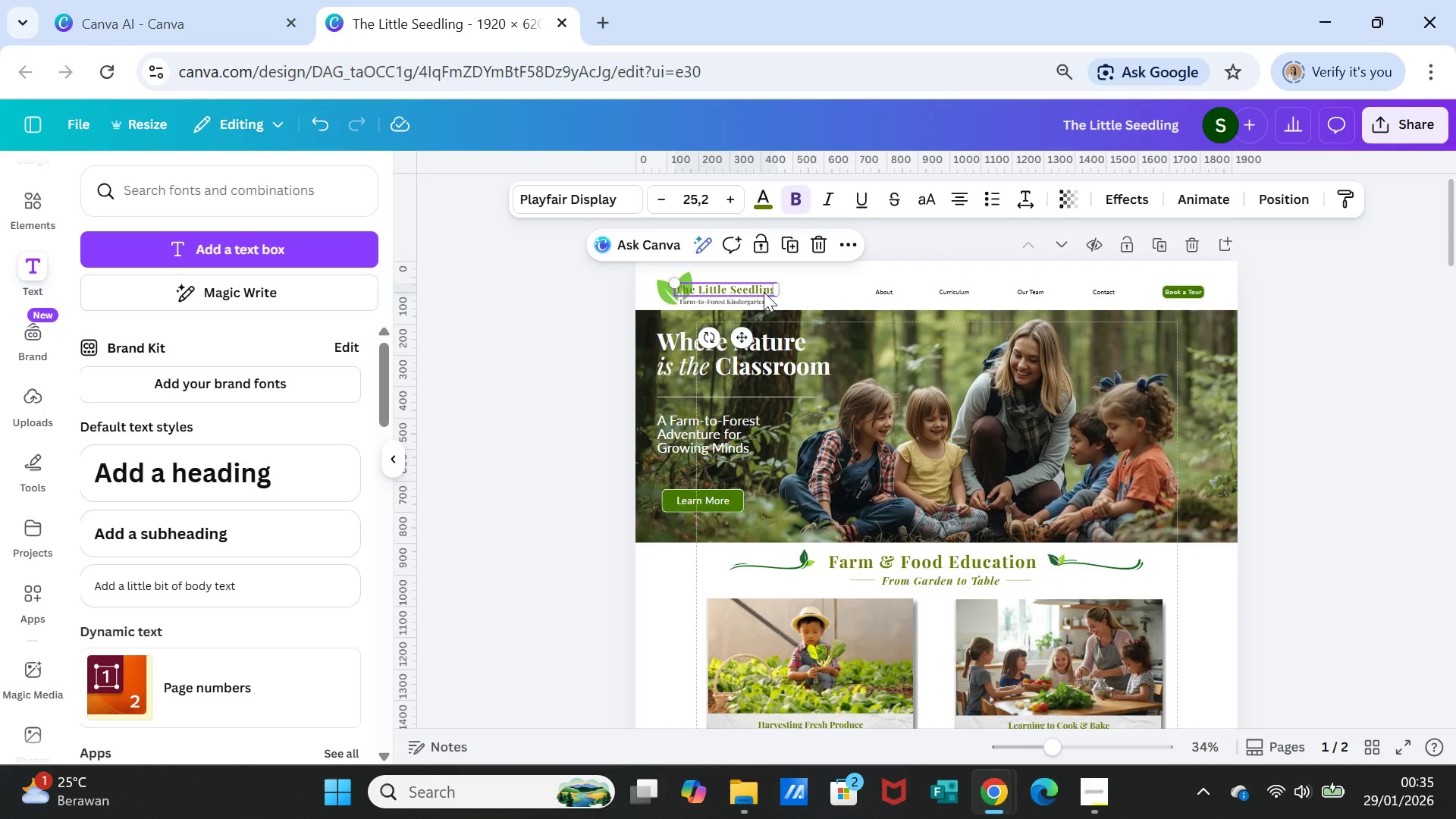 
hold_key(key=ShiftLeft, duration=3.19)
 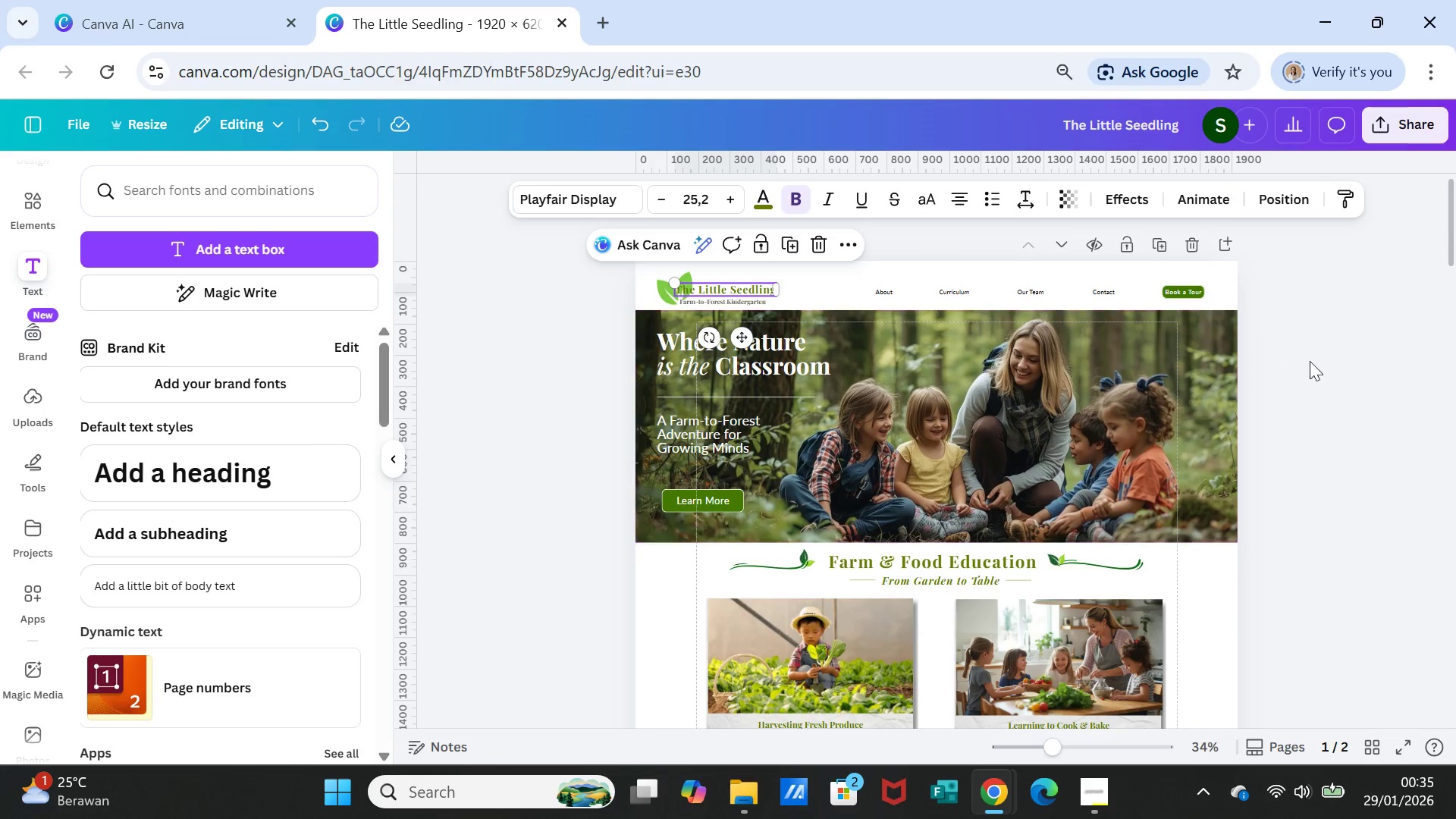 
left_click([1313, 362])
 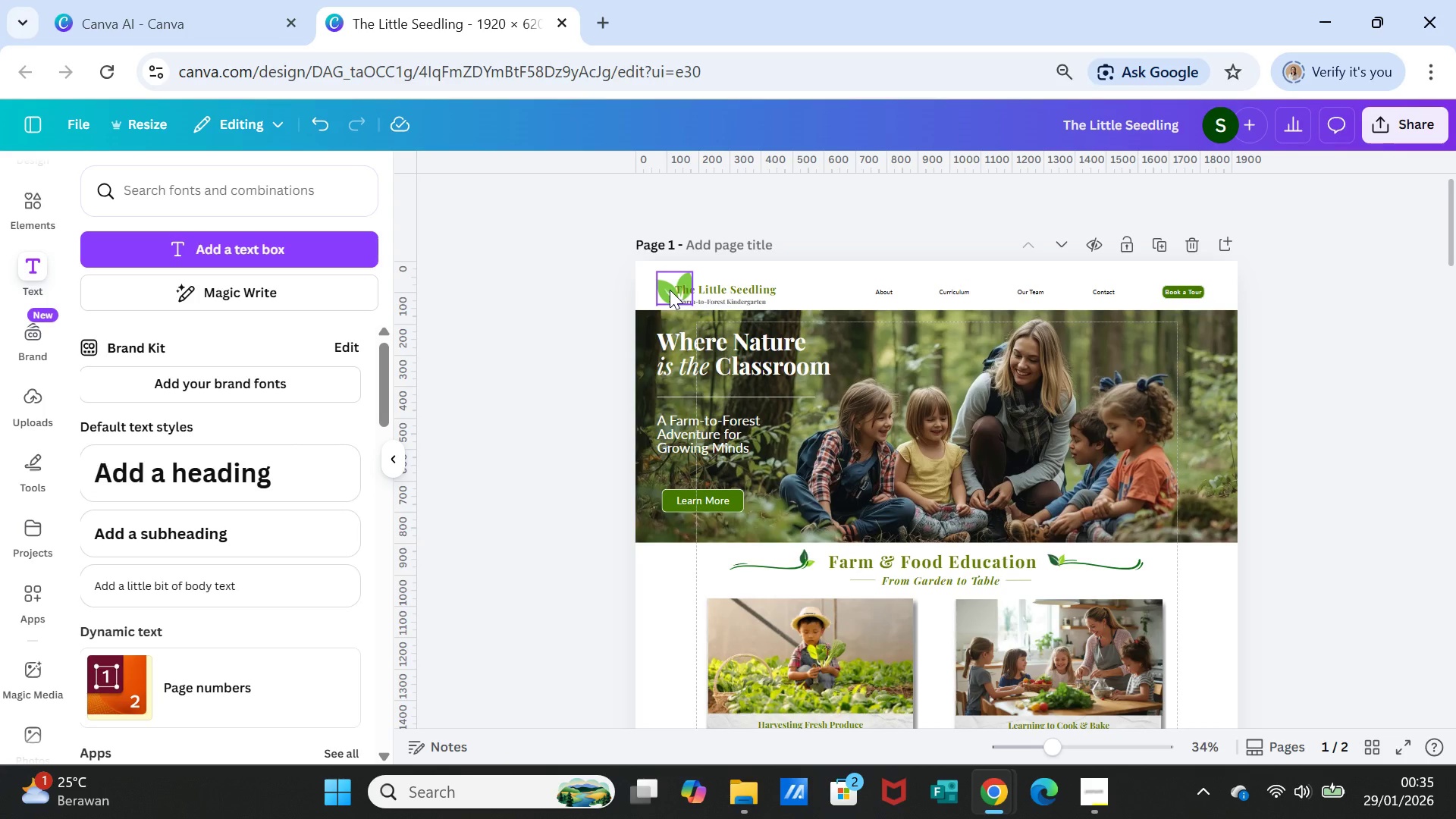 
left_click([667, 288])
 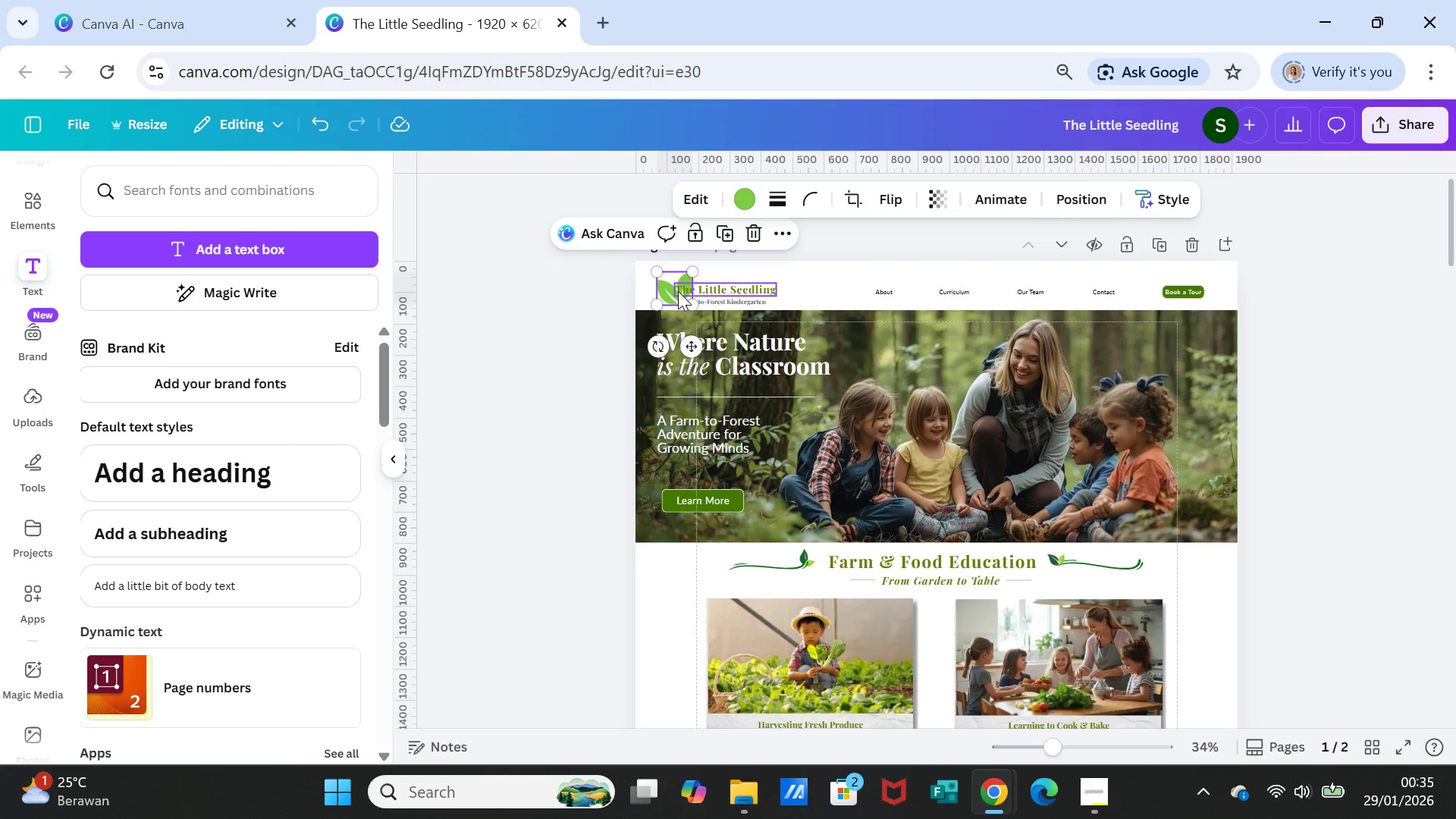 
hold_key(key=ShiftLeft, duration=3.11)
left_click([723, 297])
 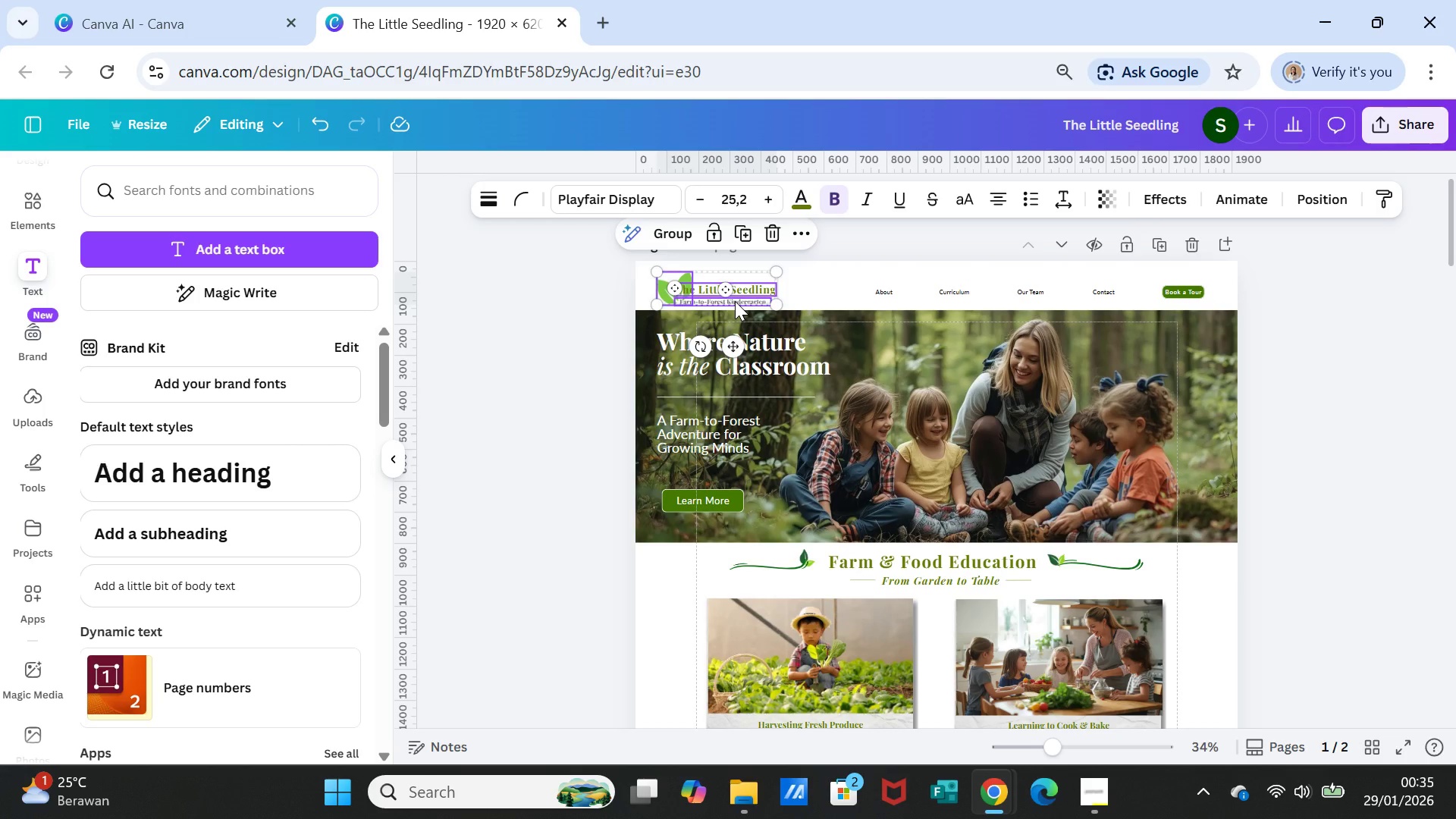 
left_click([735, 301])
 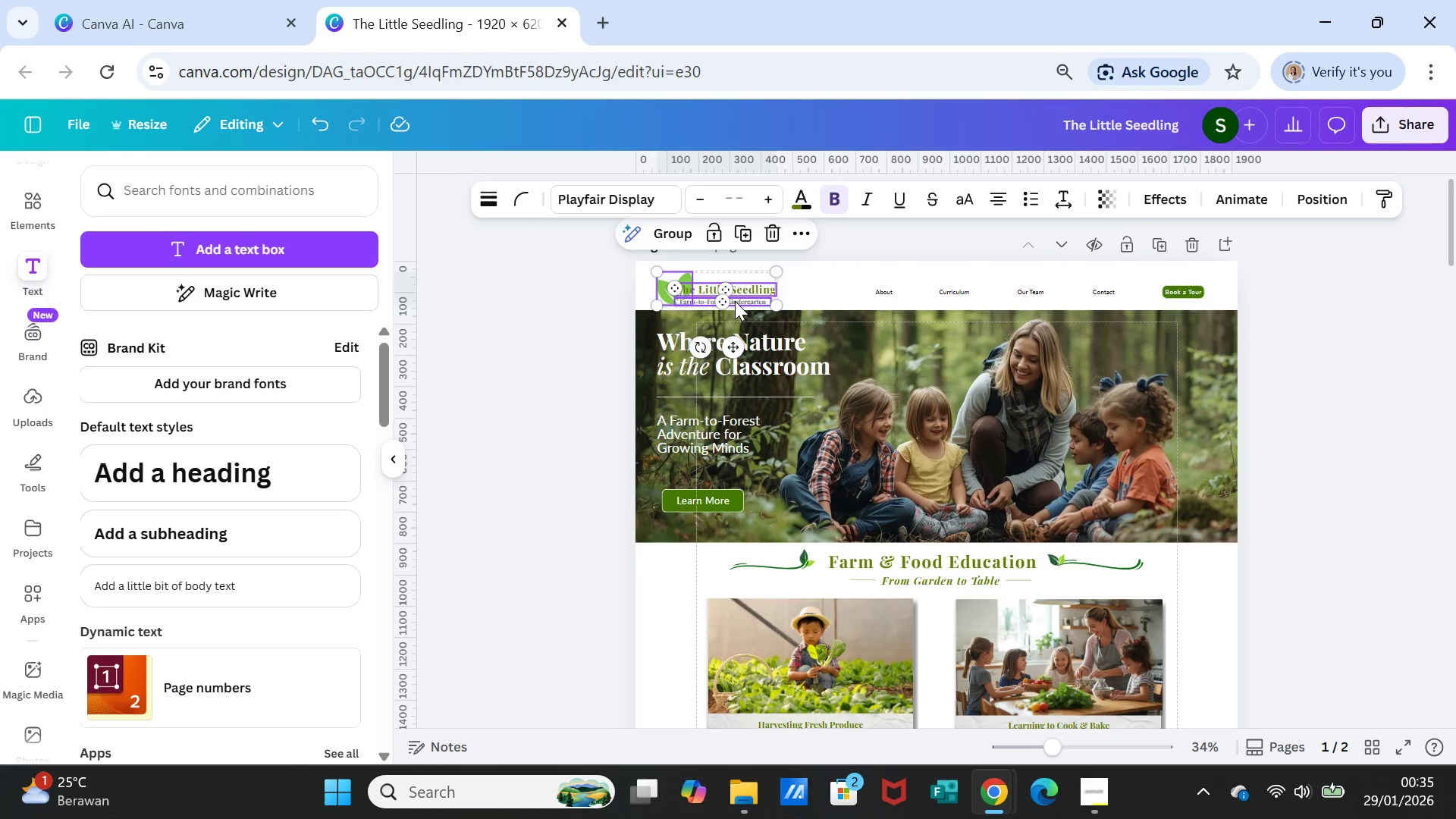 
right_click([735, 301])
 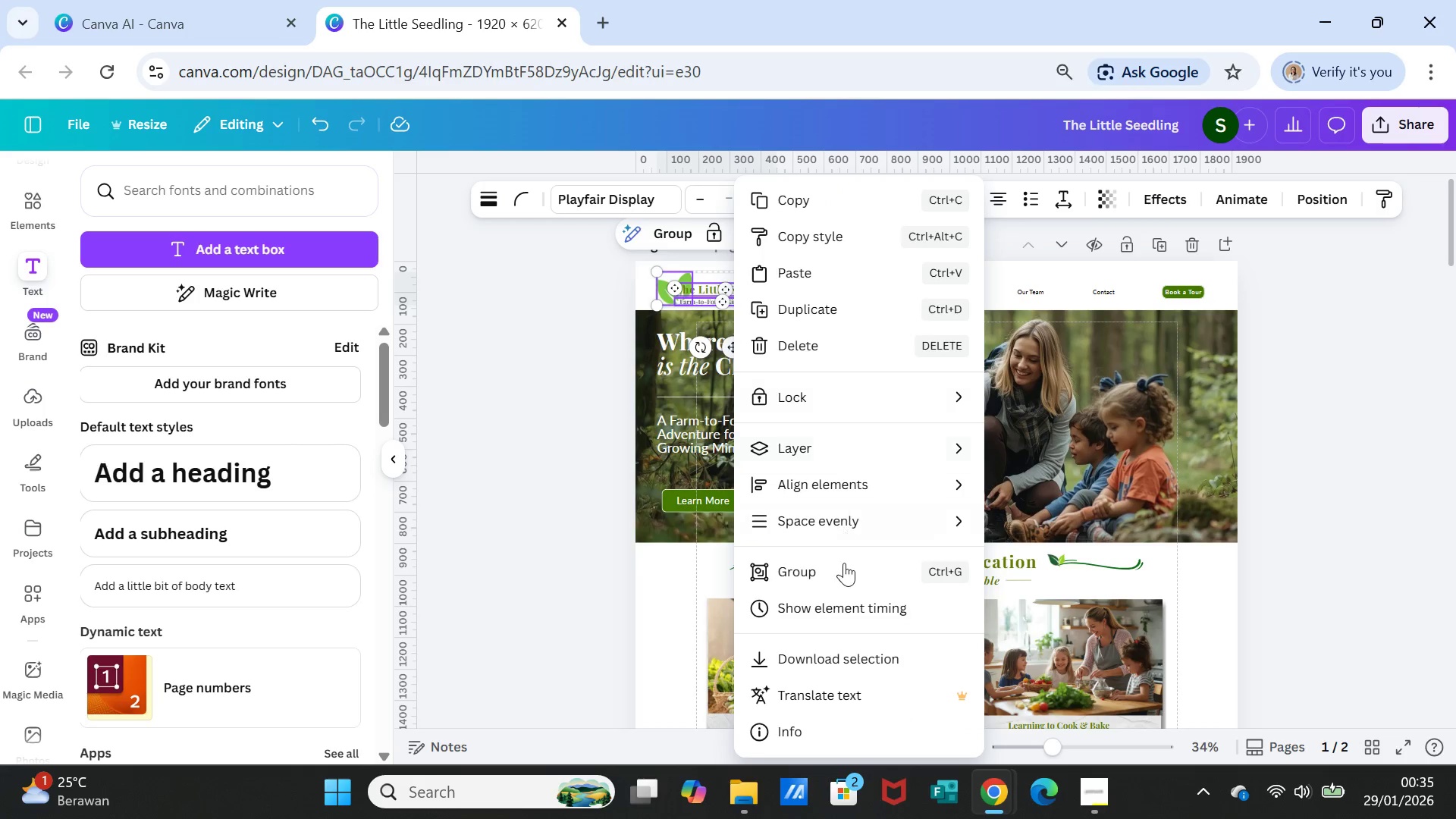 
left_click([843, 566])
 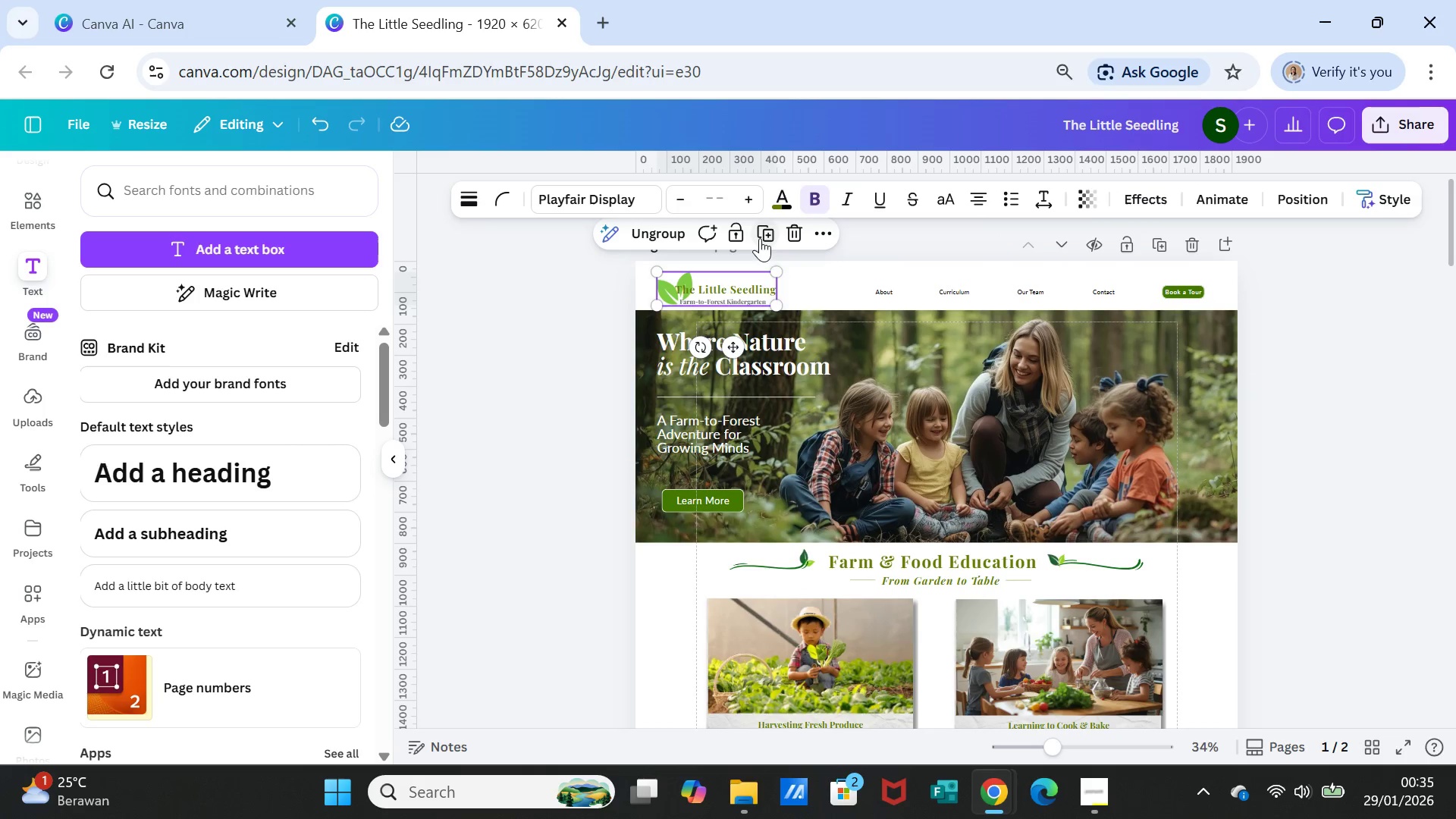 
left_click([760, 233])
 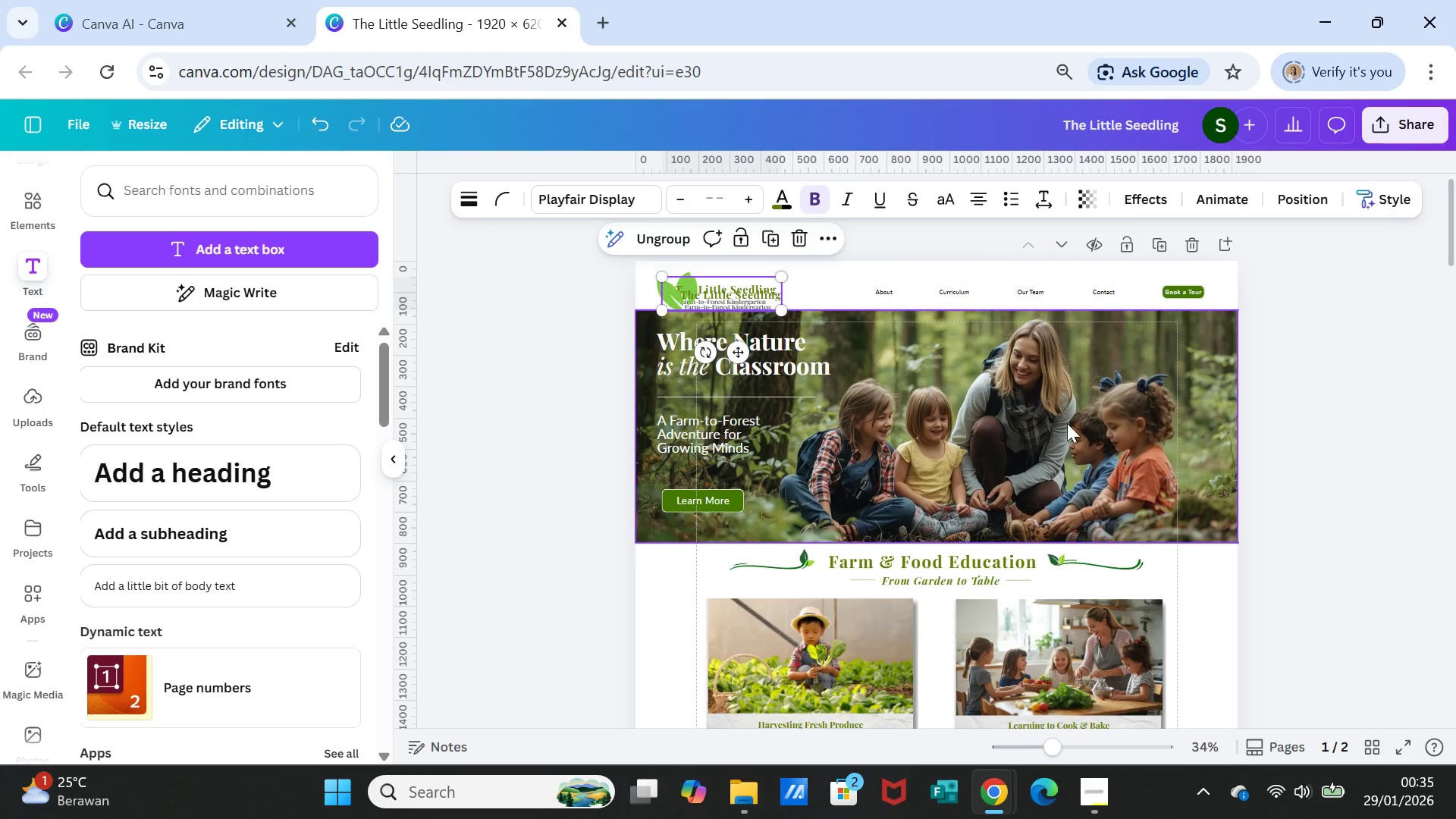 
scroll: coordinate [1106, 488], scroll_direction: down, amount: 15.0
 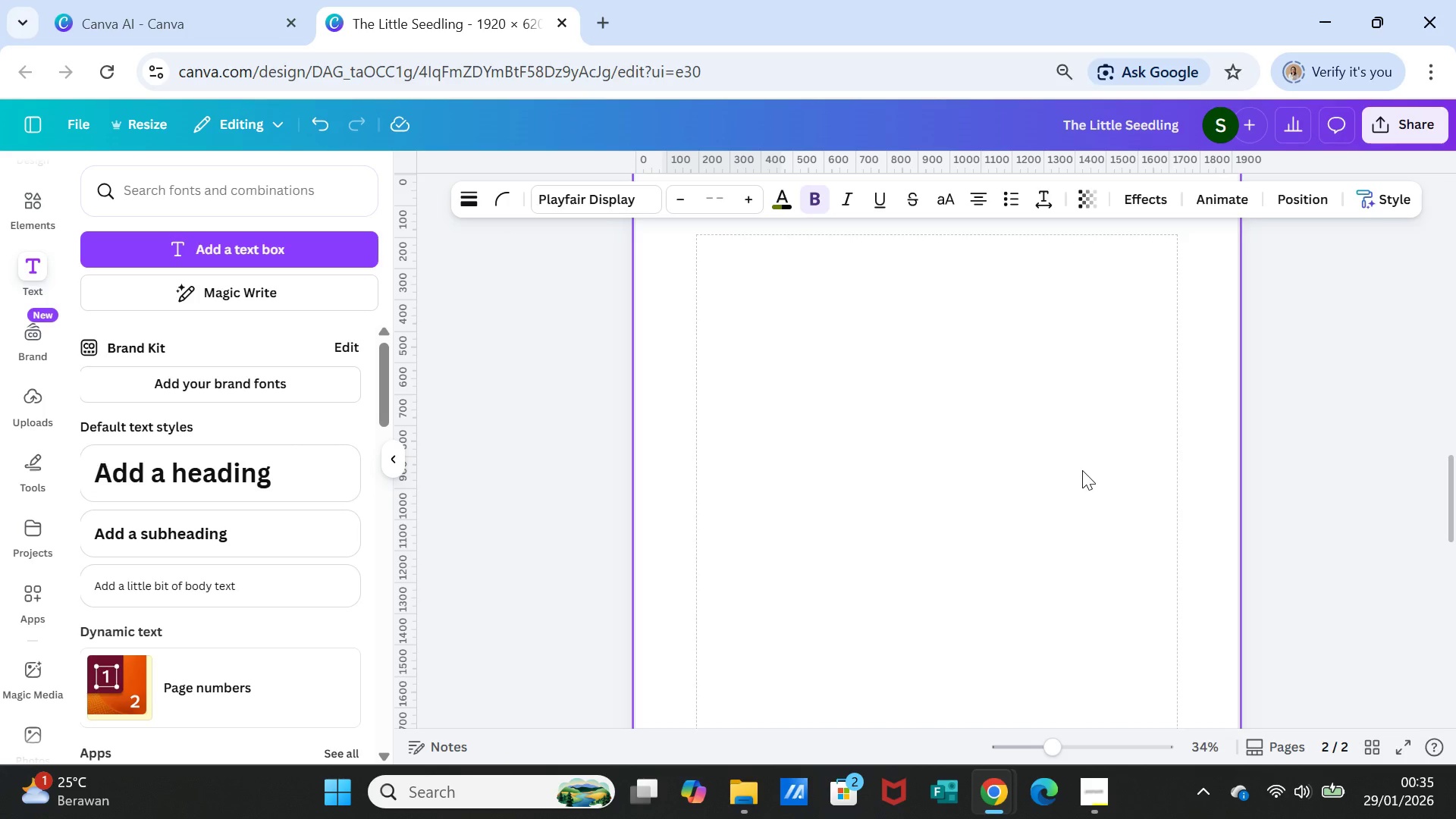 
left_click([1082, 470])
 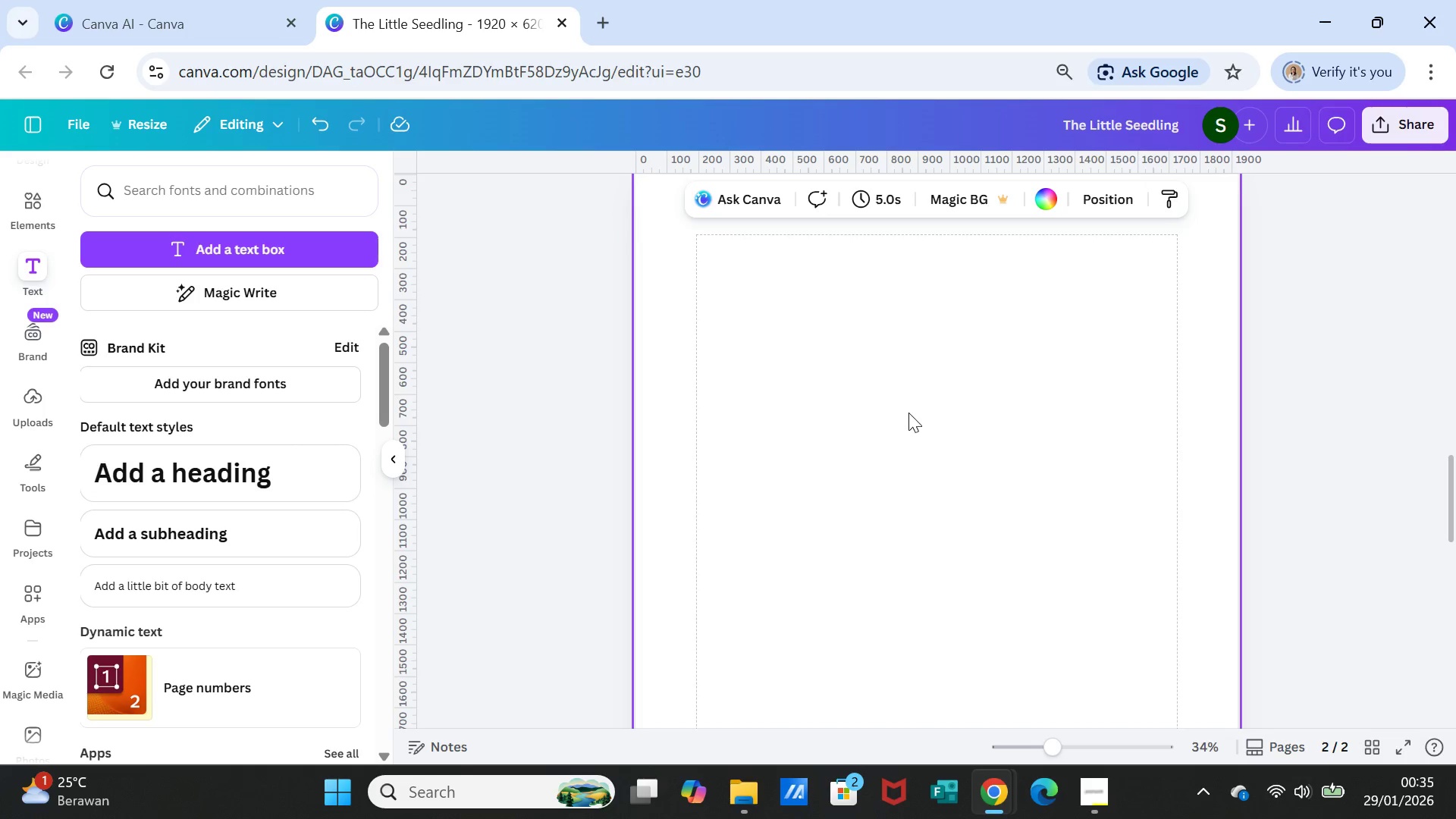 
scroll: coordinate [911, 419], scroll_direction: up, amount: 3.0
 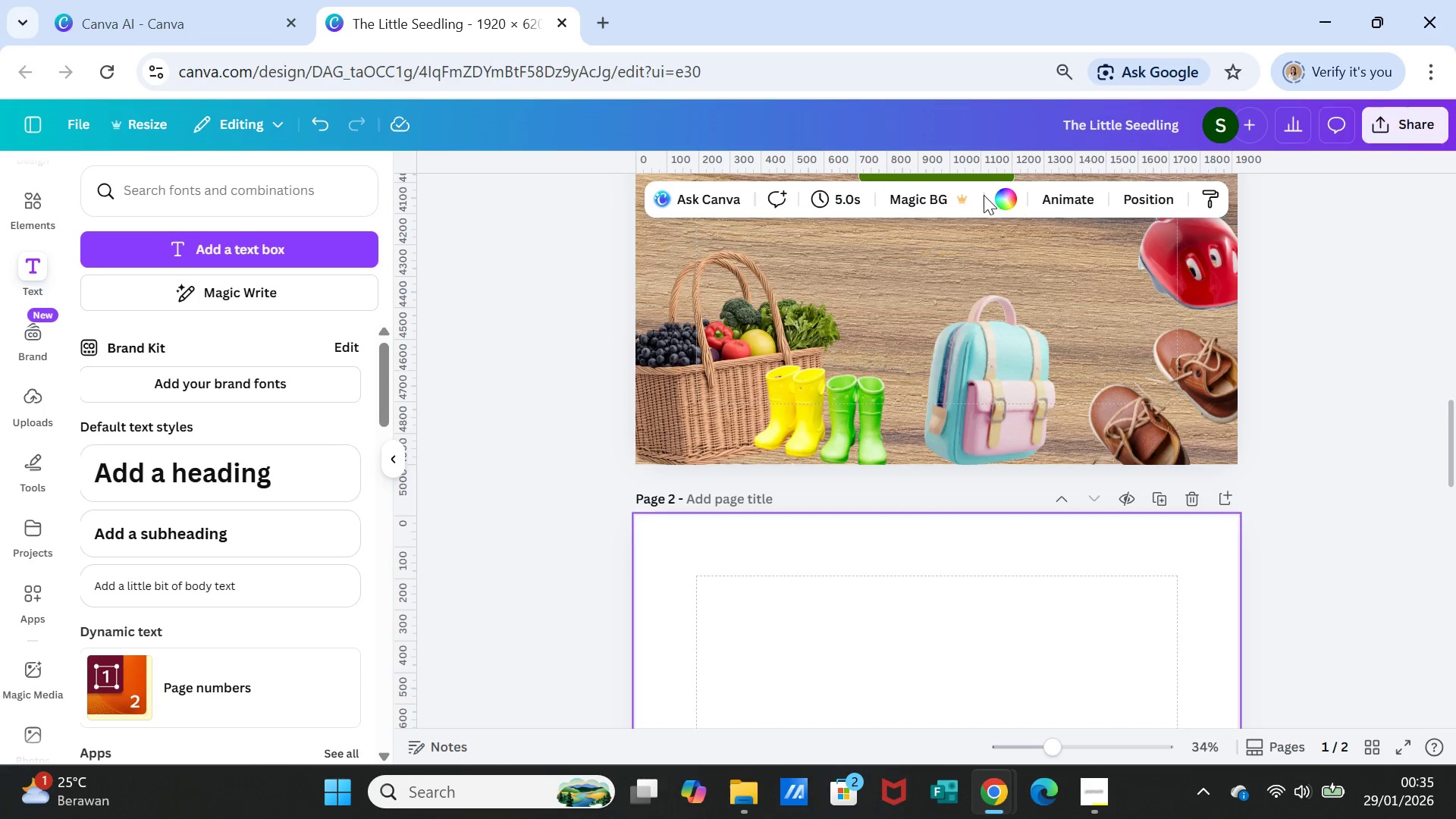 
left_click([1006, 199])
 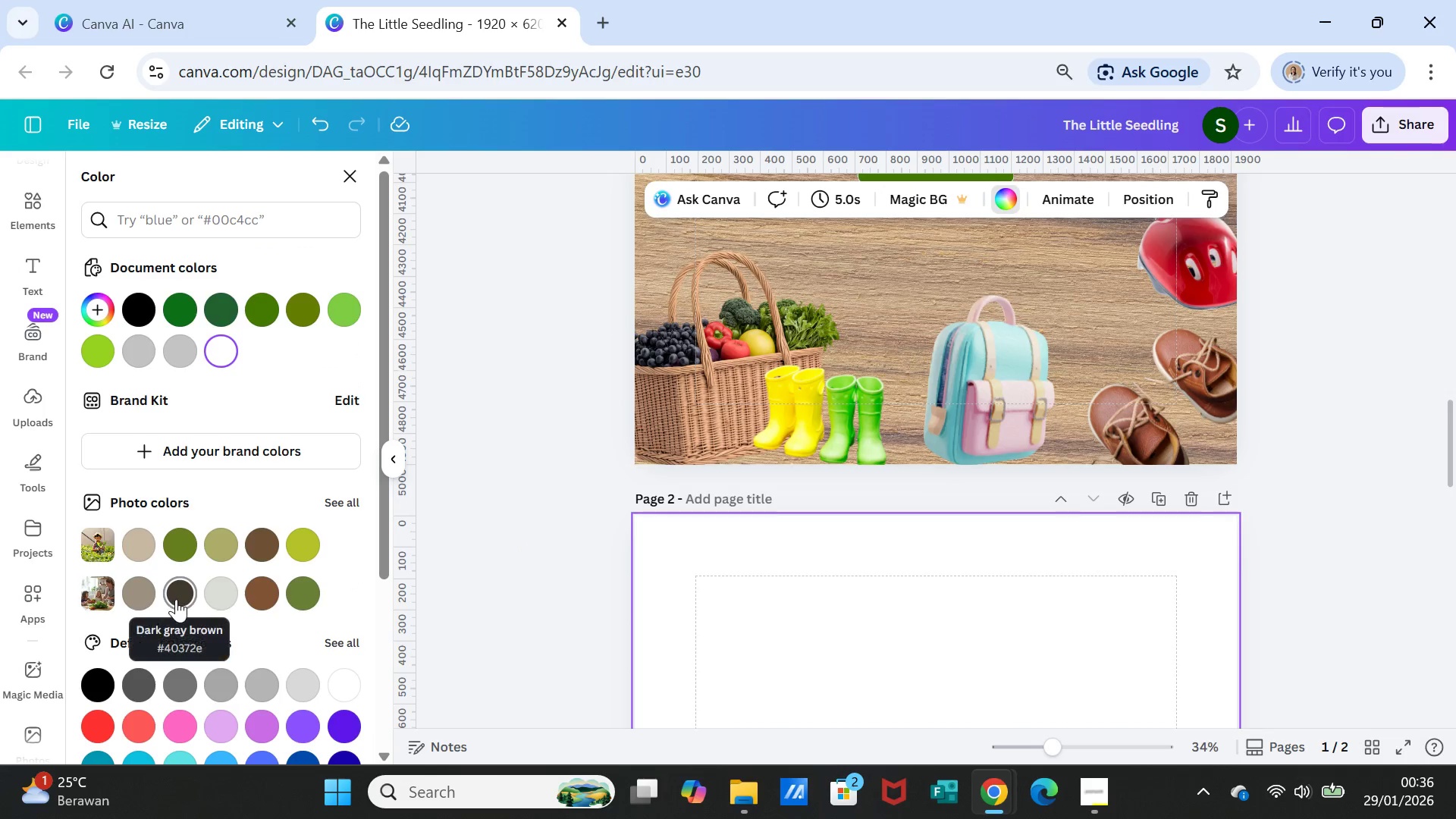 
scroll: coordinate [177, 601], scroll_direction: down, amount: 1.0
 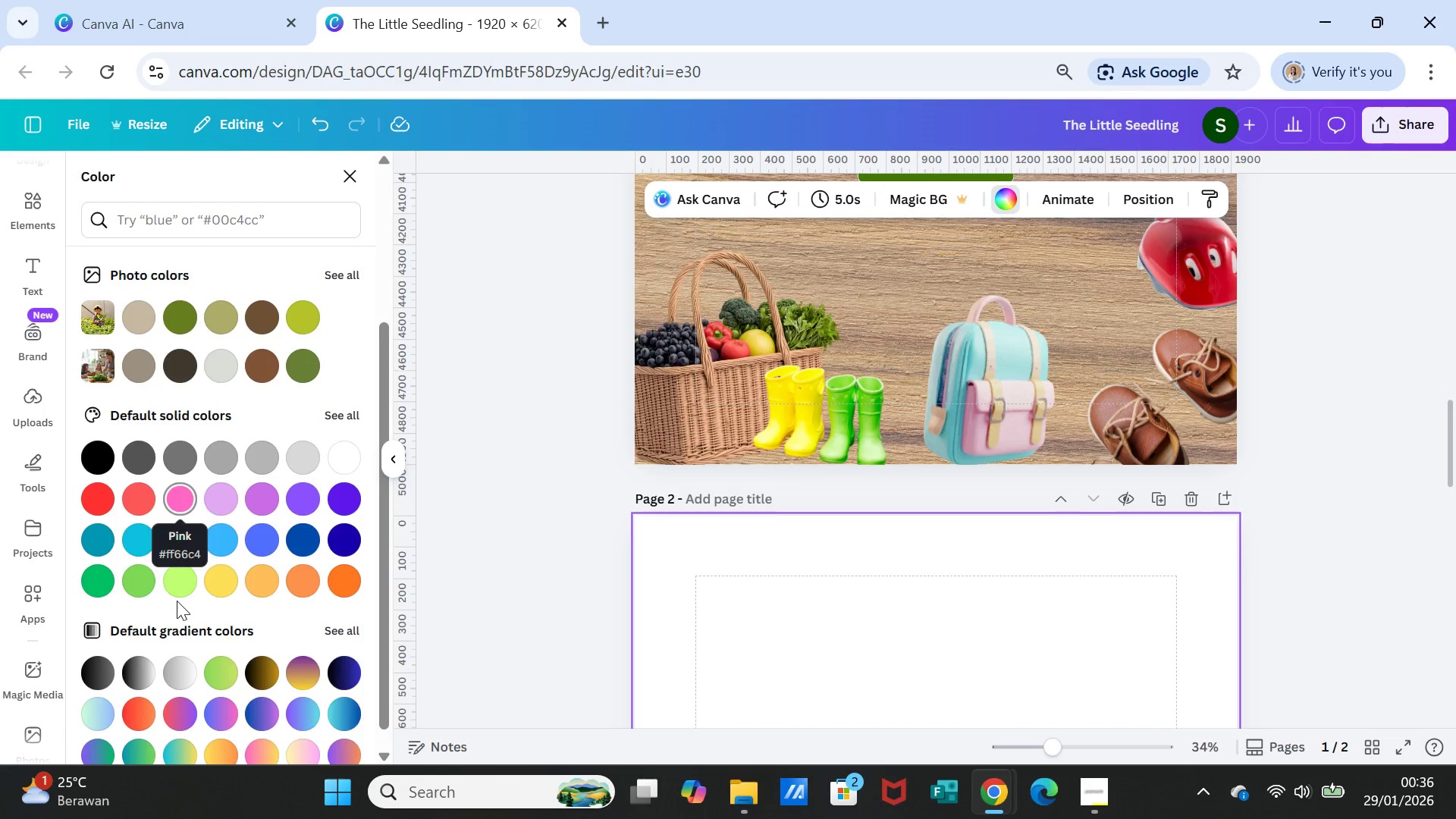 
scroll: coordinate [1006, 516], scroll_direction: up, amount: 12.0
 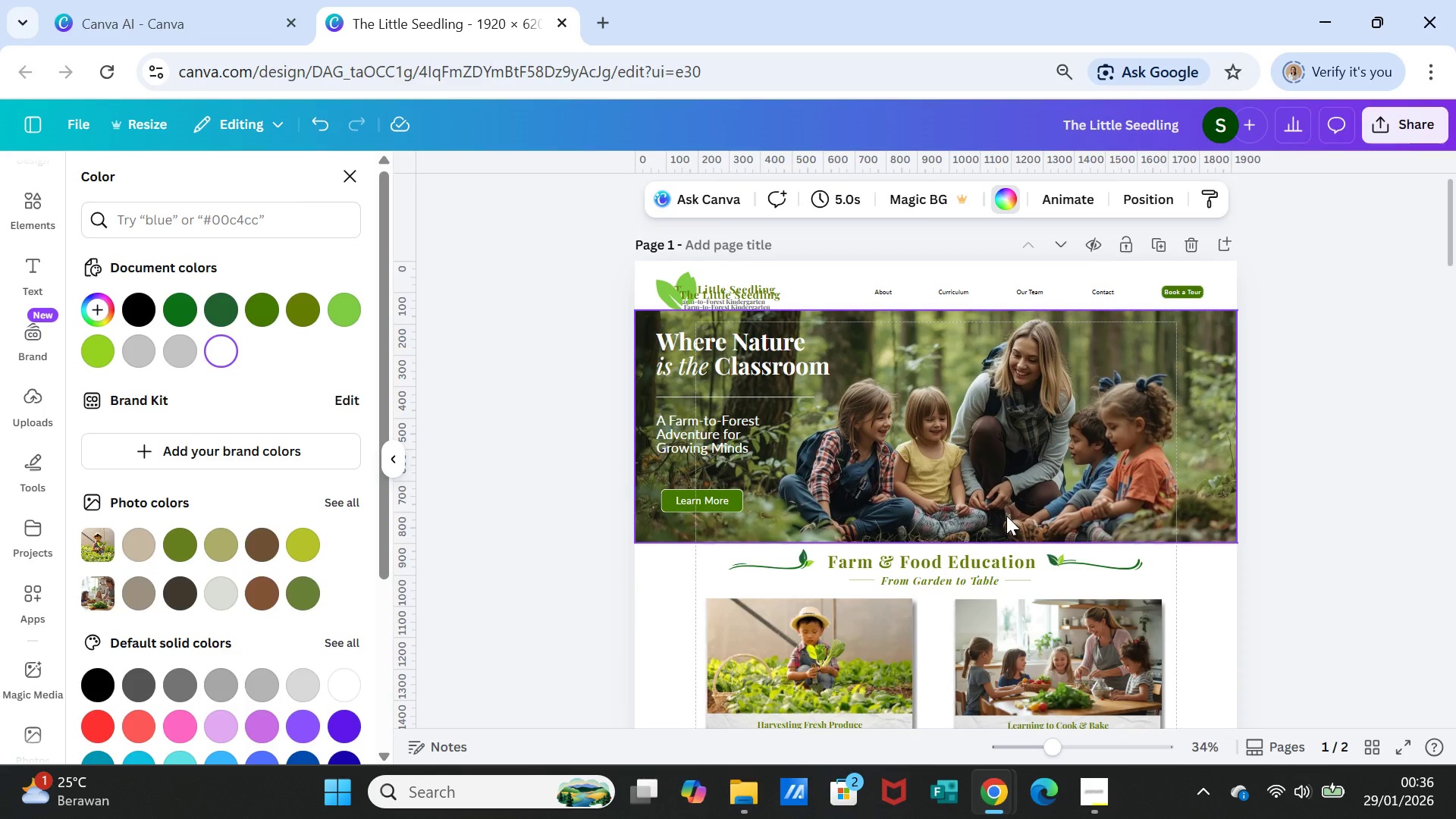 
scroll: coordinate [1006, 516], scroll_direction: down, amount: 14.0
 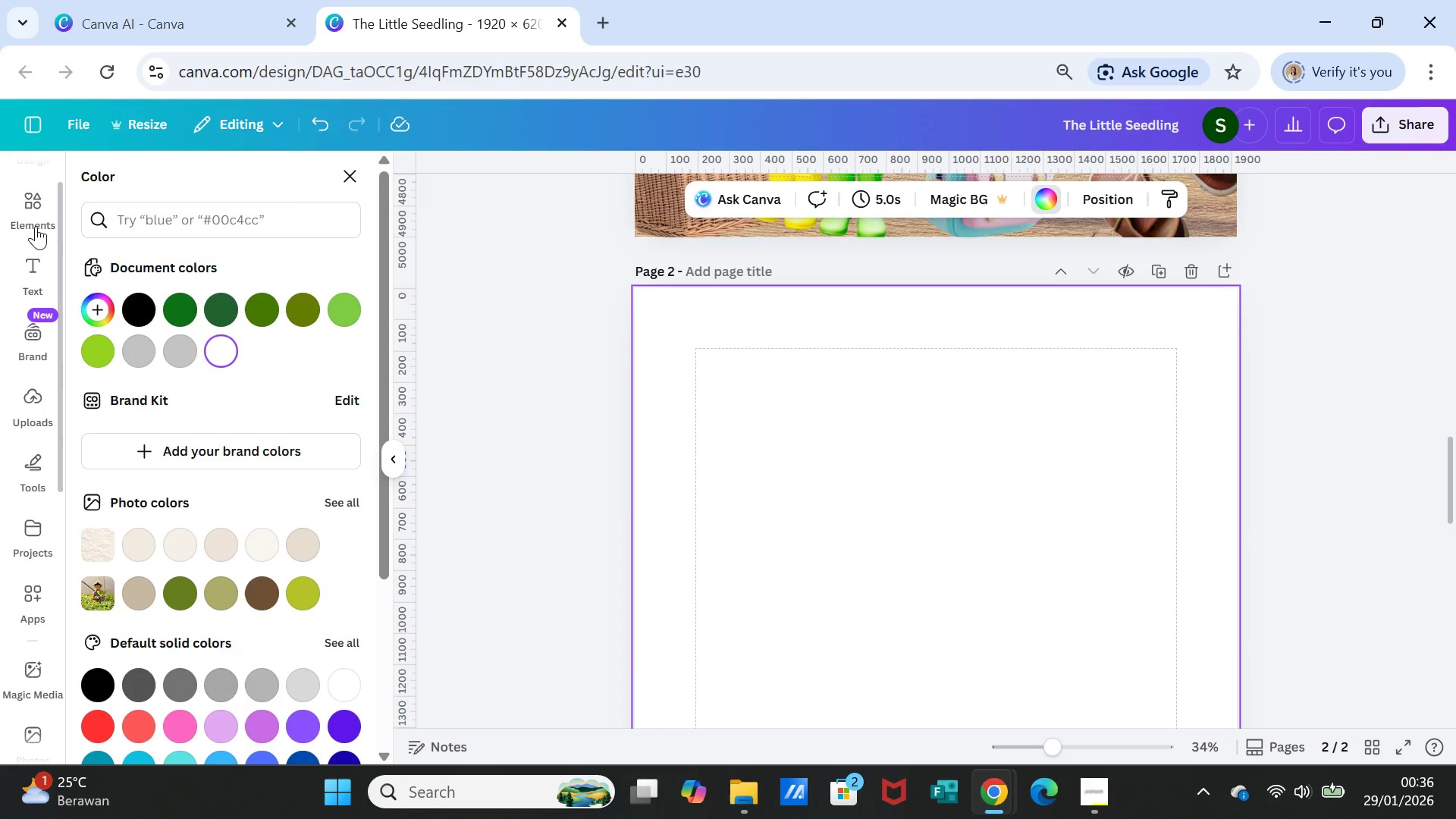 
left_click([26, 207])
 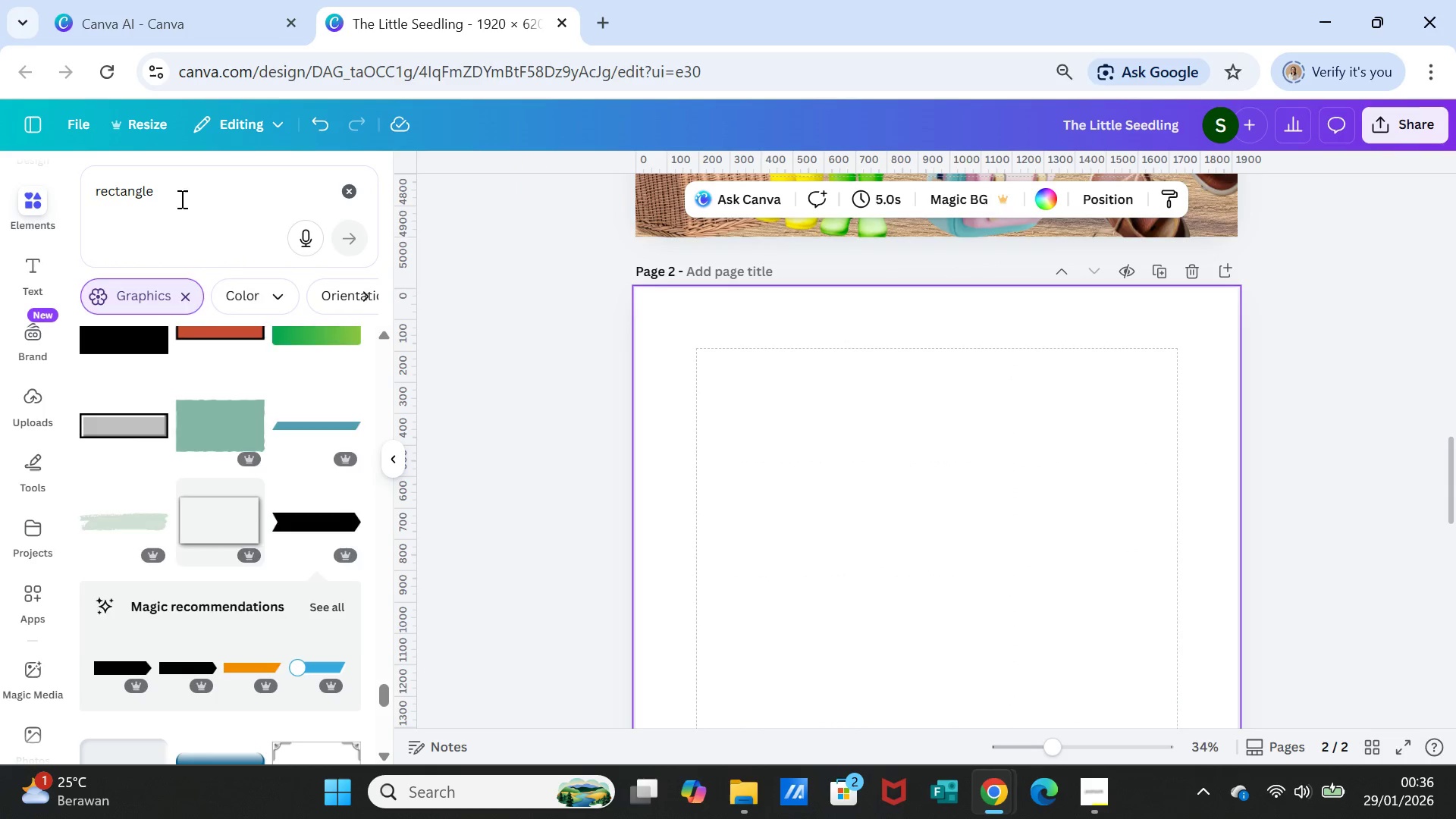 
double_click([183, 193])
 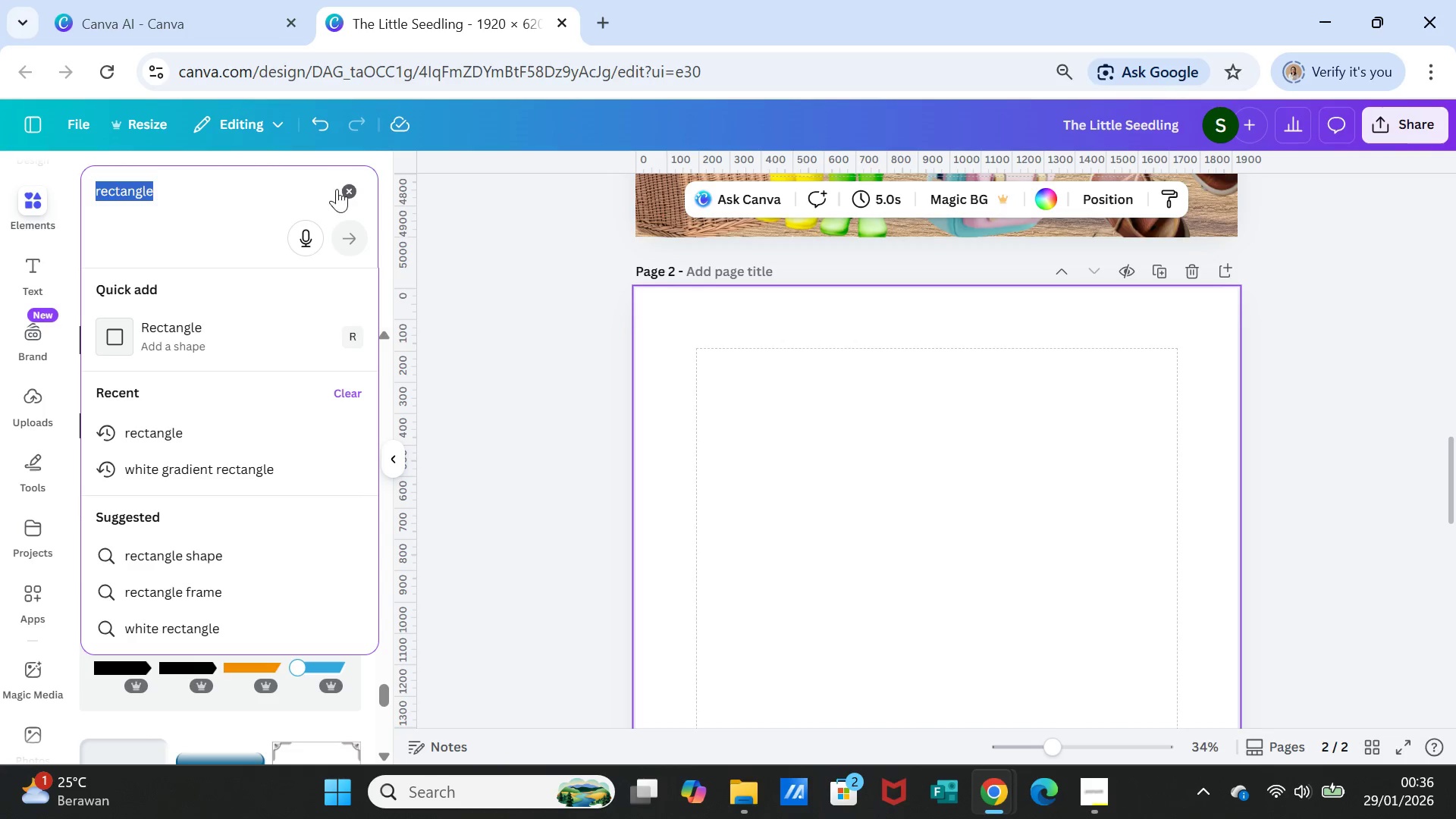 
left_click([352, 188])
 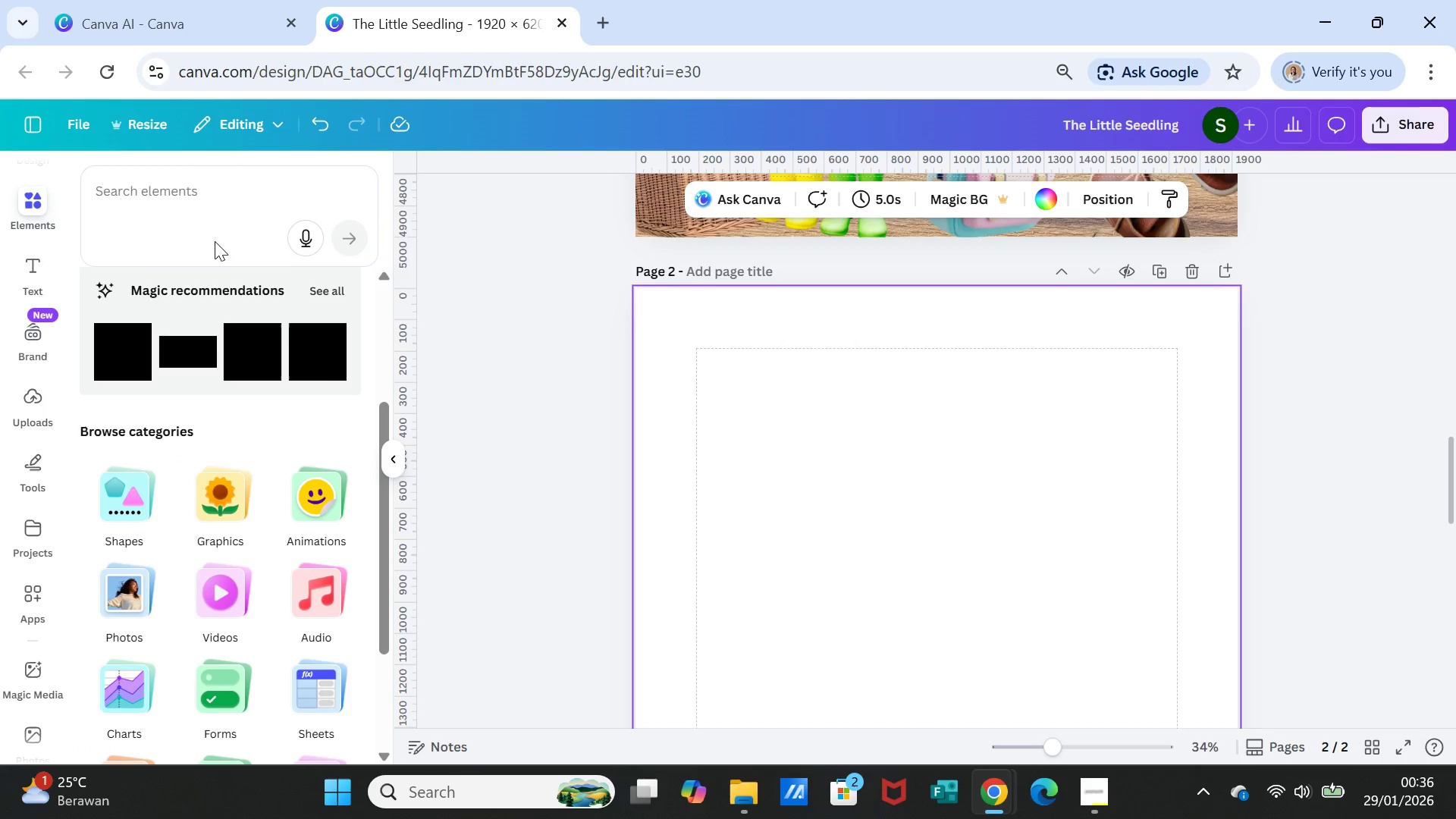 
left_click([215, 200])
 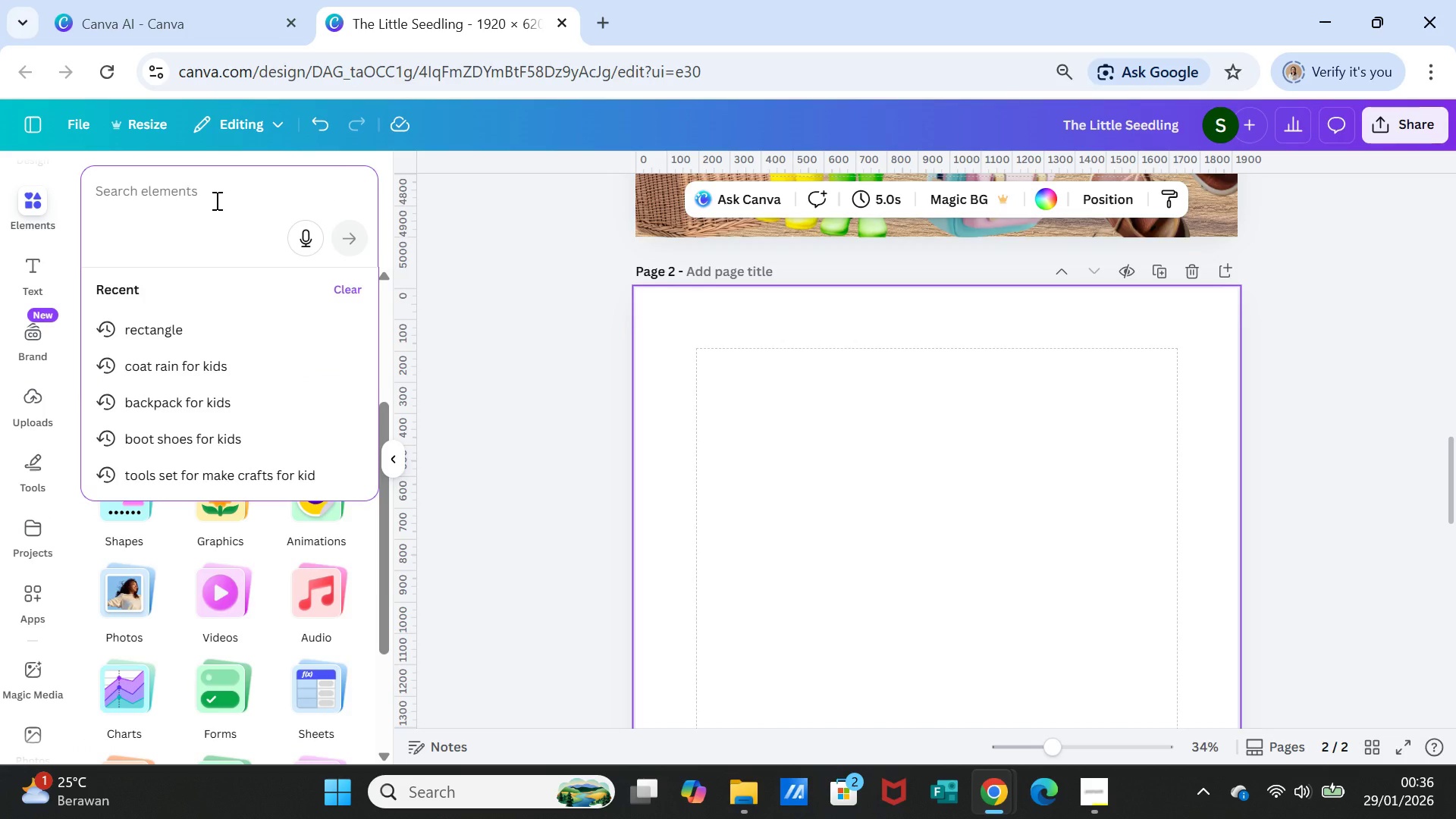 
type(background)
 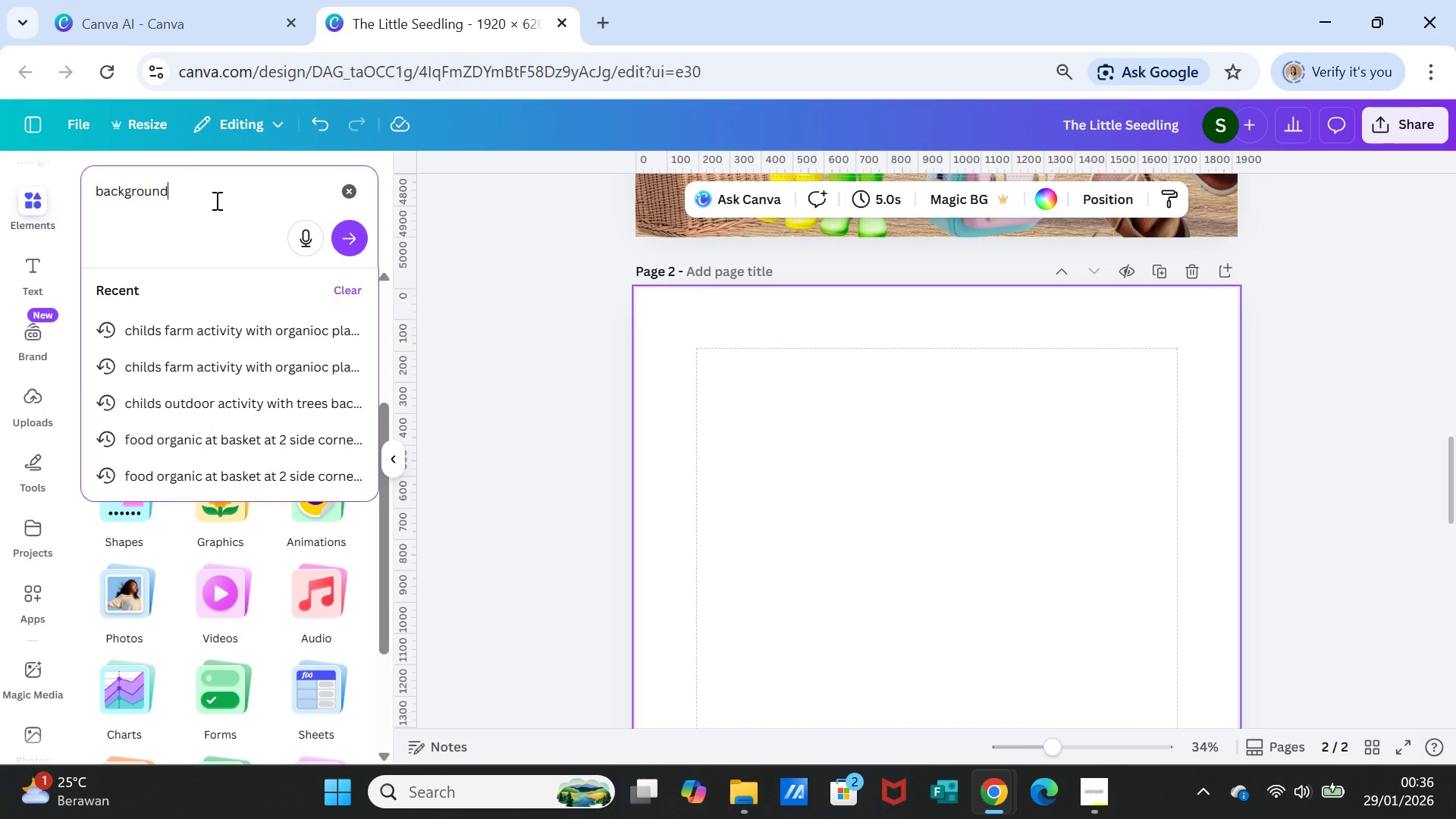 
key(Enter)
 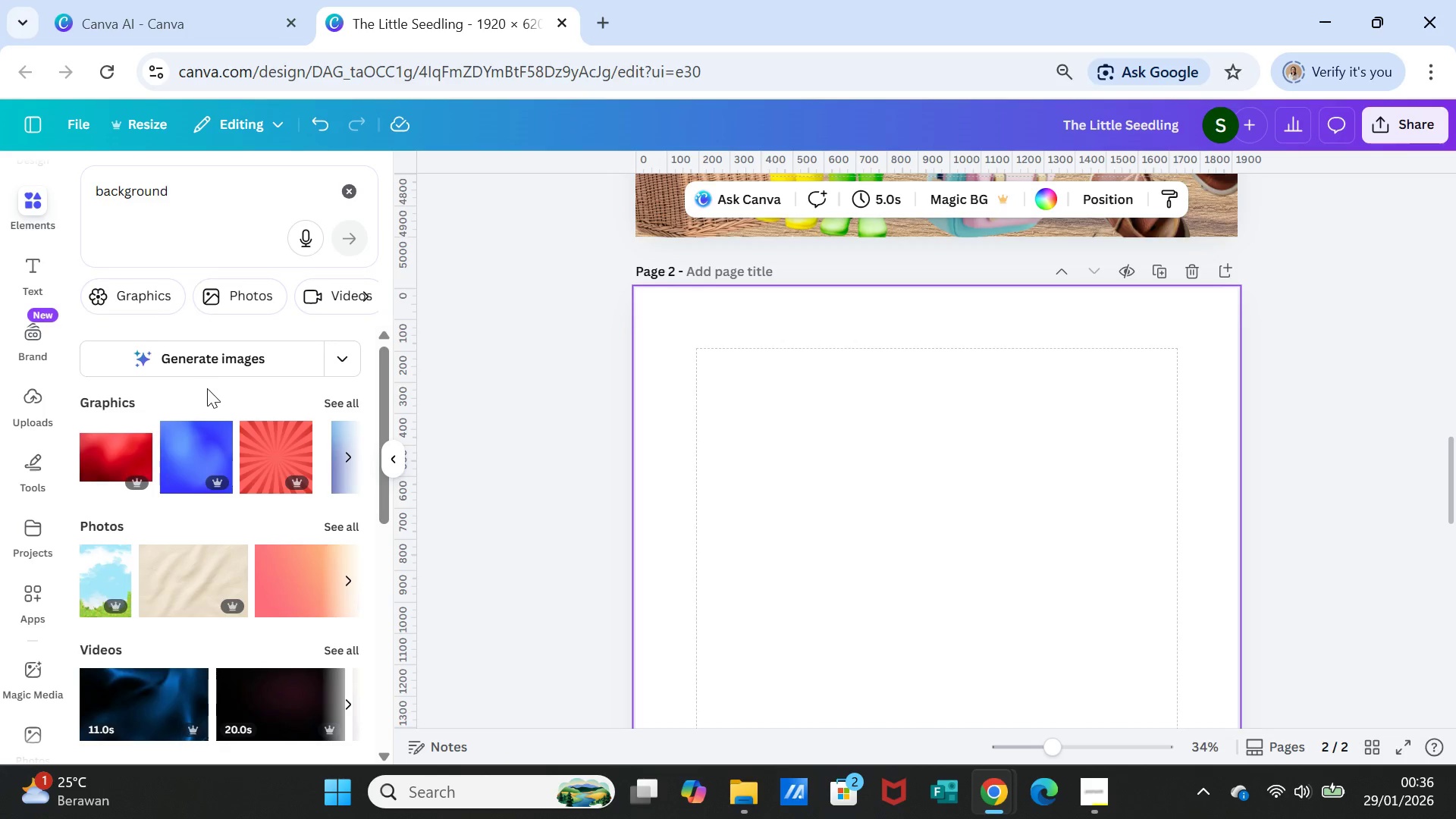 
scroll: coordinate [314, 469], scroll_direction: down, amount: 7.0
 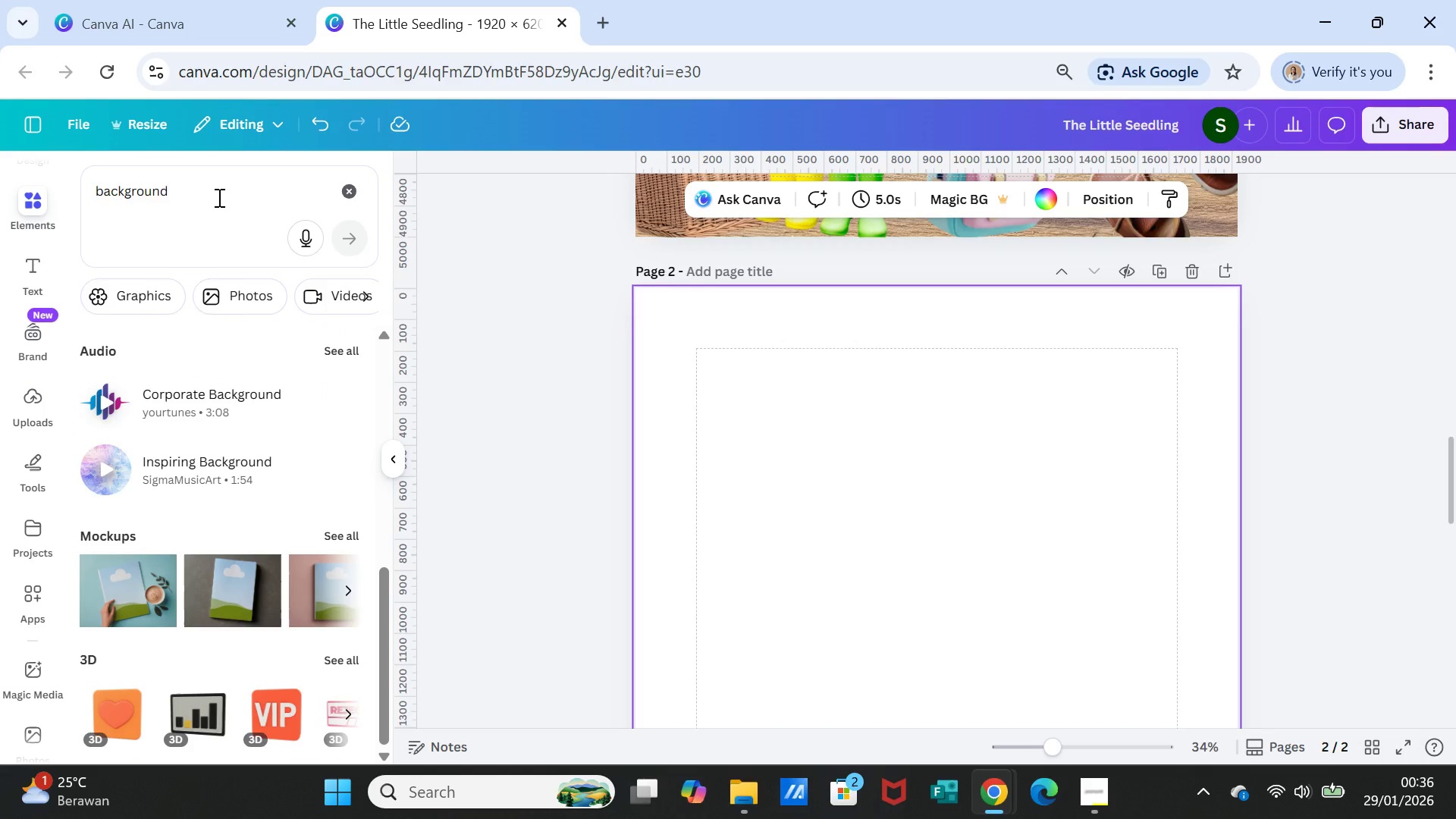 
left_click_drag(start_coordinate=[218, 197], to_coordinate=[77, 177])
 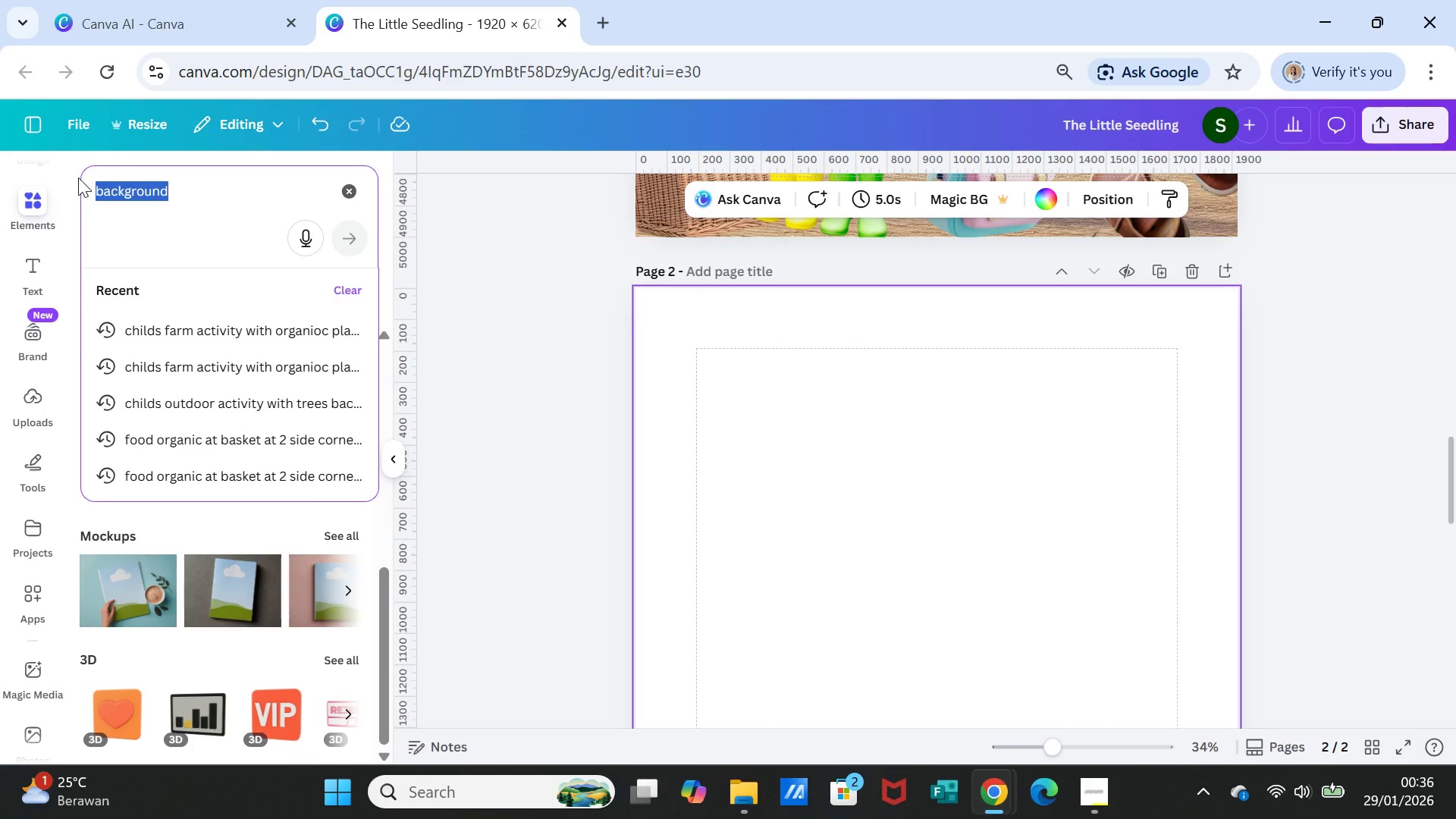 
type(background texture)
 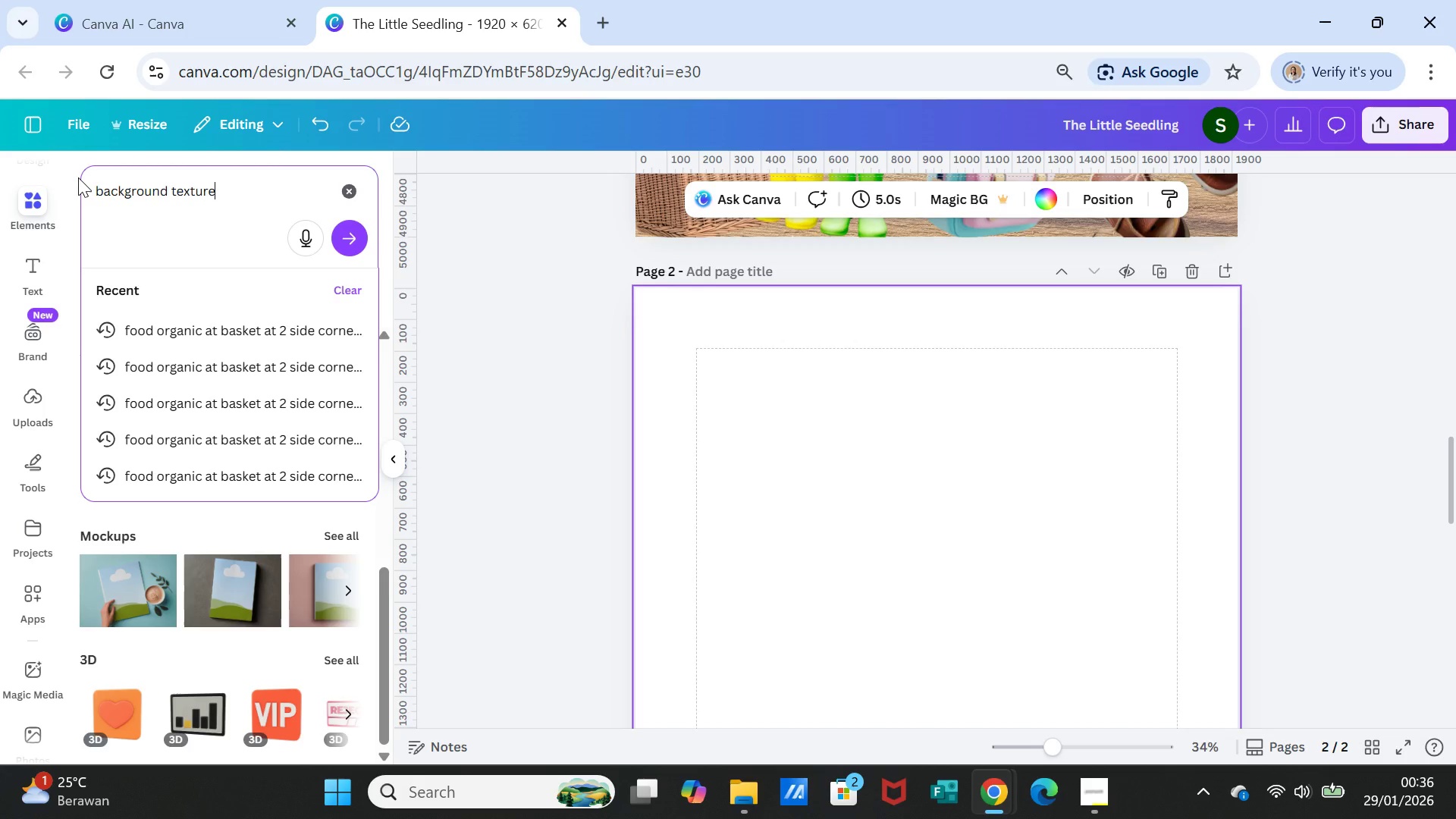 
key(Enter)
 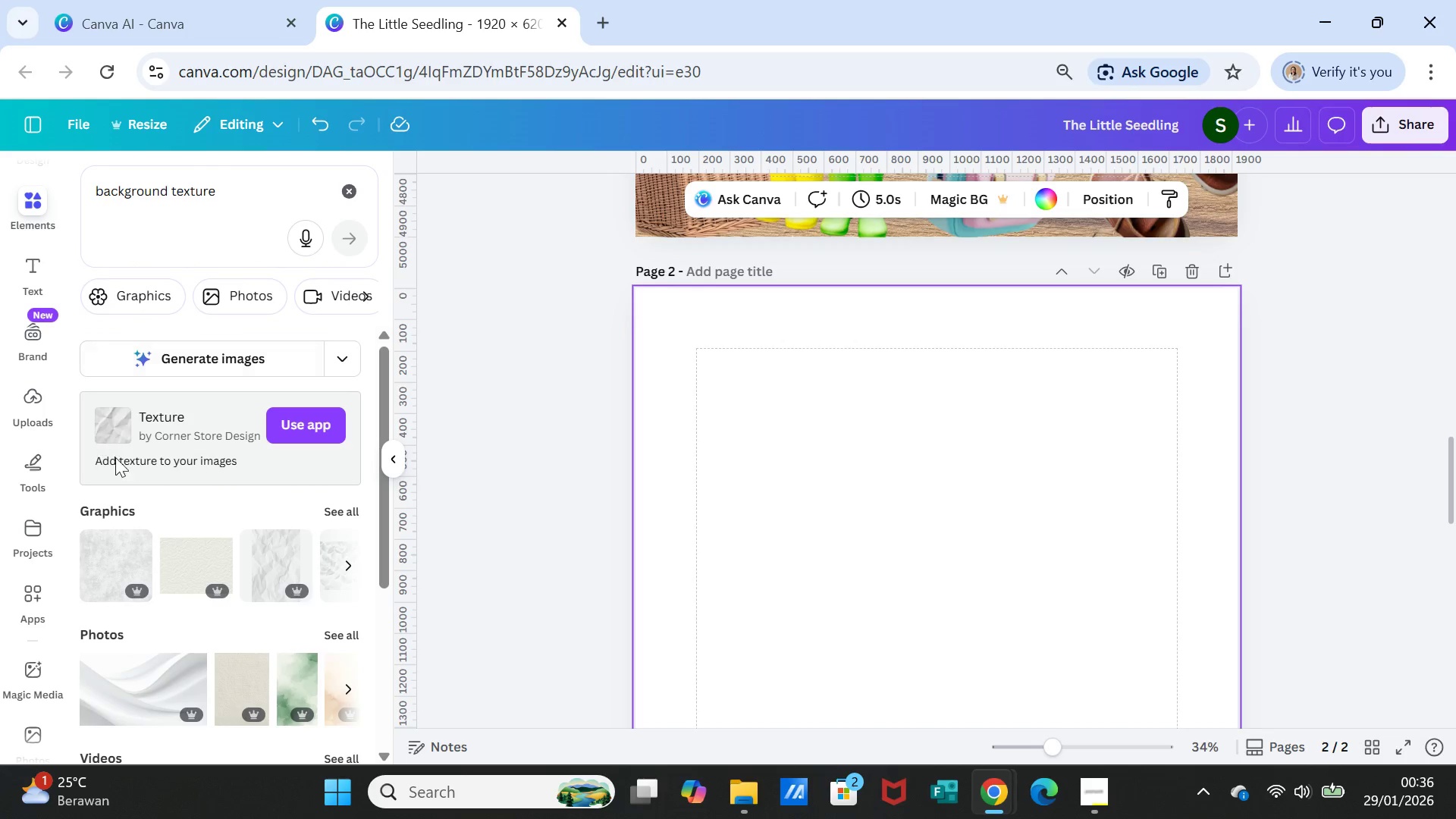 
scroll: coordinate [208, 529], scroll_direction: down, amount: 1.0
 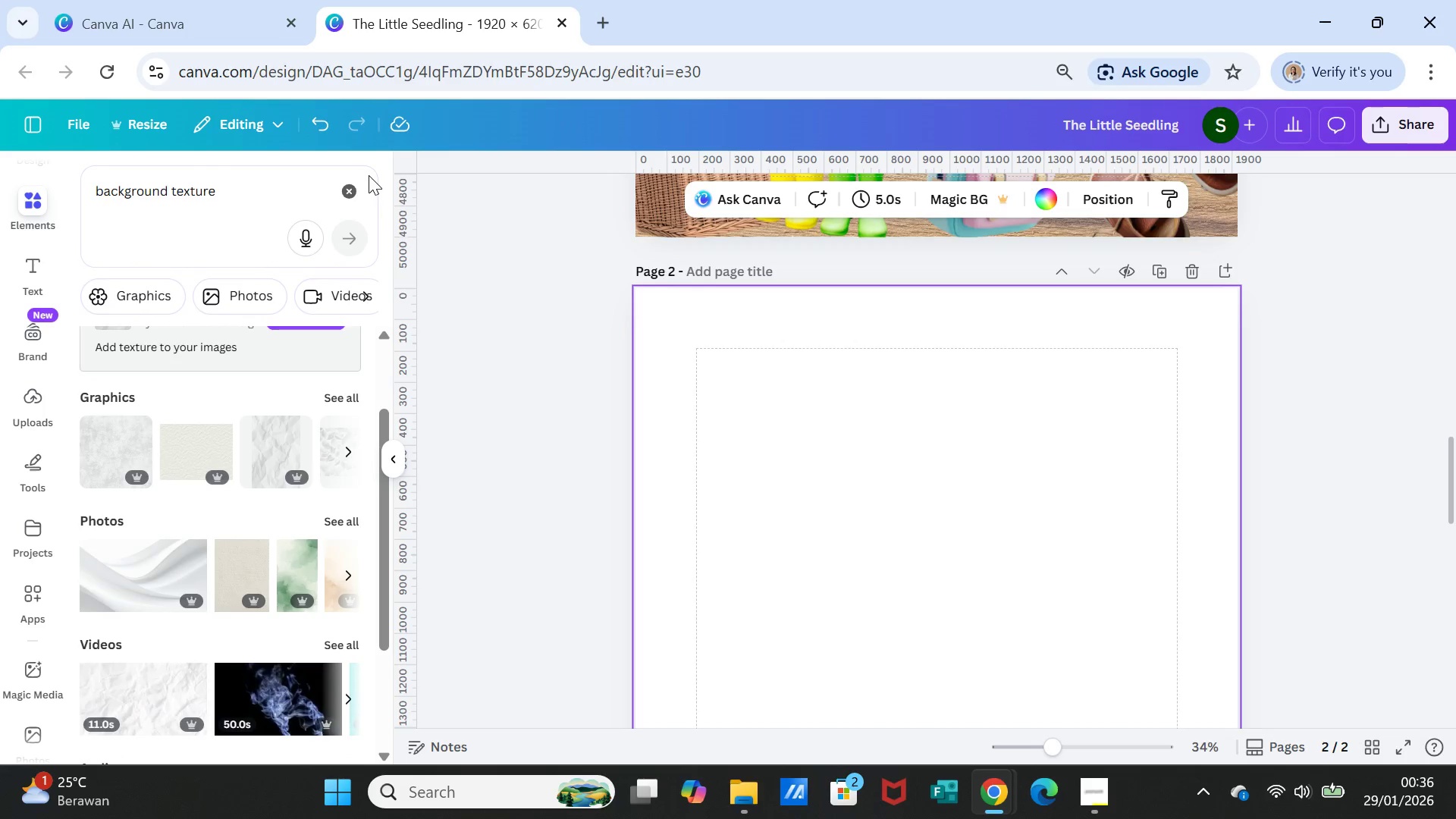 
left_click([355, 185])
 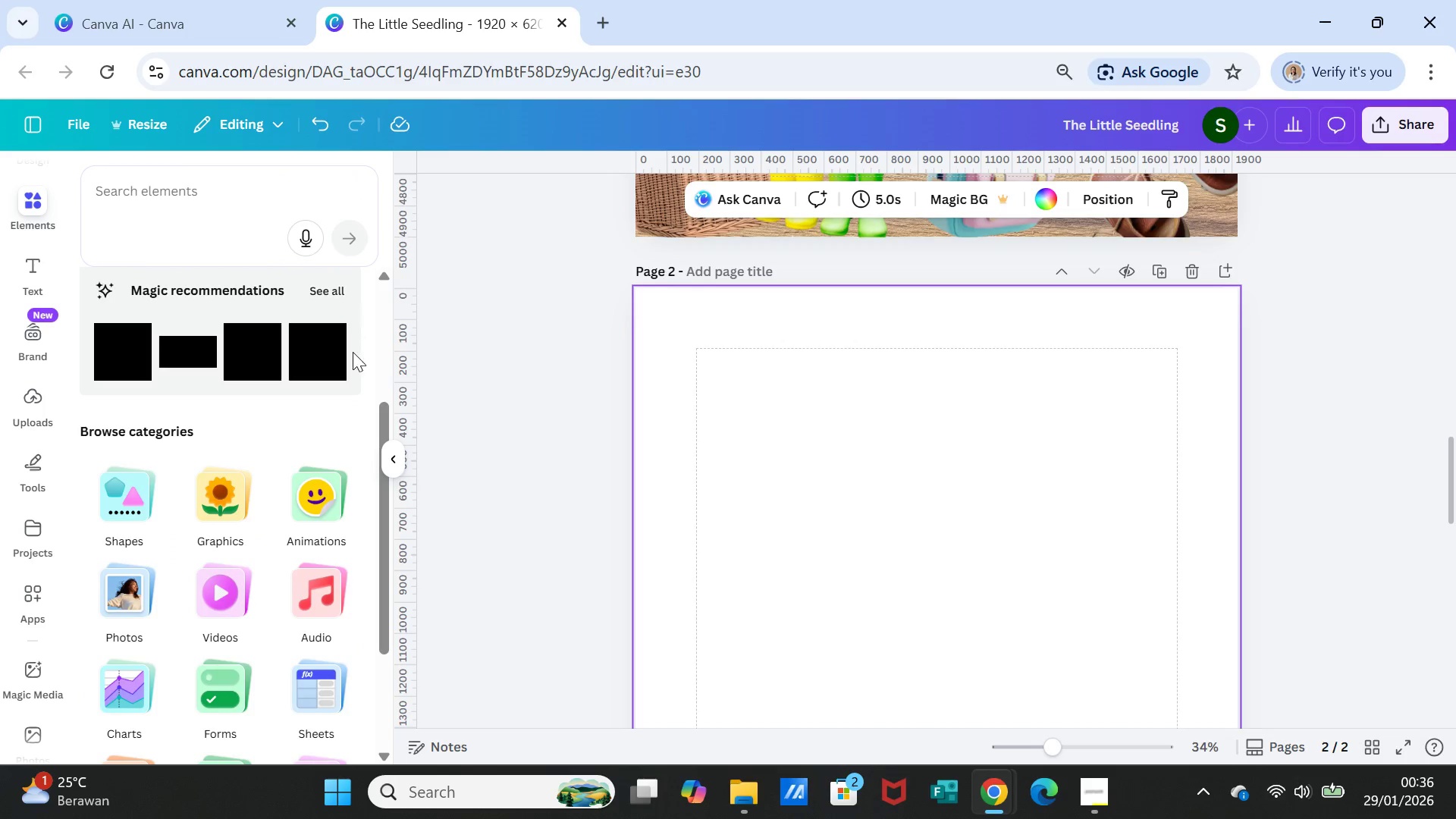 
scroll: coordinate [347, 377], scroll_direction: up, amount: 6.0
 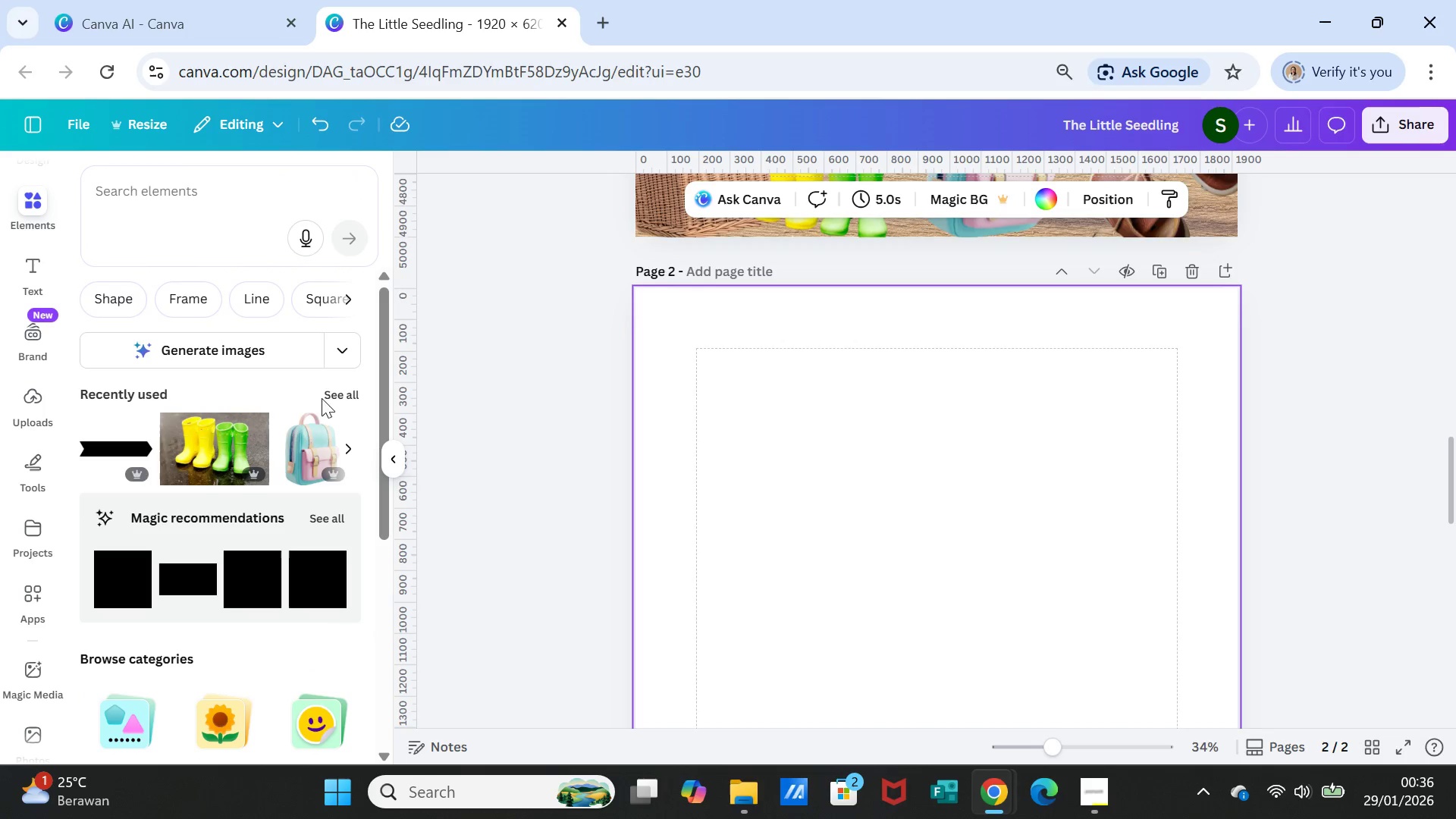 
left_click([325, 397])
 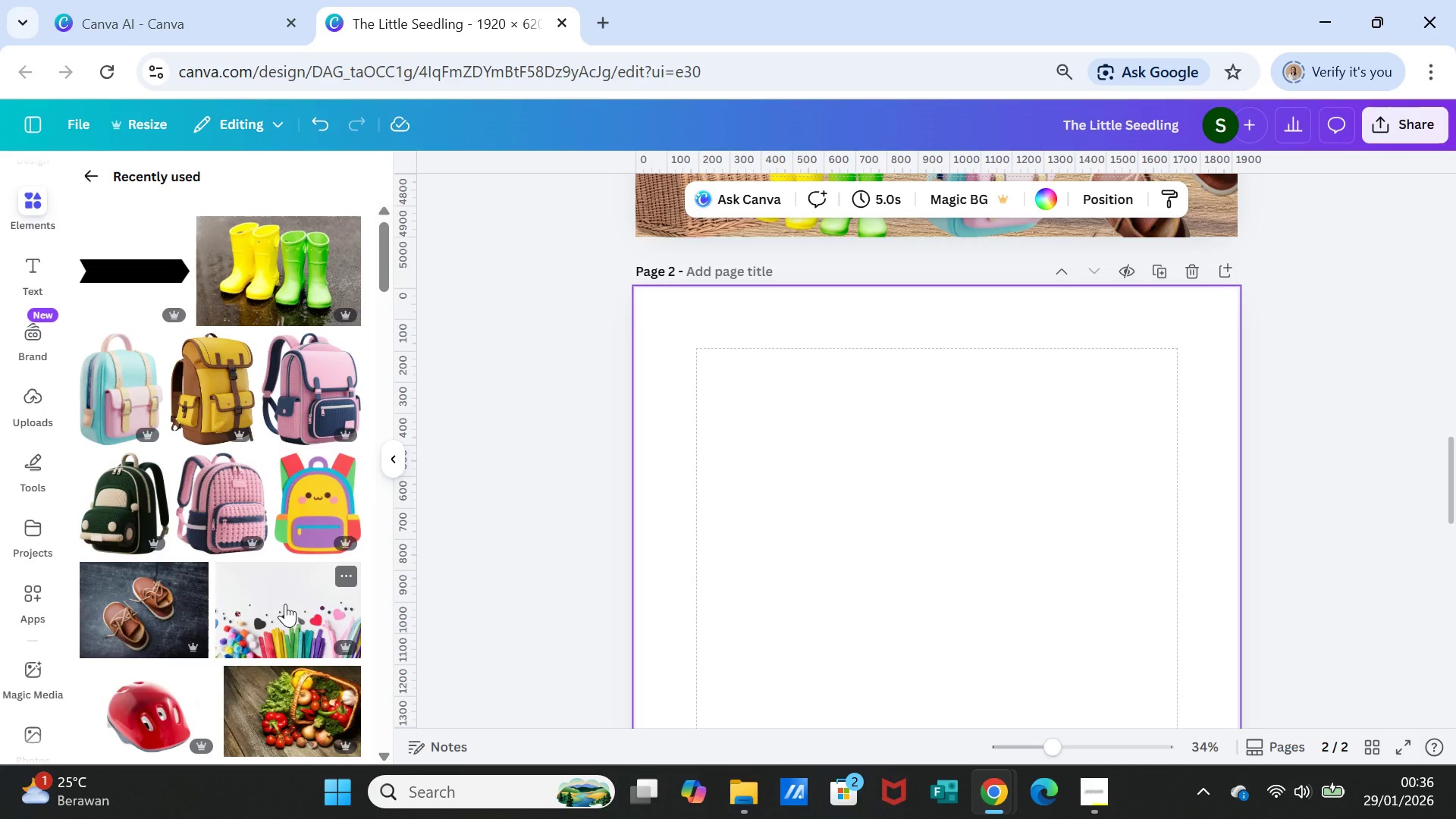 
scroll: coordinate [284, 603], scroll_direction: down, amount: 7.0
 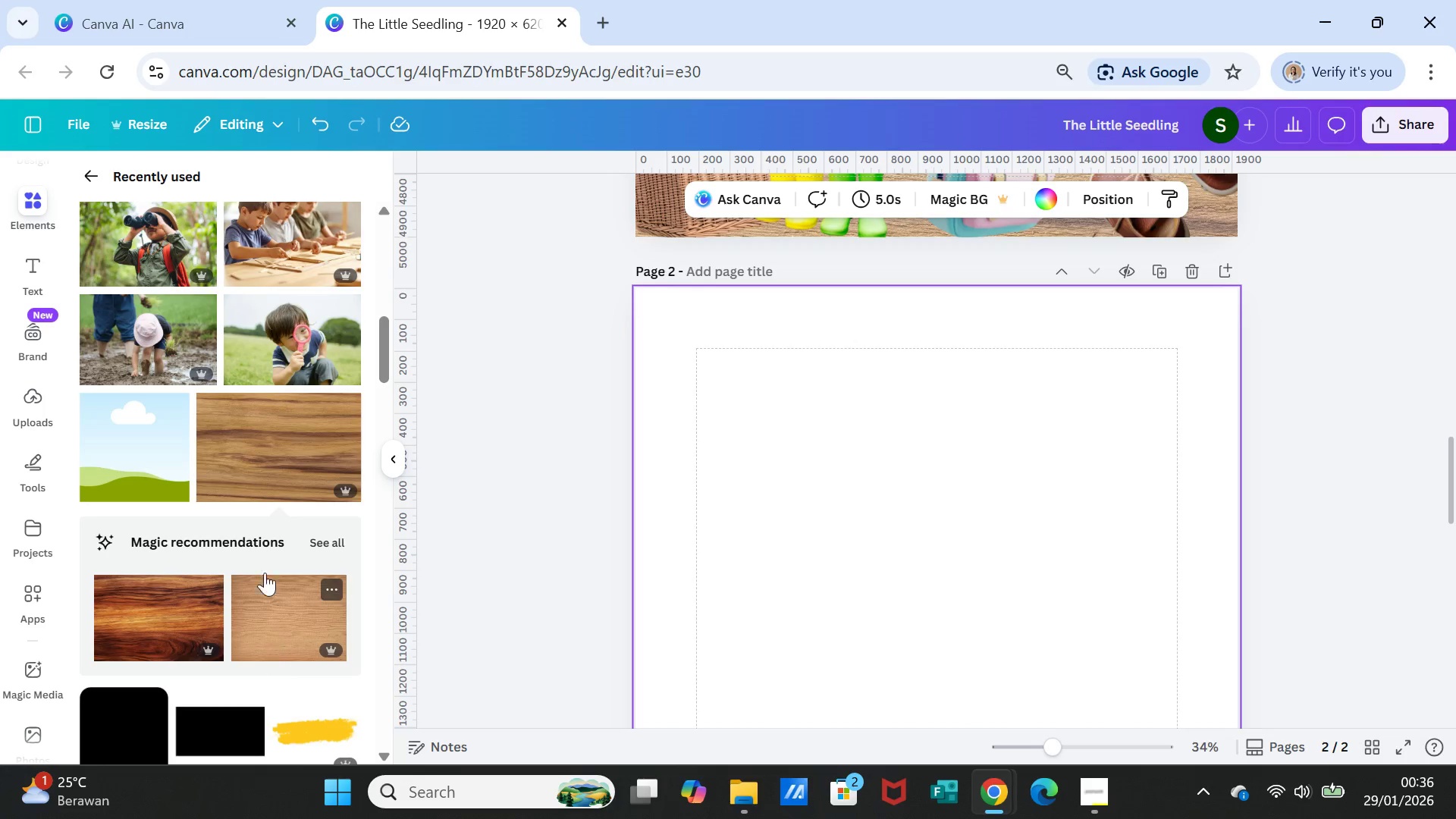 
left_click([253, 459])
 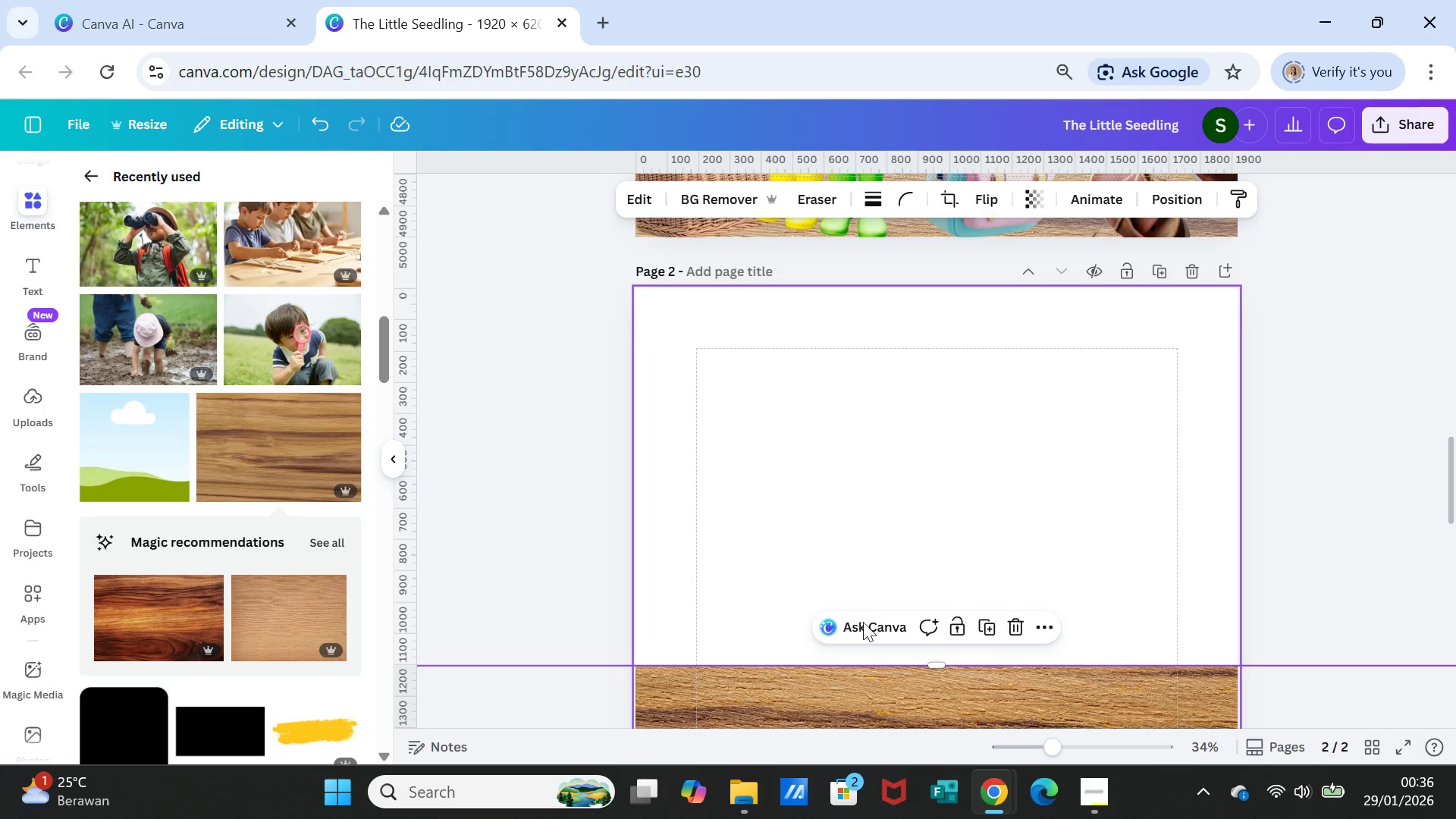 
scroll: coordinate [868, 626], scroll_direction: down, amount: 2.0
 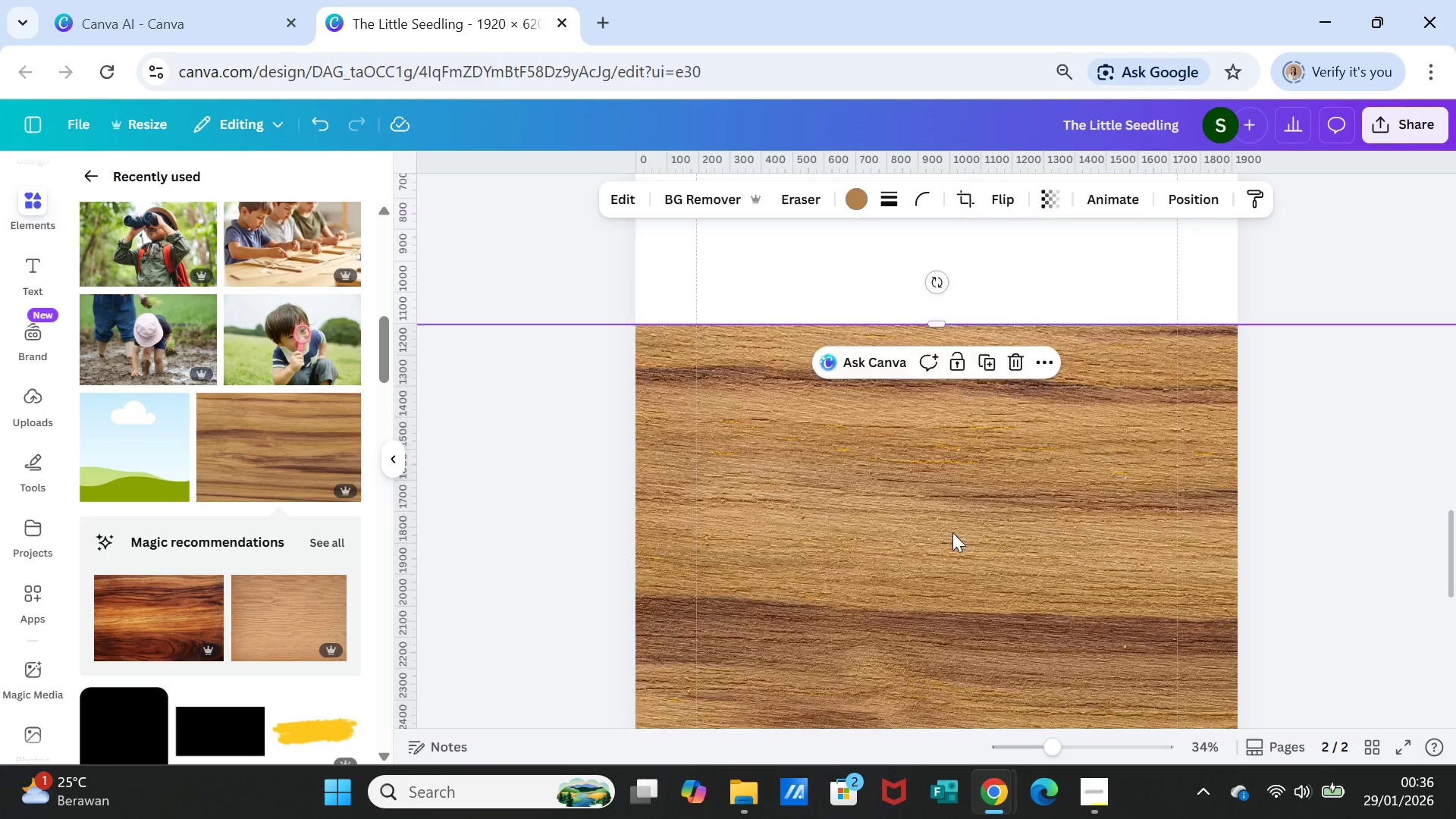 
scroll: coordinate [952, 532], scroll_direction: up, amount: 3.0
 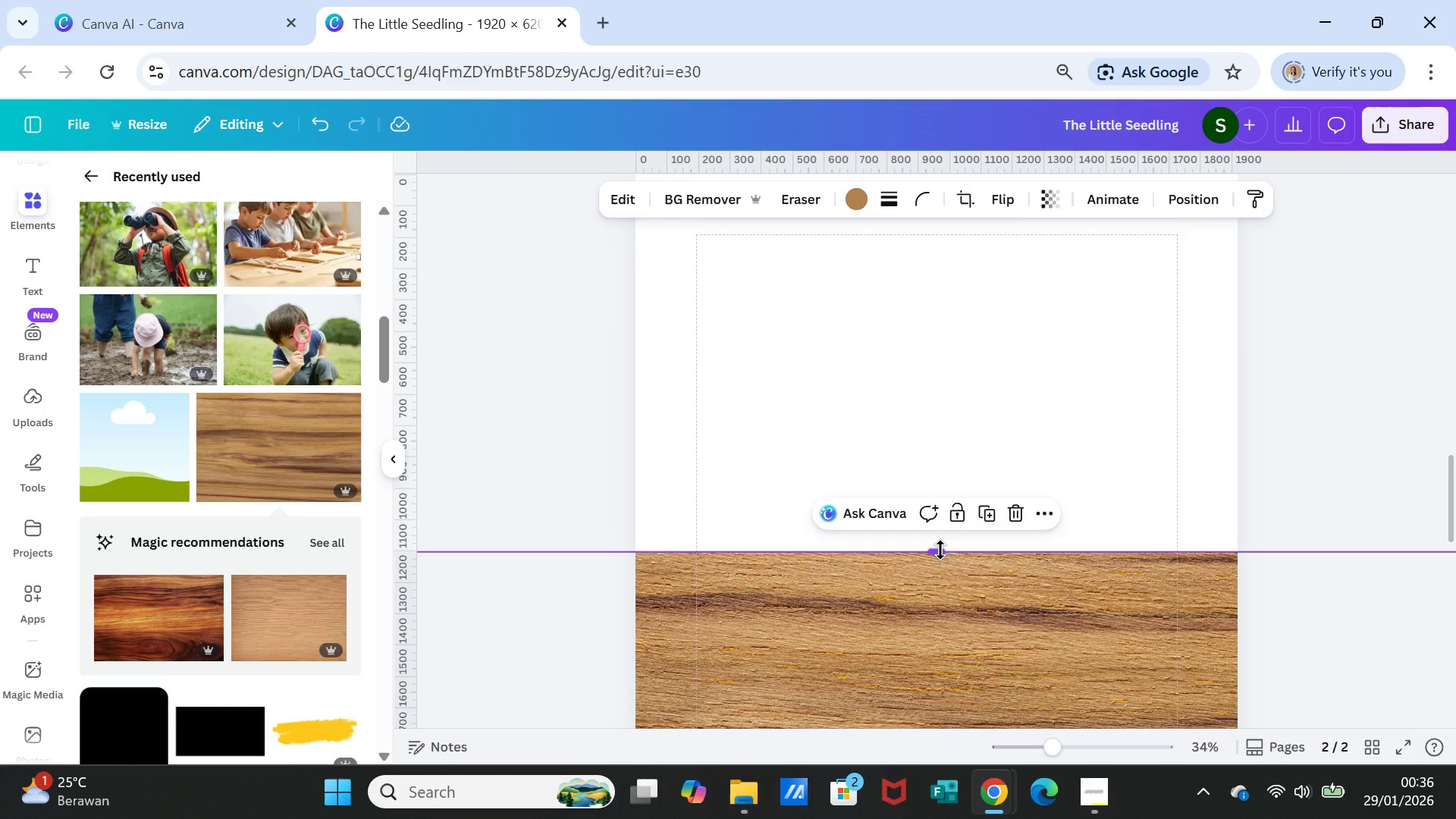 
left_click_drag(start_coordinate=[940, 550], to_coordinate=[937, 230])
 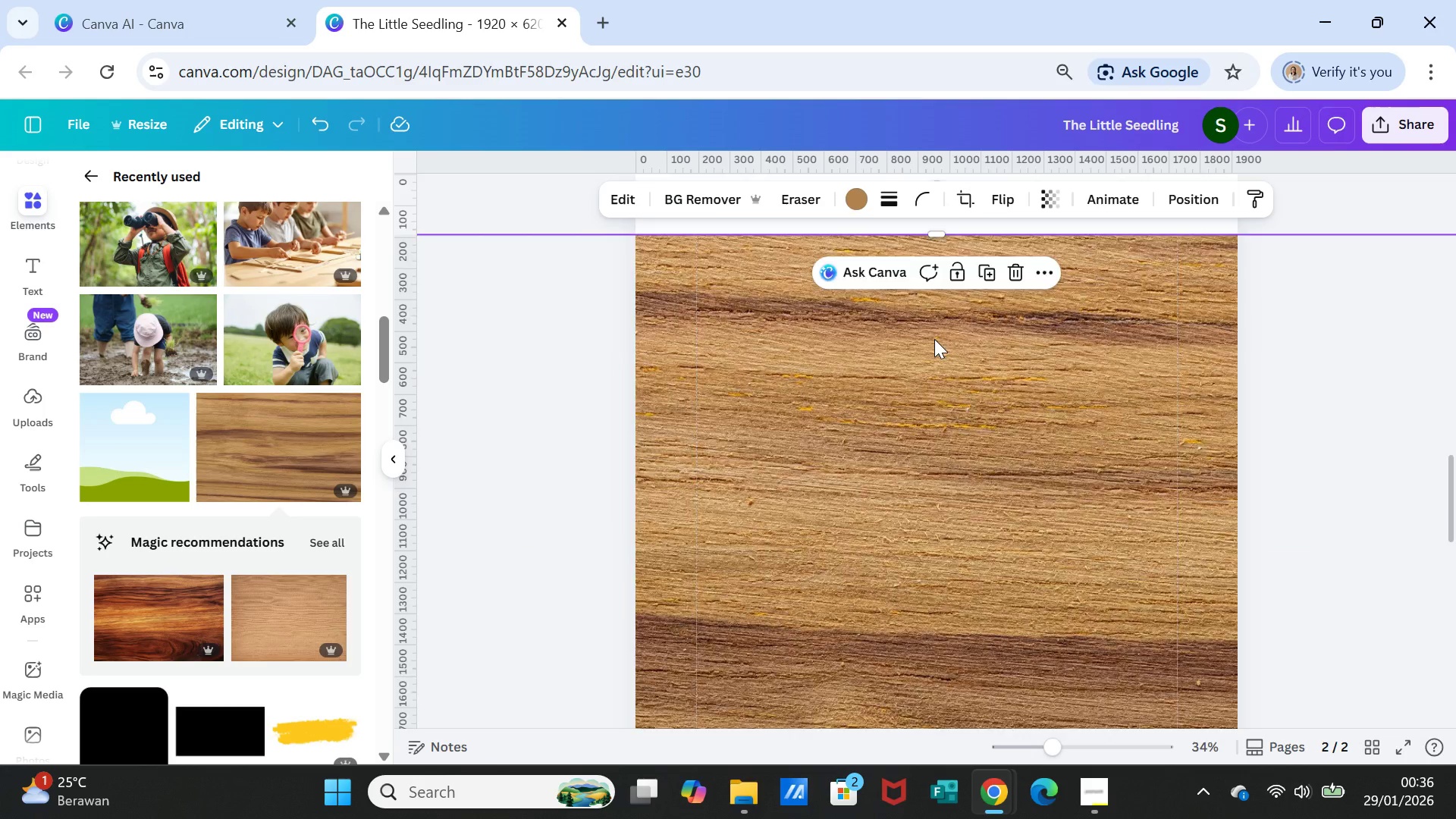 
scroll: coordinate [934, 339], scroll_direction: up, amount: 1.0
 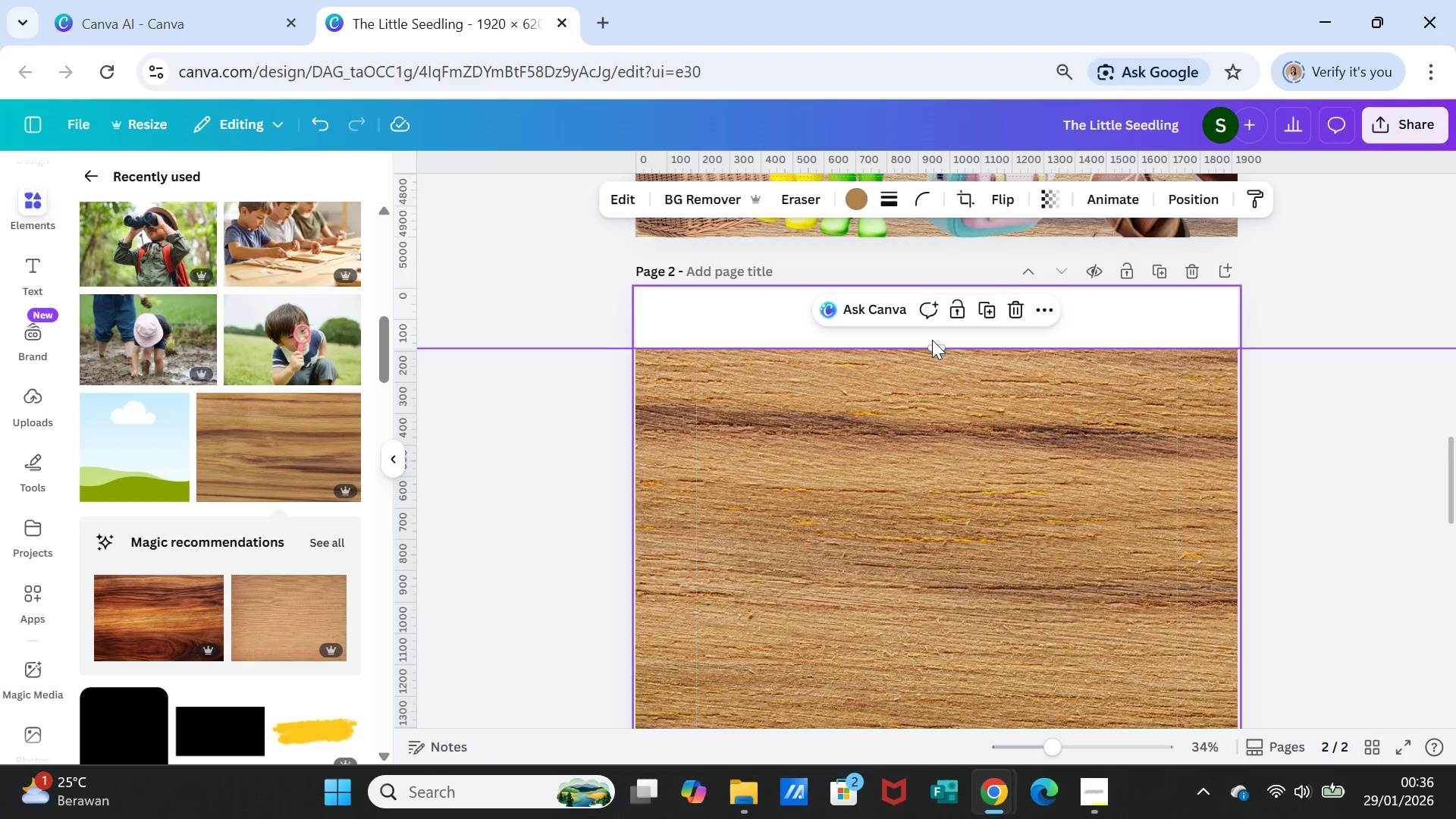 
left_click_drag(start_coordinate=[937, 346], to_coordinate=[937, 283])
 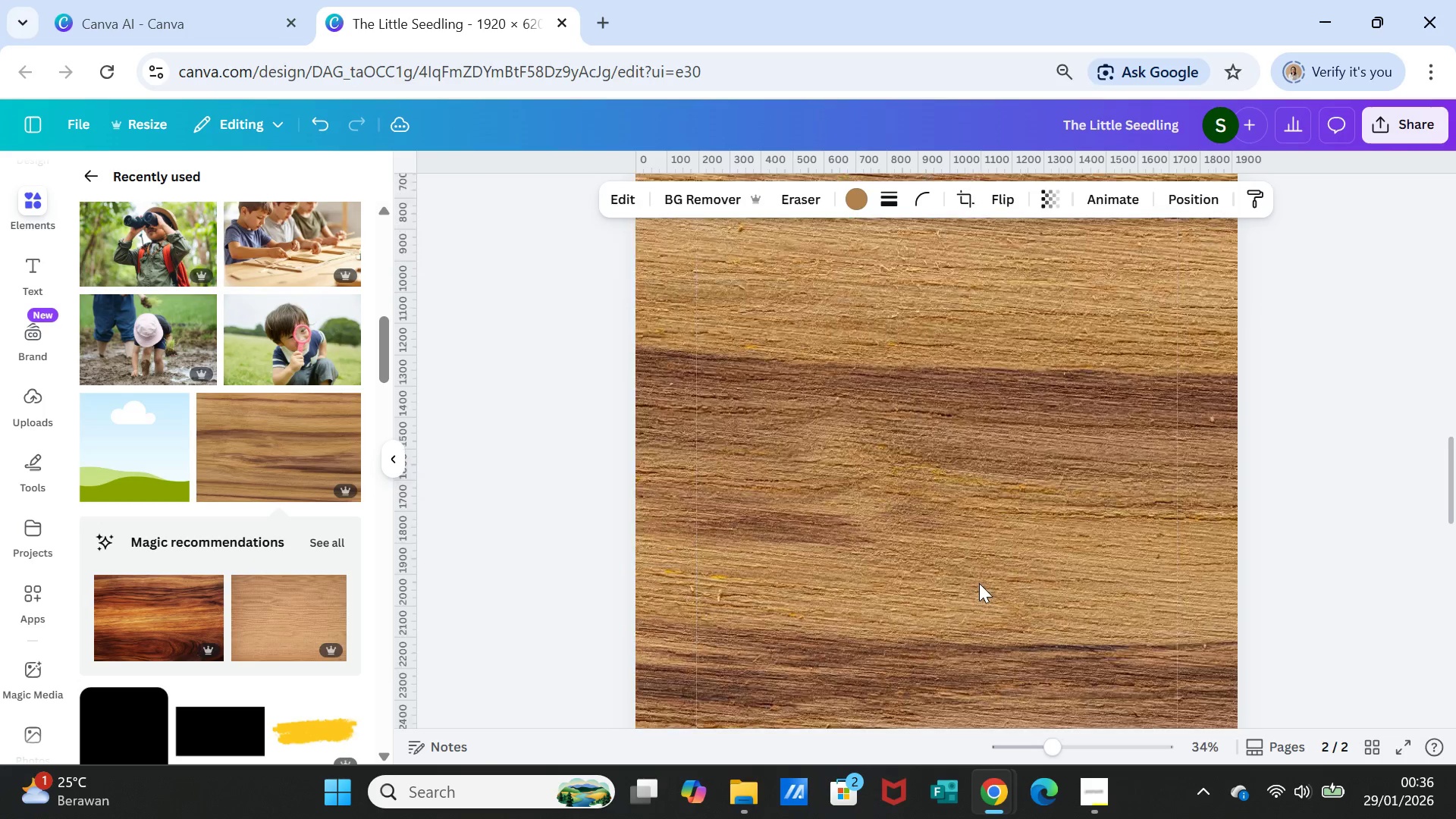 
scroll: coordinate [976, 555], scroll_direction: down, amount: 10.0
 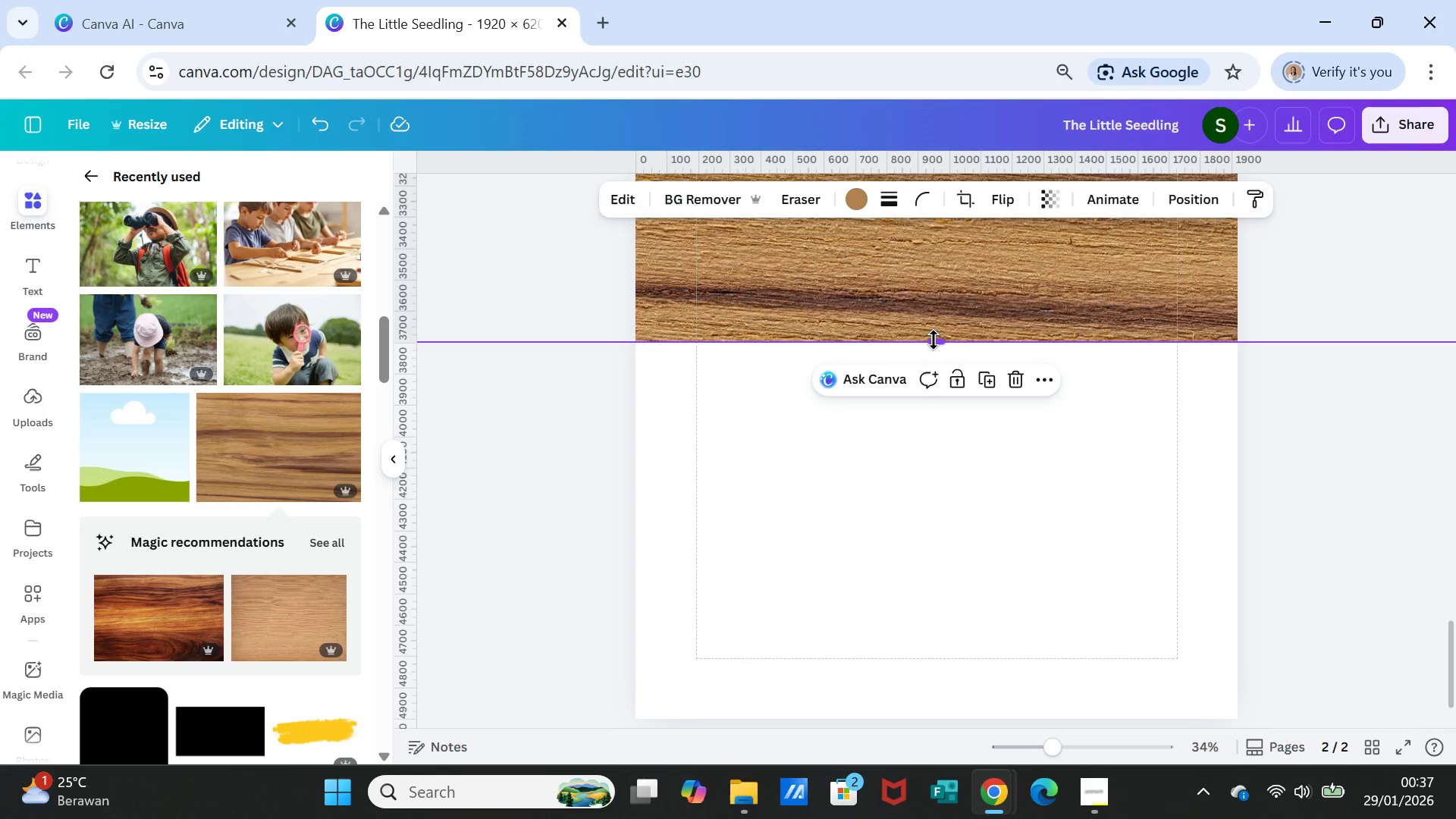 
left_click_drag(start_coordinate=[934, 339], to_coordinate=[936, 686])
 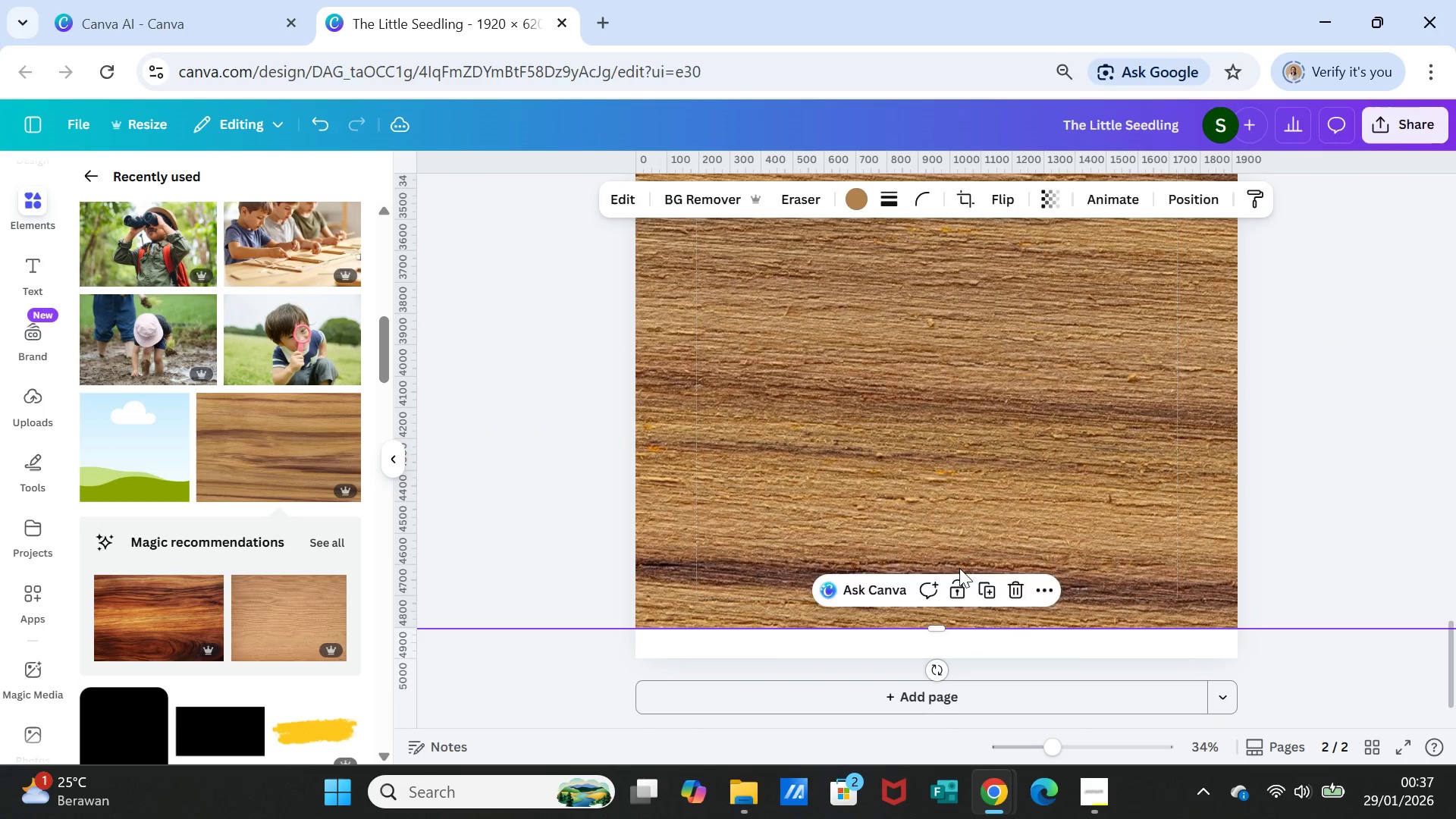 
scroll: coordinate [1156, 592], scroll_direction: down, amount: 5.0
 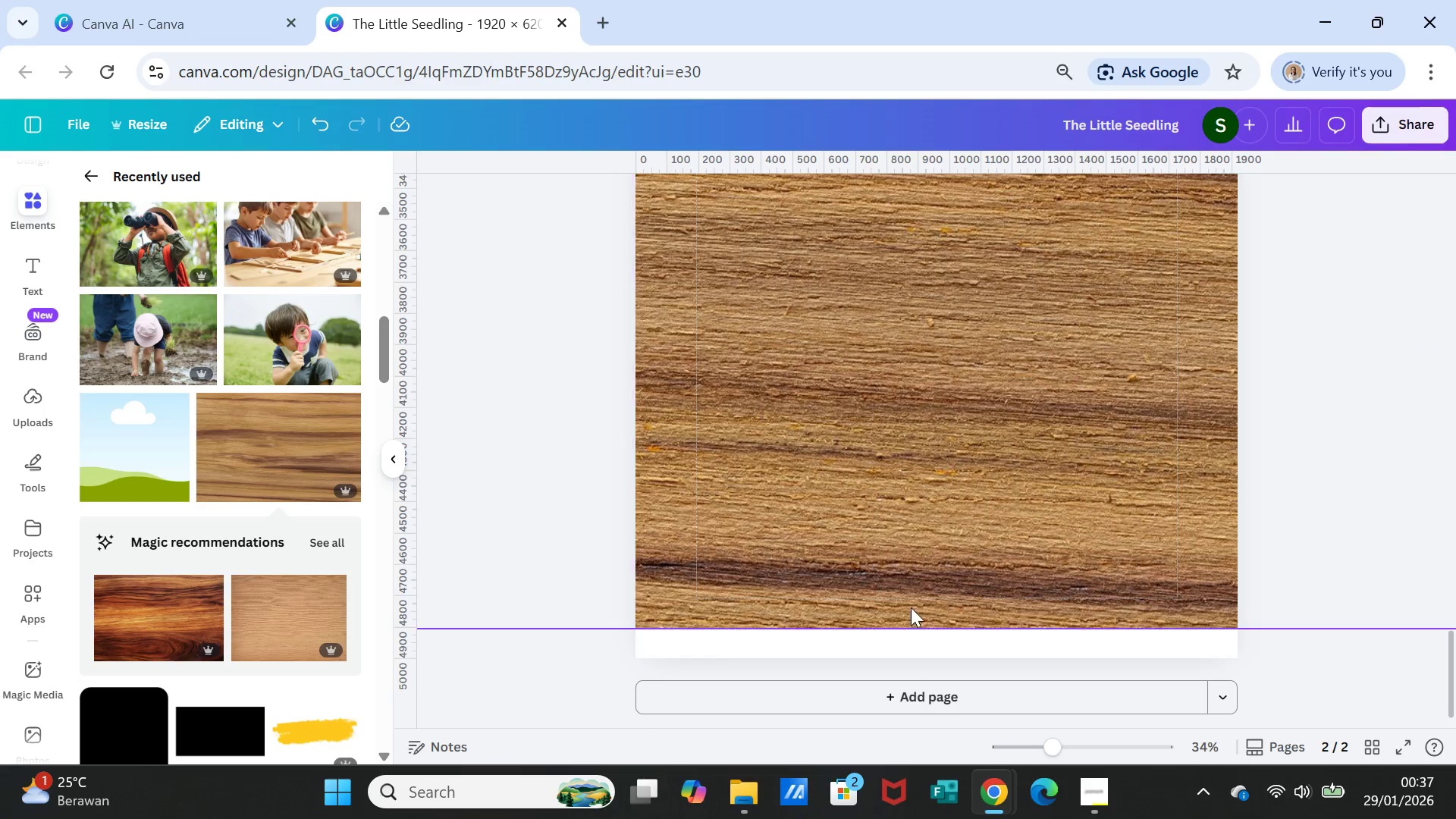 
left_click([916, 587])
 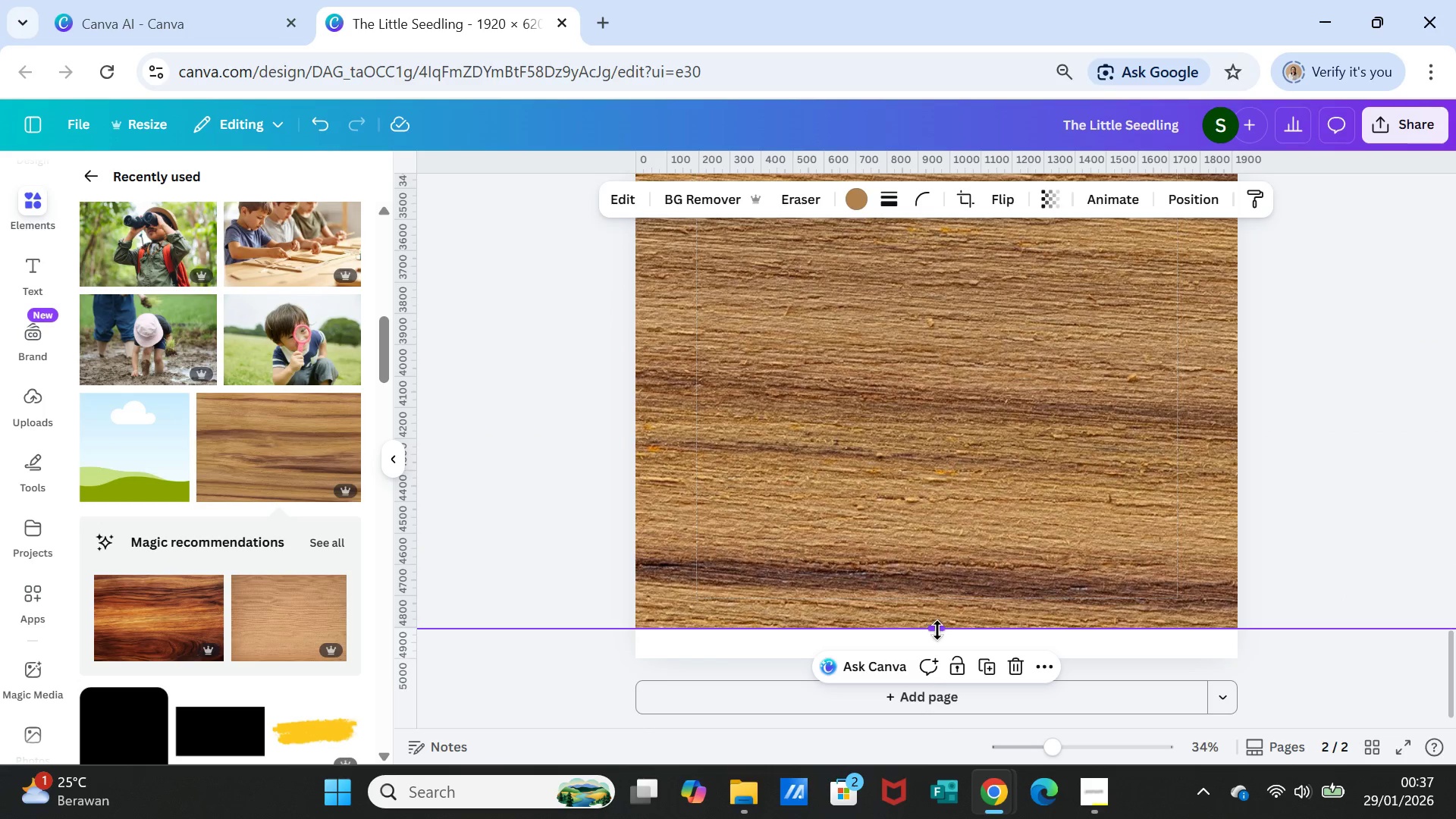 
left_click_drag(start_coordinate=[937, 630], to_coordinate=[932, 659])
 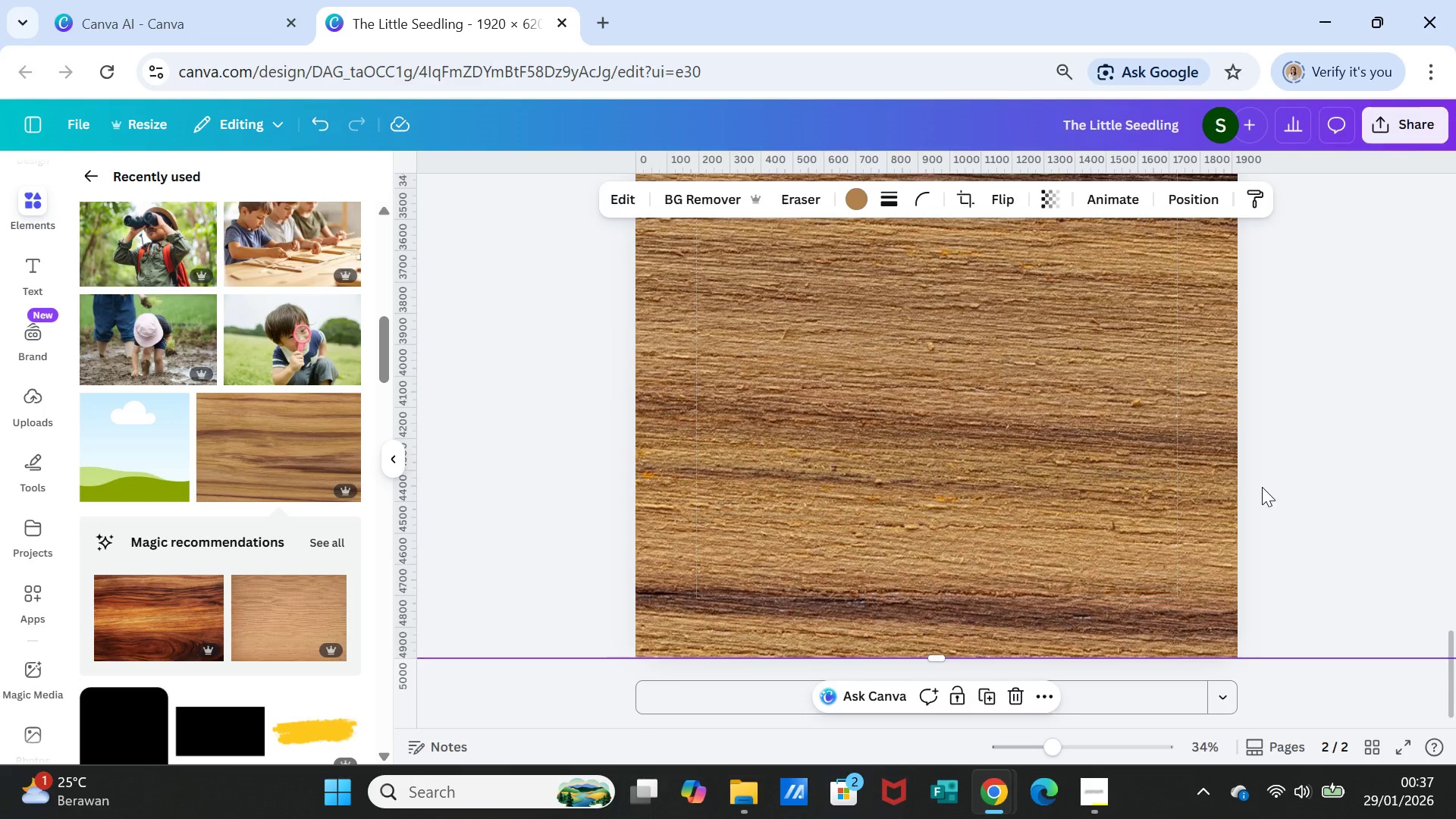 
left_click([1262, 487])
 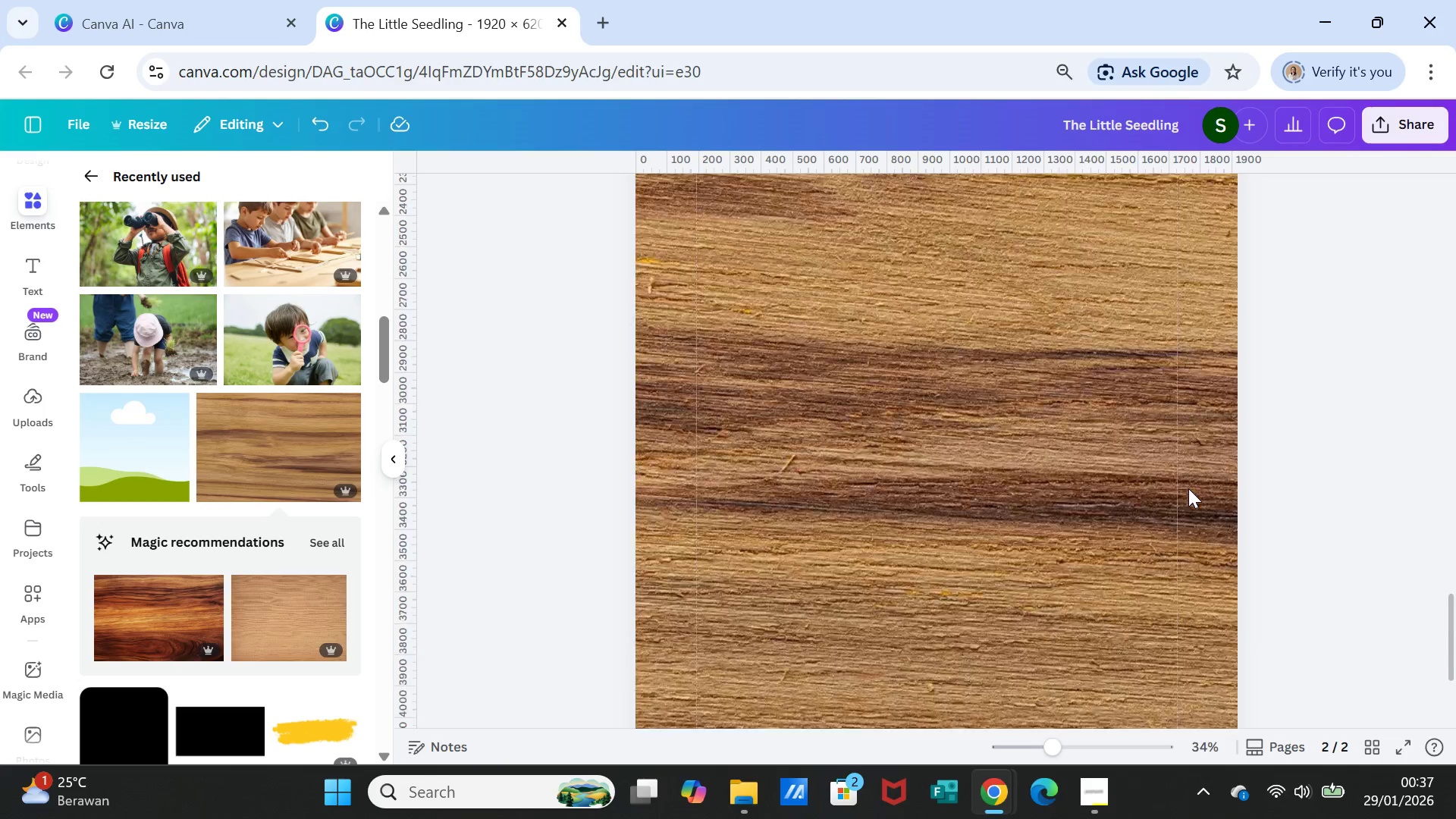 
scroll: coordinate [1188, 489], scroll_direction: up, amount: 10.0
 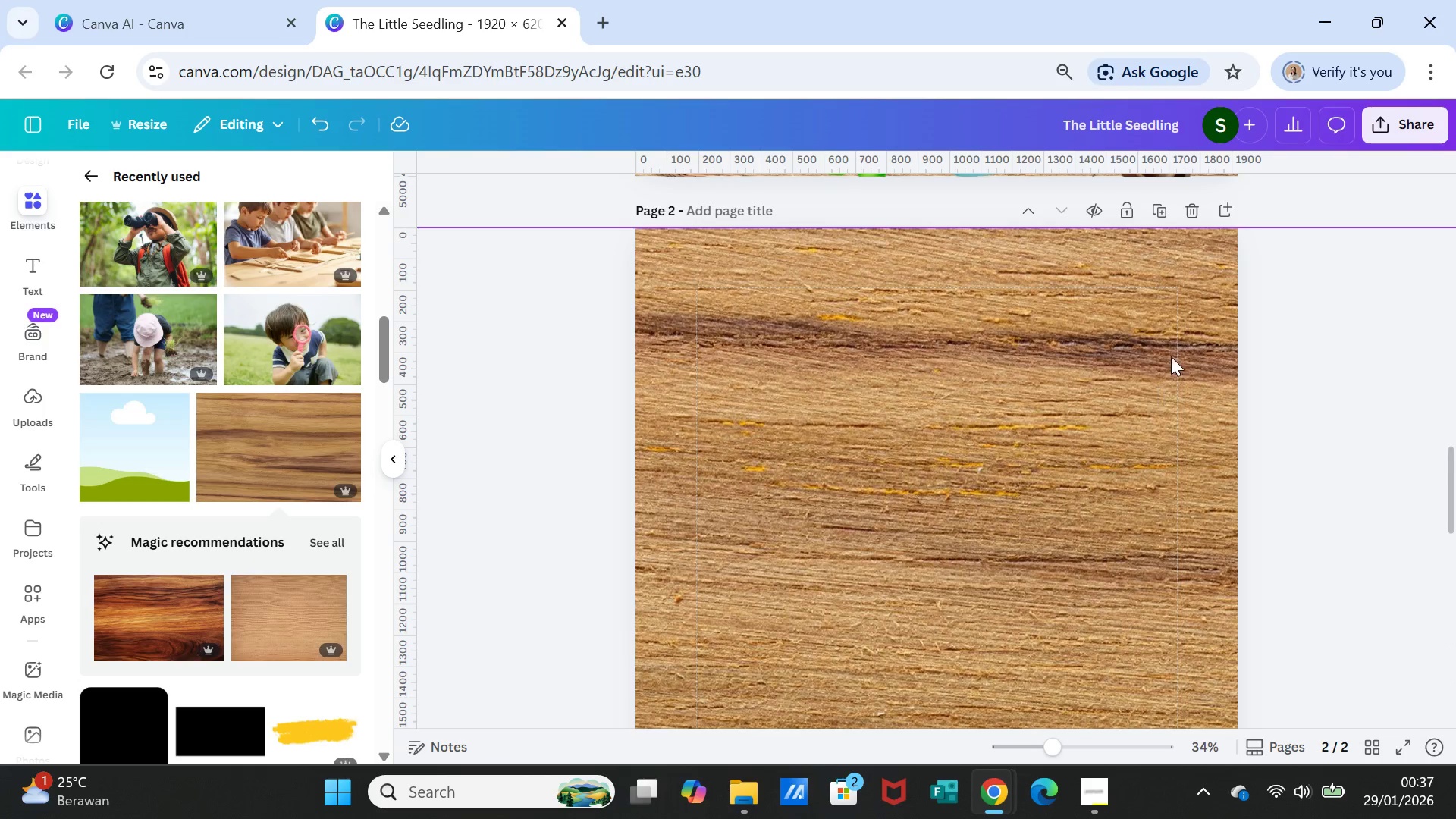 
right_click([1184, 318])
 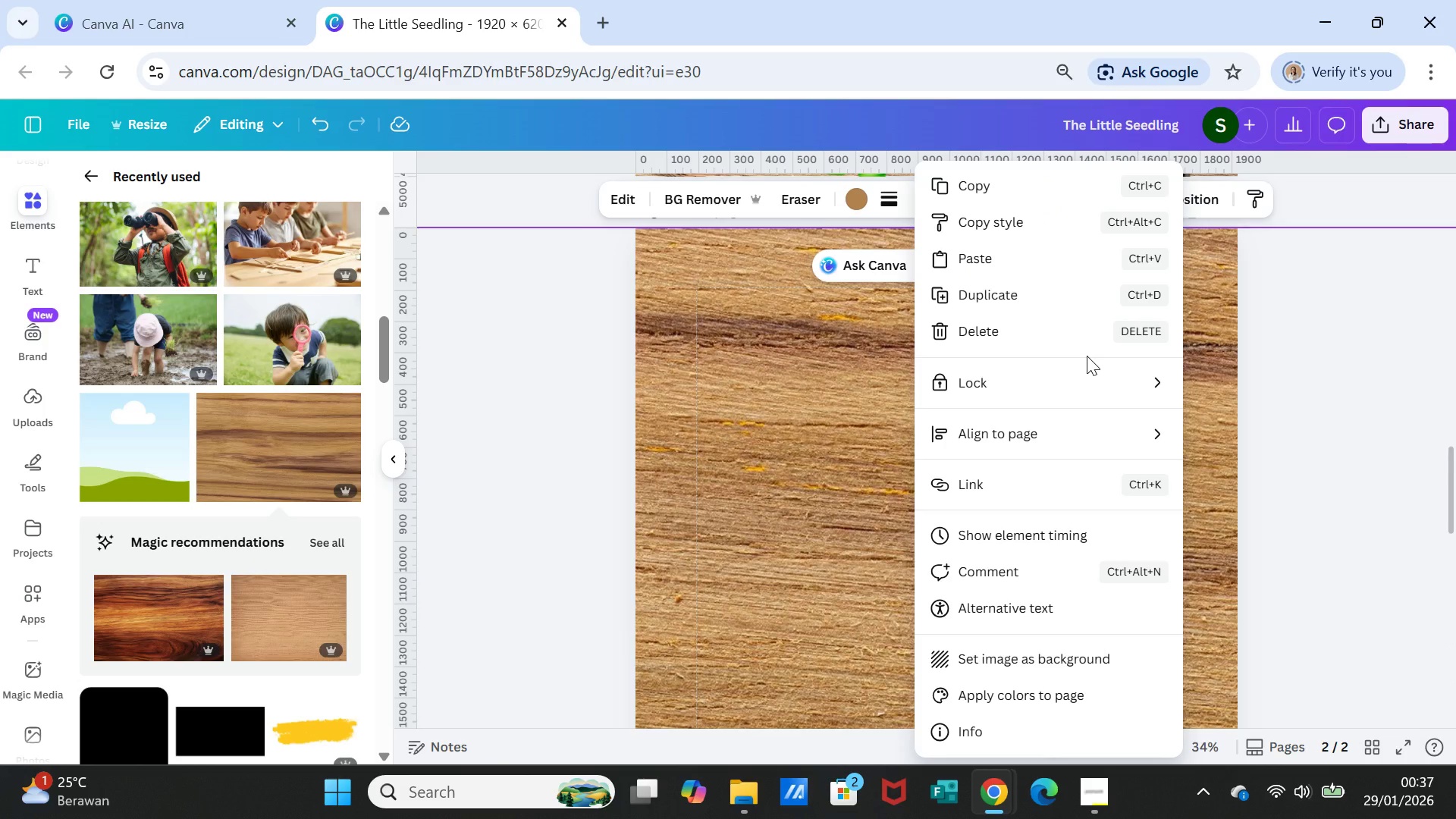 
wait(7.09)
 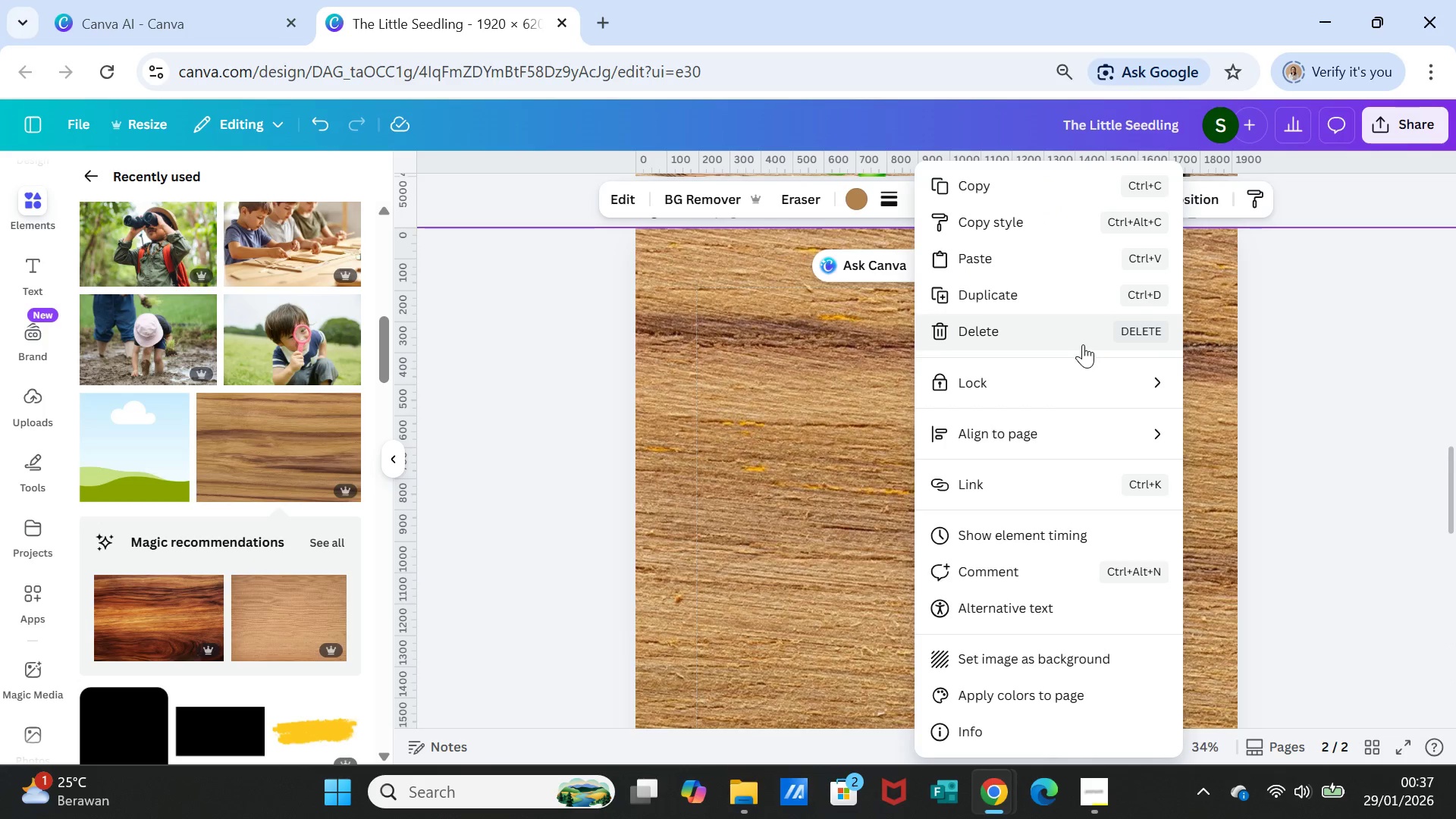 
left_click([1272, 497])
 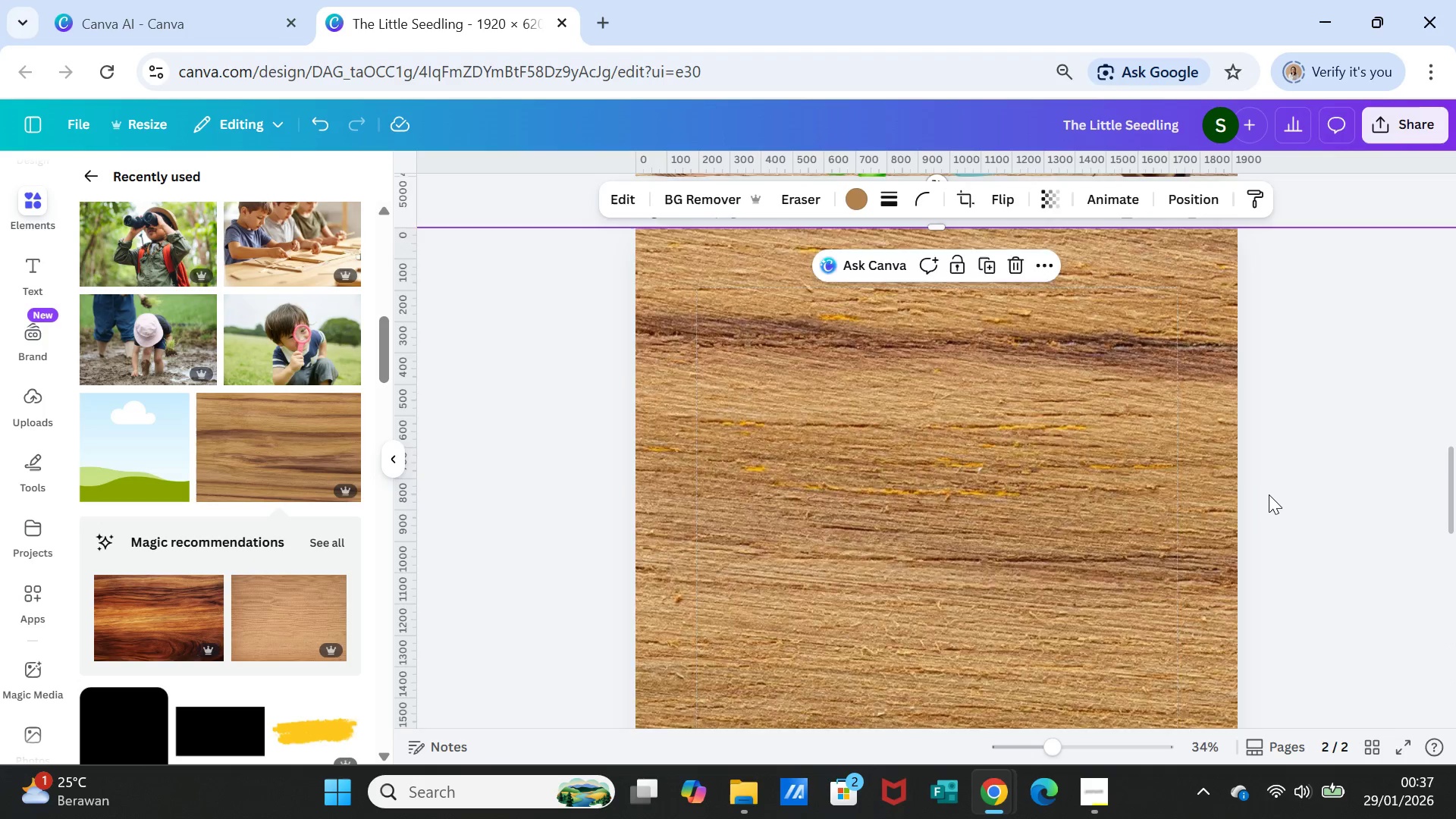 
scroll: coordinate [1269, 494], scroll_direction: up, amount: 2.0
 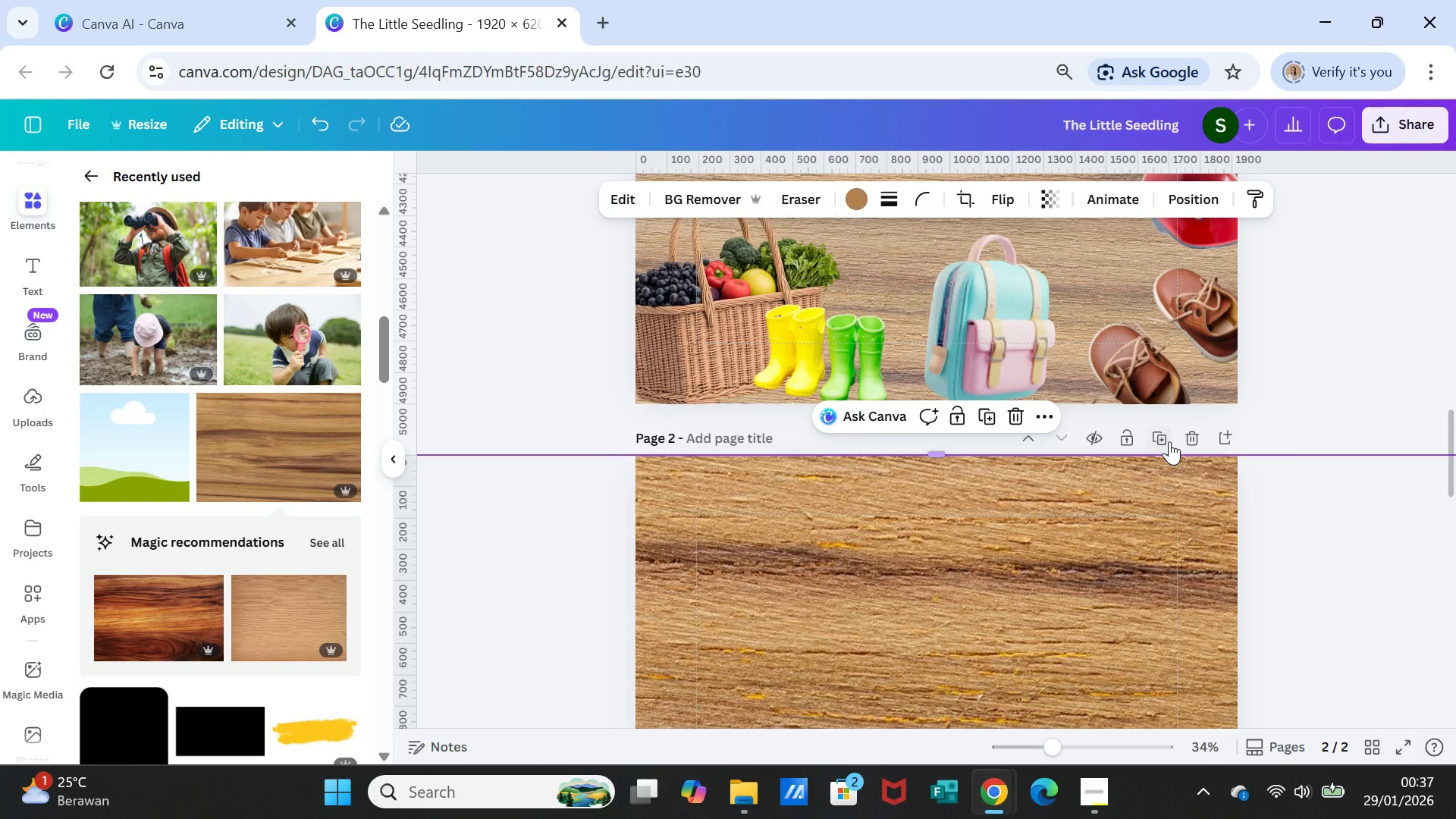 
mouse_move([1202, 439])
 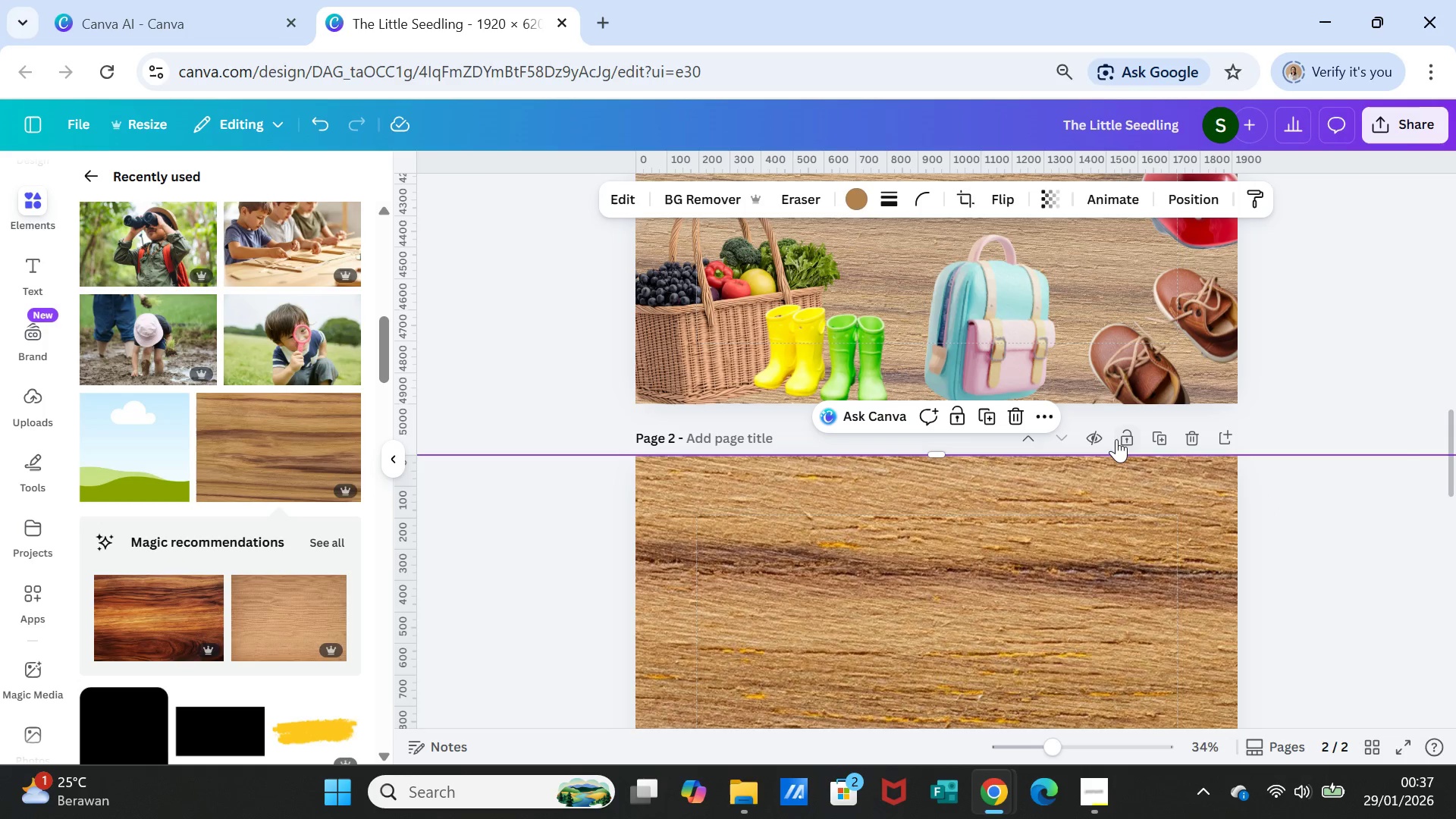 
mouse_move([1103, 439])
 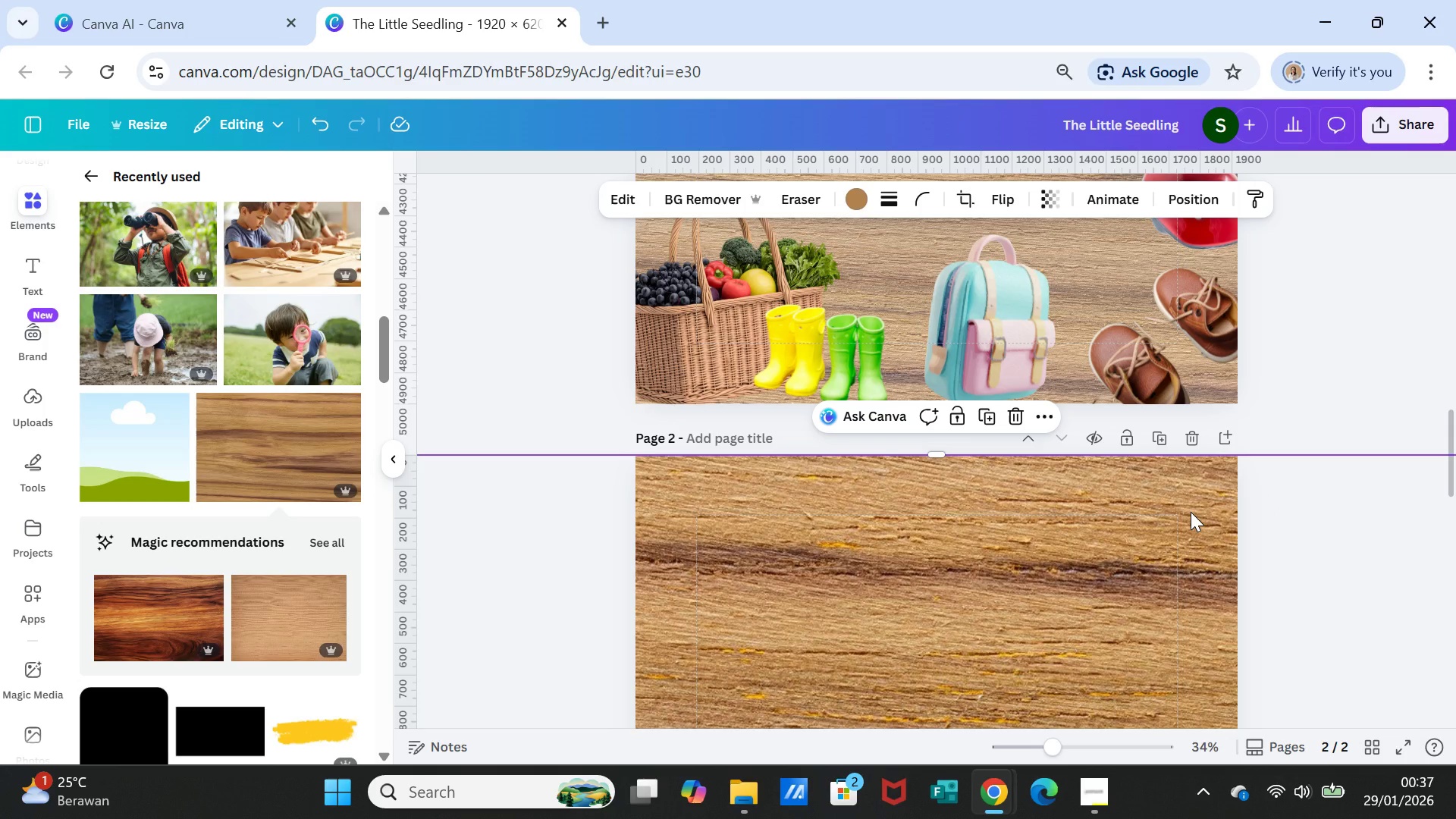 
left_click([1191, 512])
 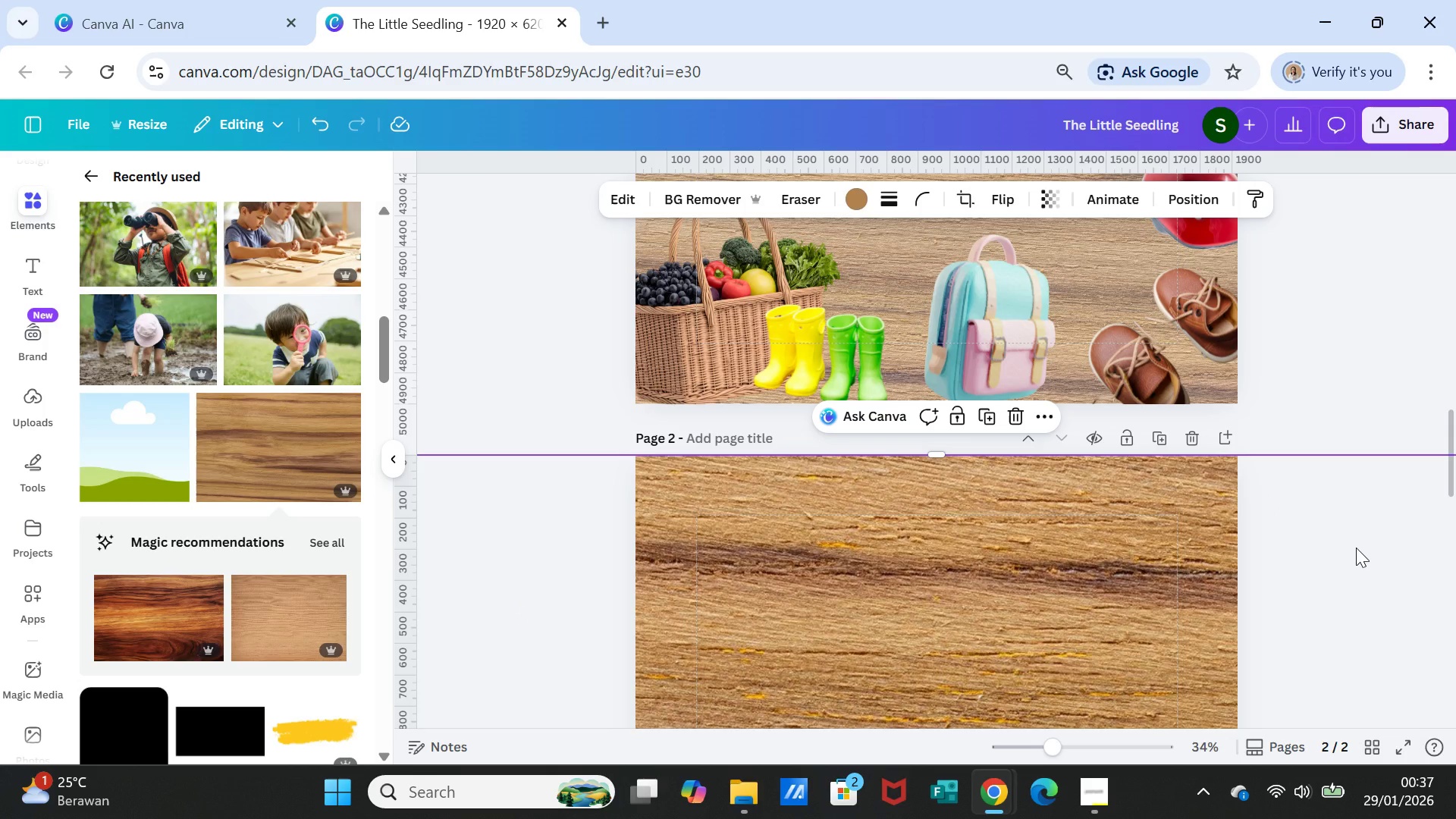 
left_click([1356, 548])
 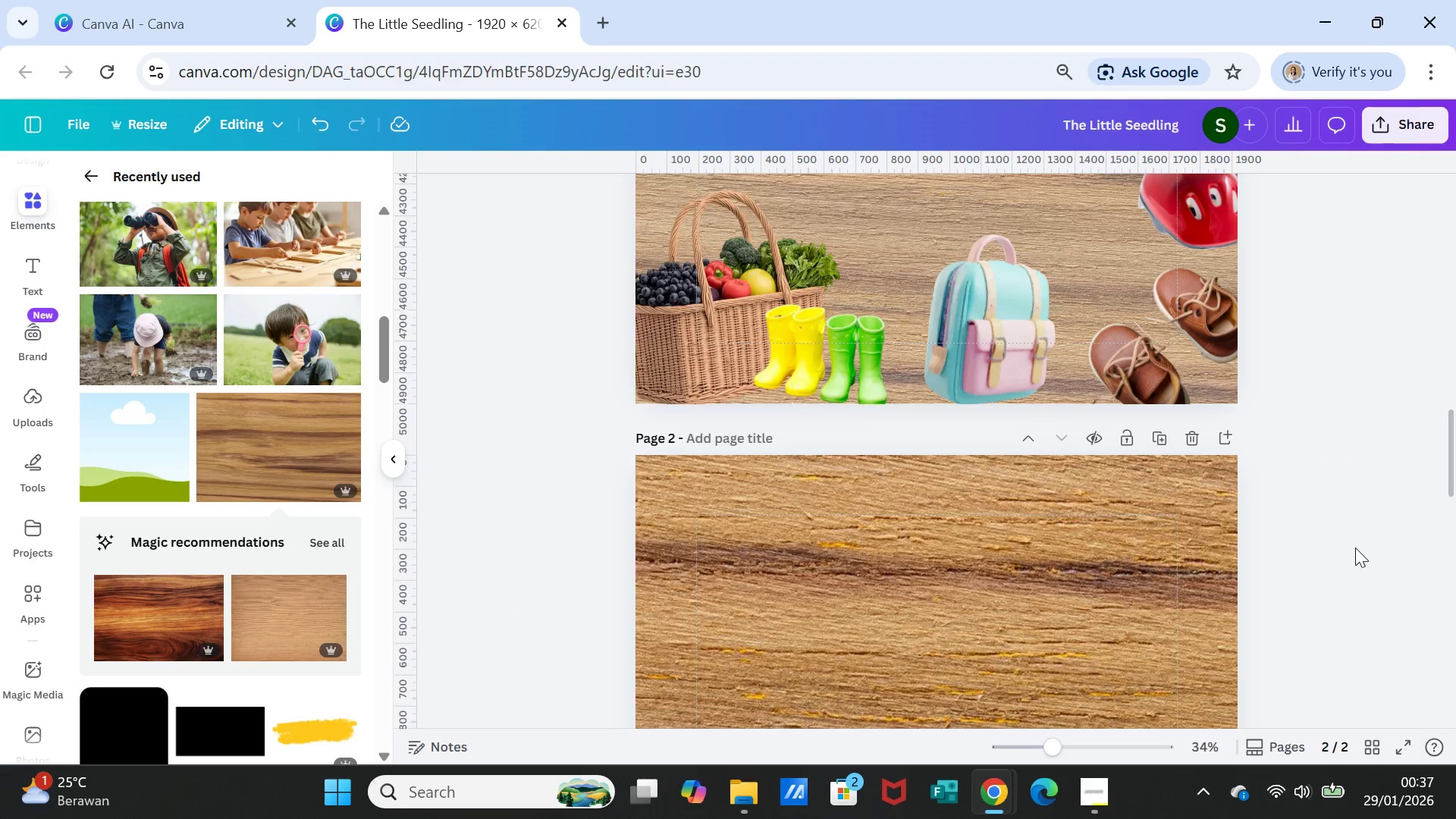 
scroll: coordinate [1355, 548], scroll_direction: down, amount: 2.0
 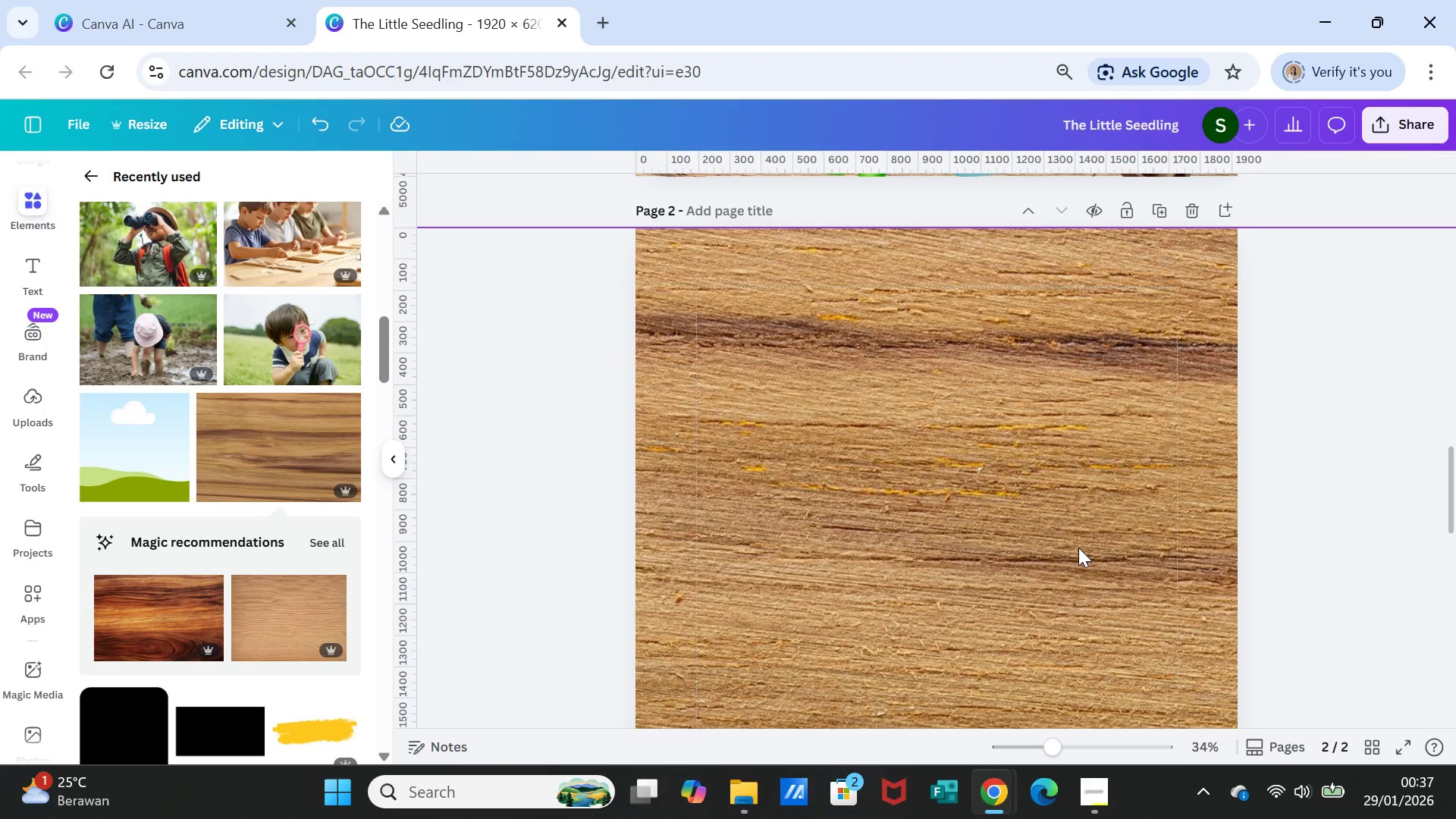 
left_click([1078, 548])
 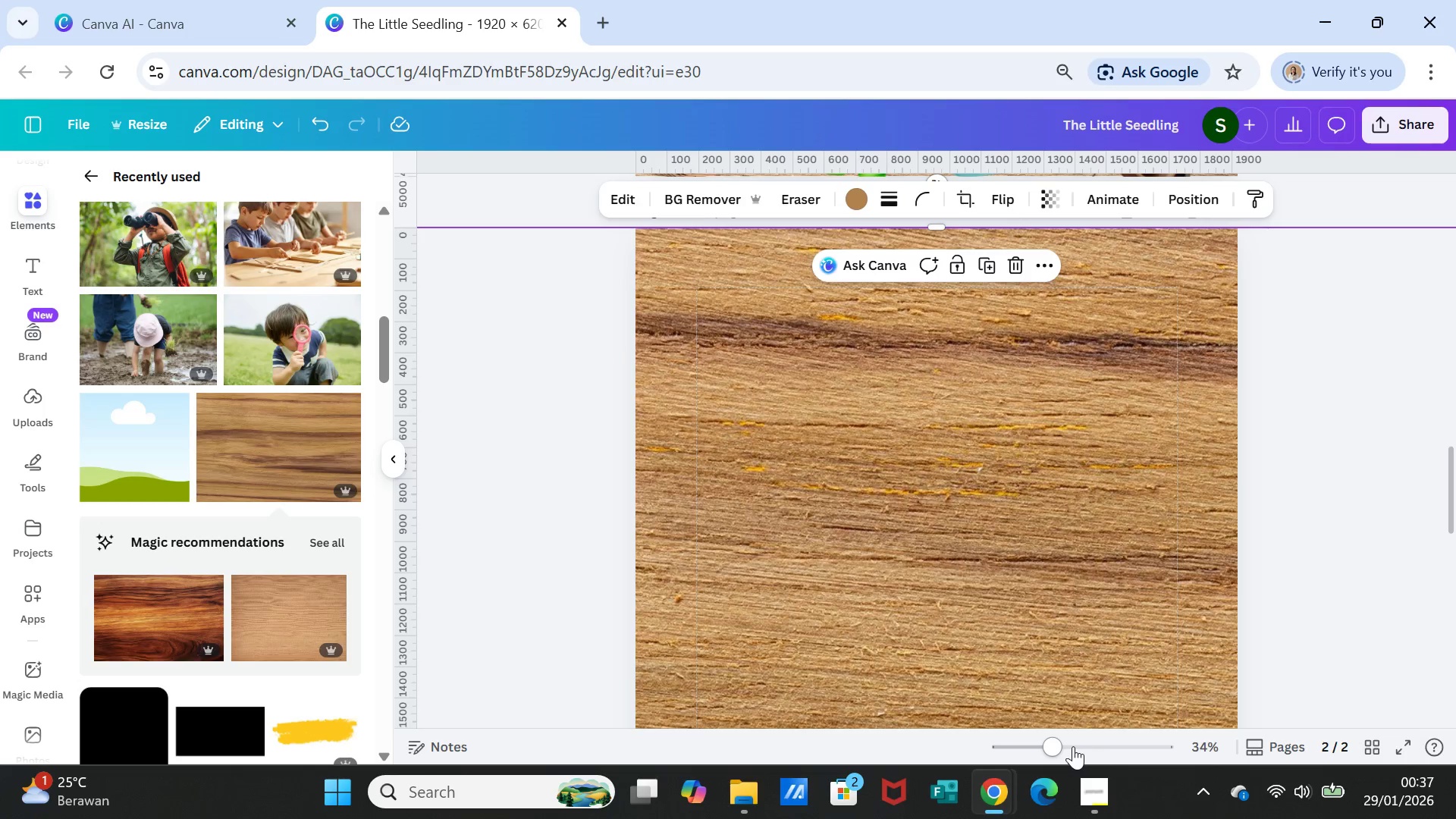 
left_click_drag(start_coordinate=[1054, 745], to_coordinate=[1027, 745])
 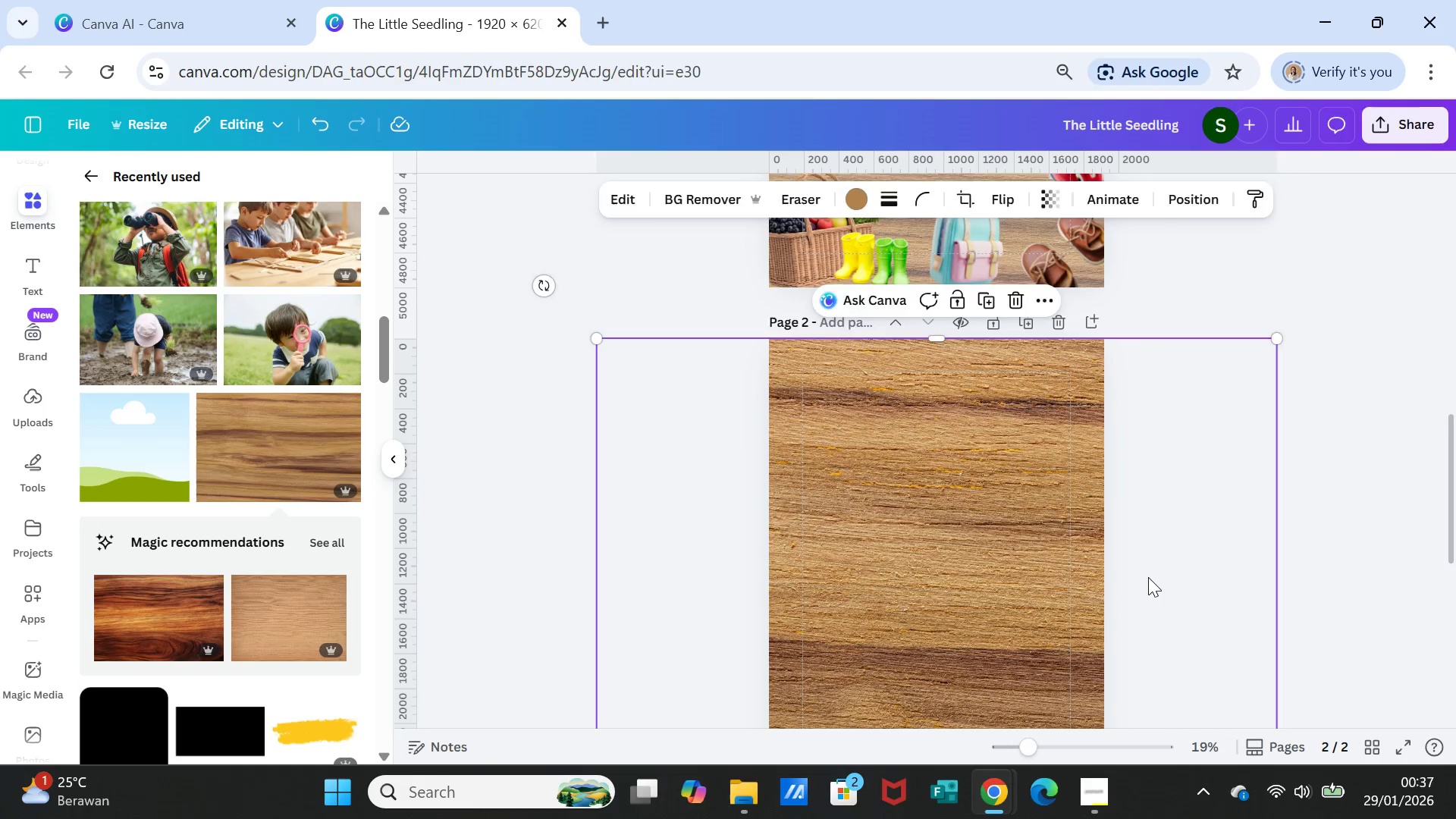 
left_click([1148, 577])
 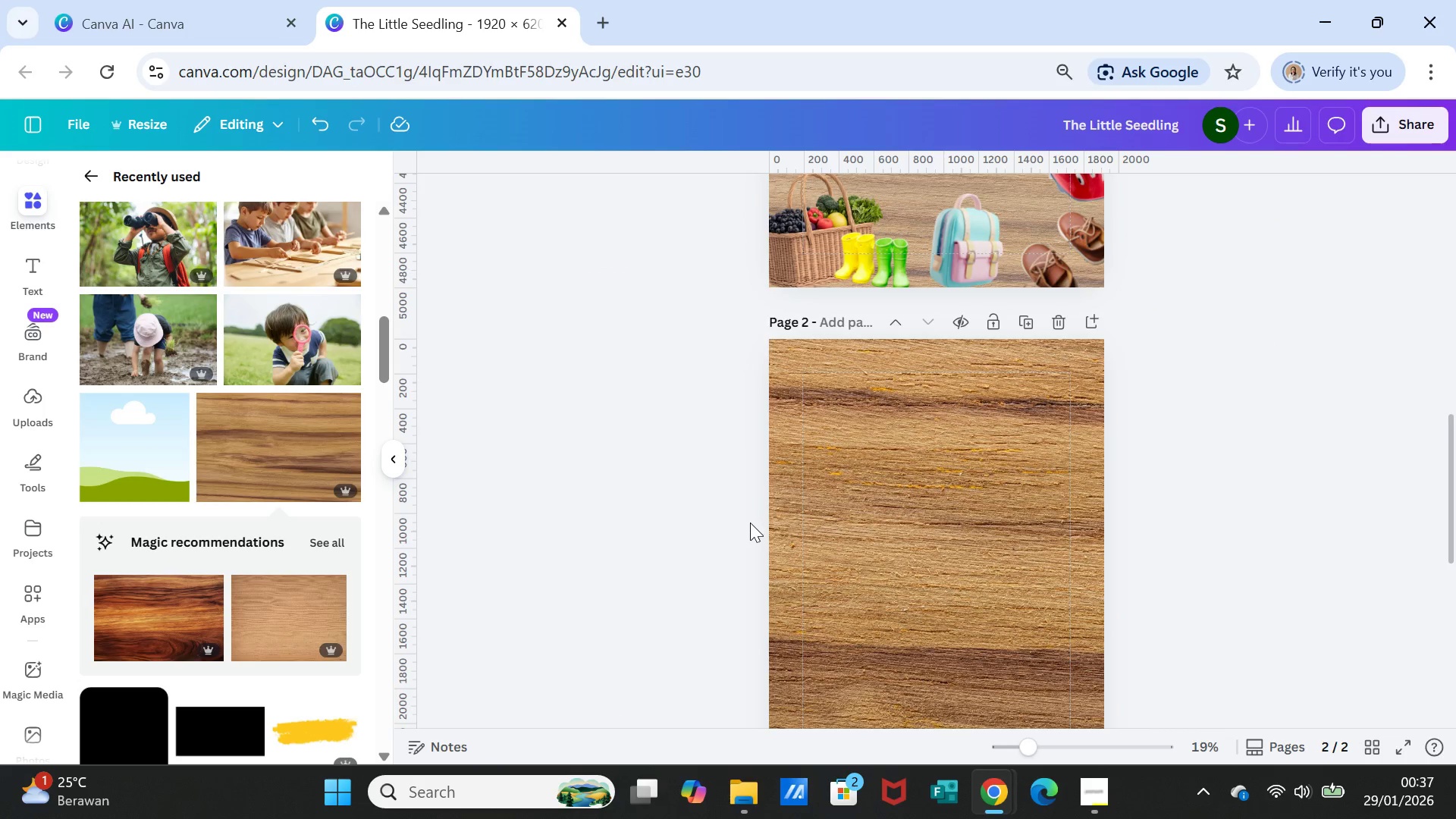 
scroll: coordinate [755, 490], scroll_direction: up, amount: 3.0
 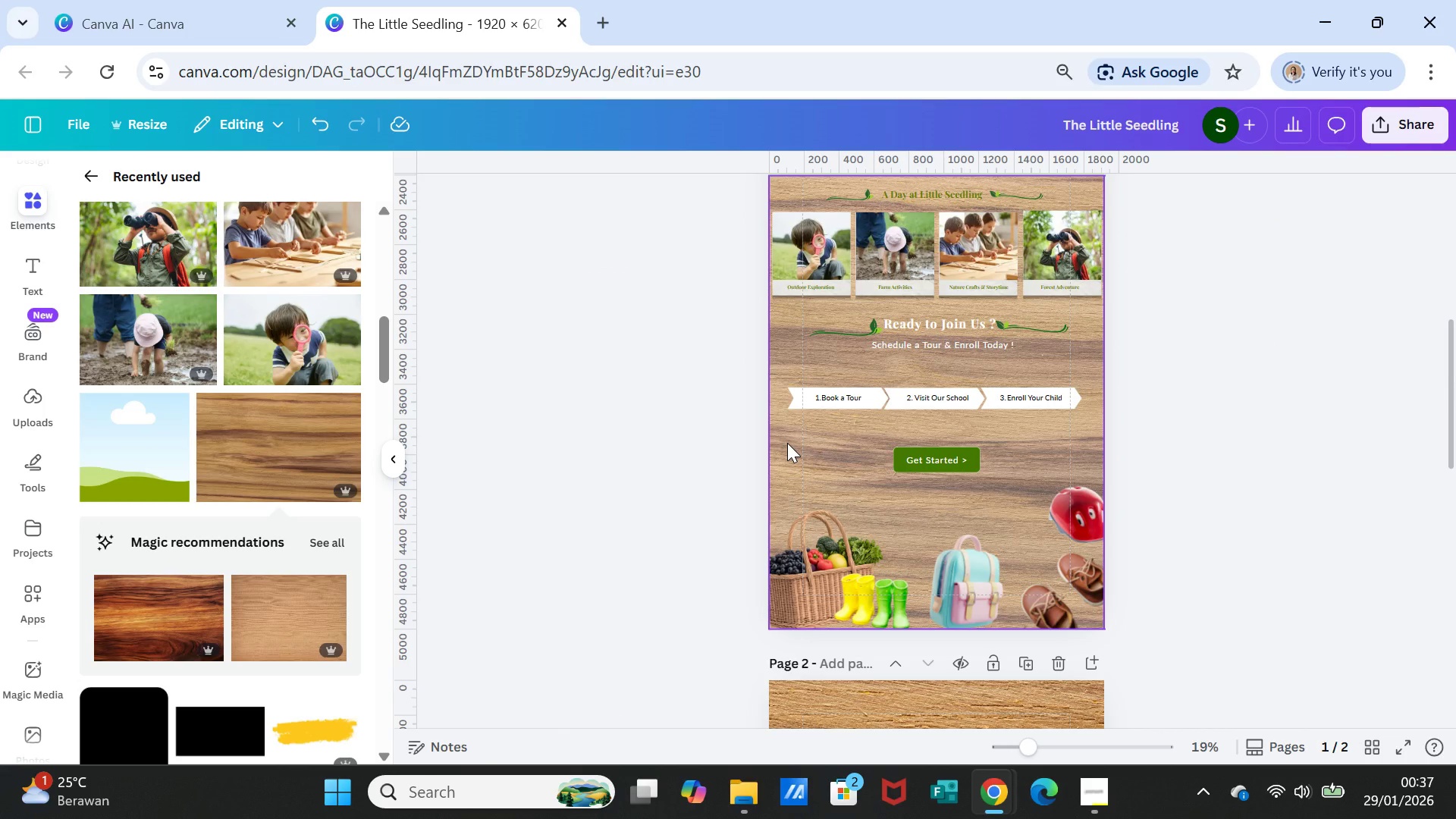 
left_click([787, 443])
 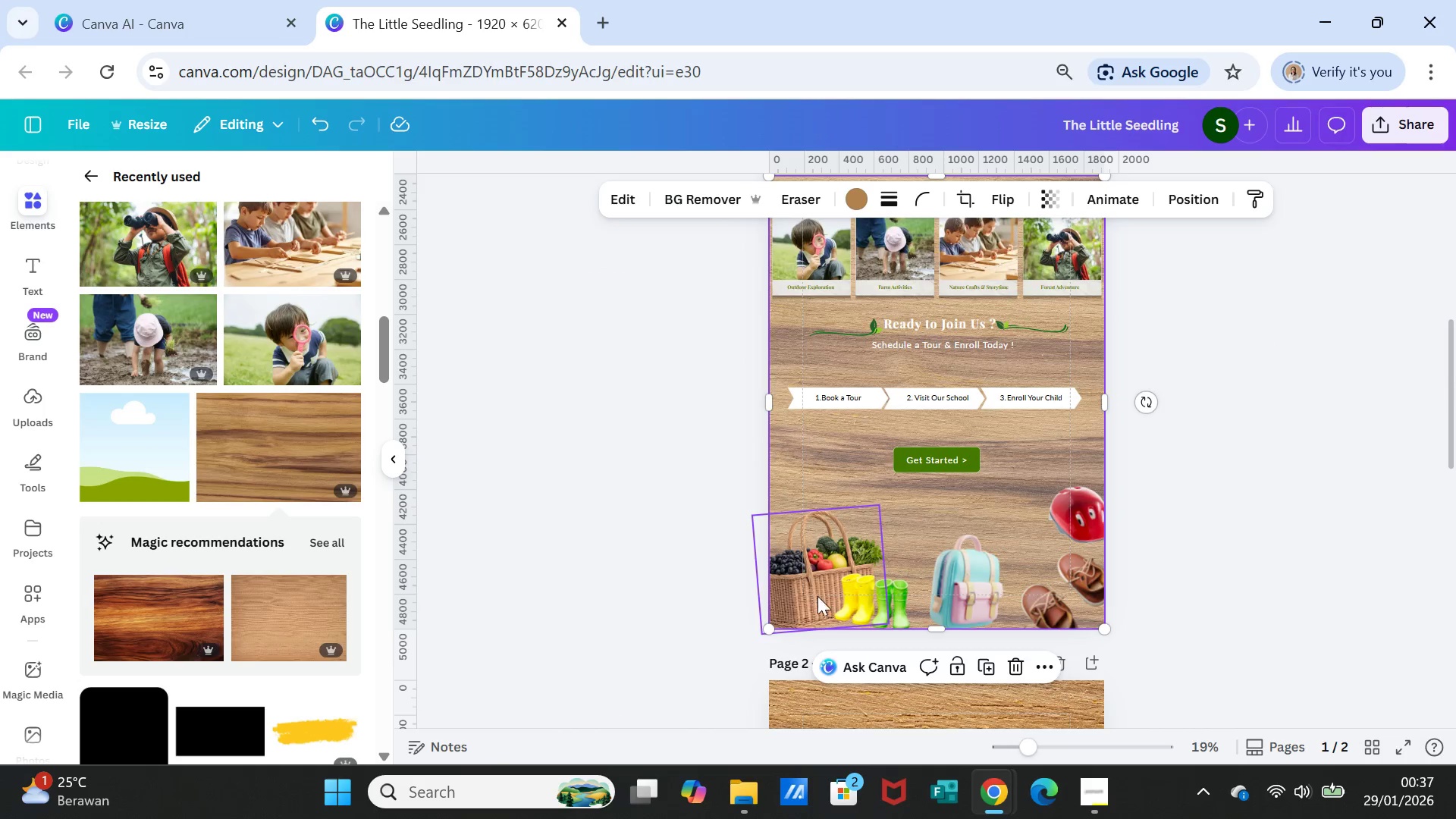 
scroll: coordinate [818, 598], scroll_direction: down, amount: 3.0
 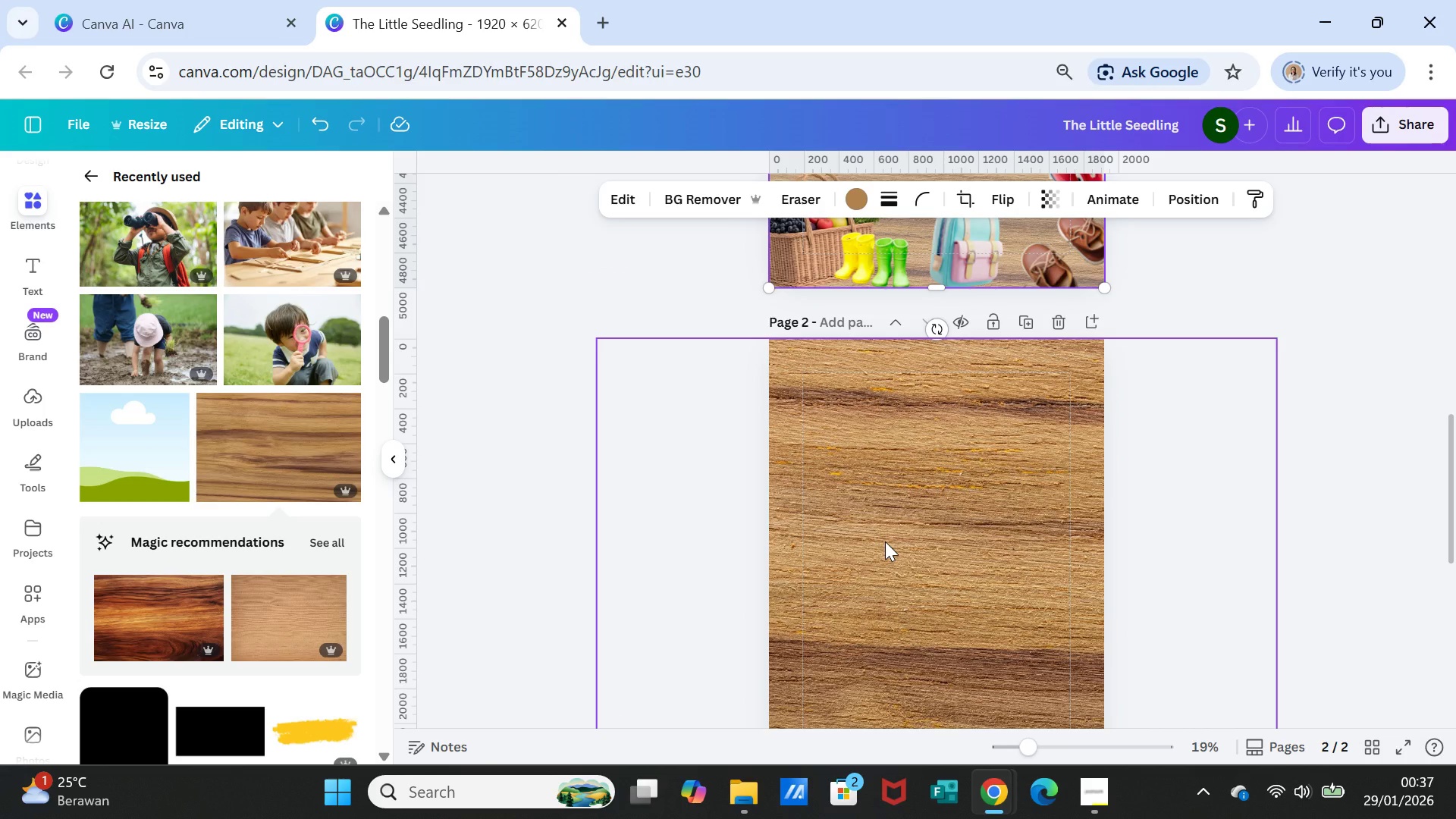 
left_click([885, 541])
 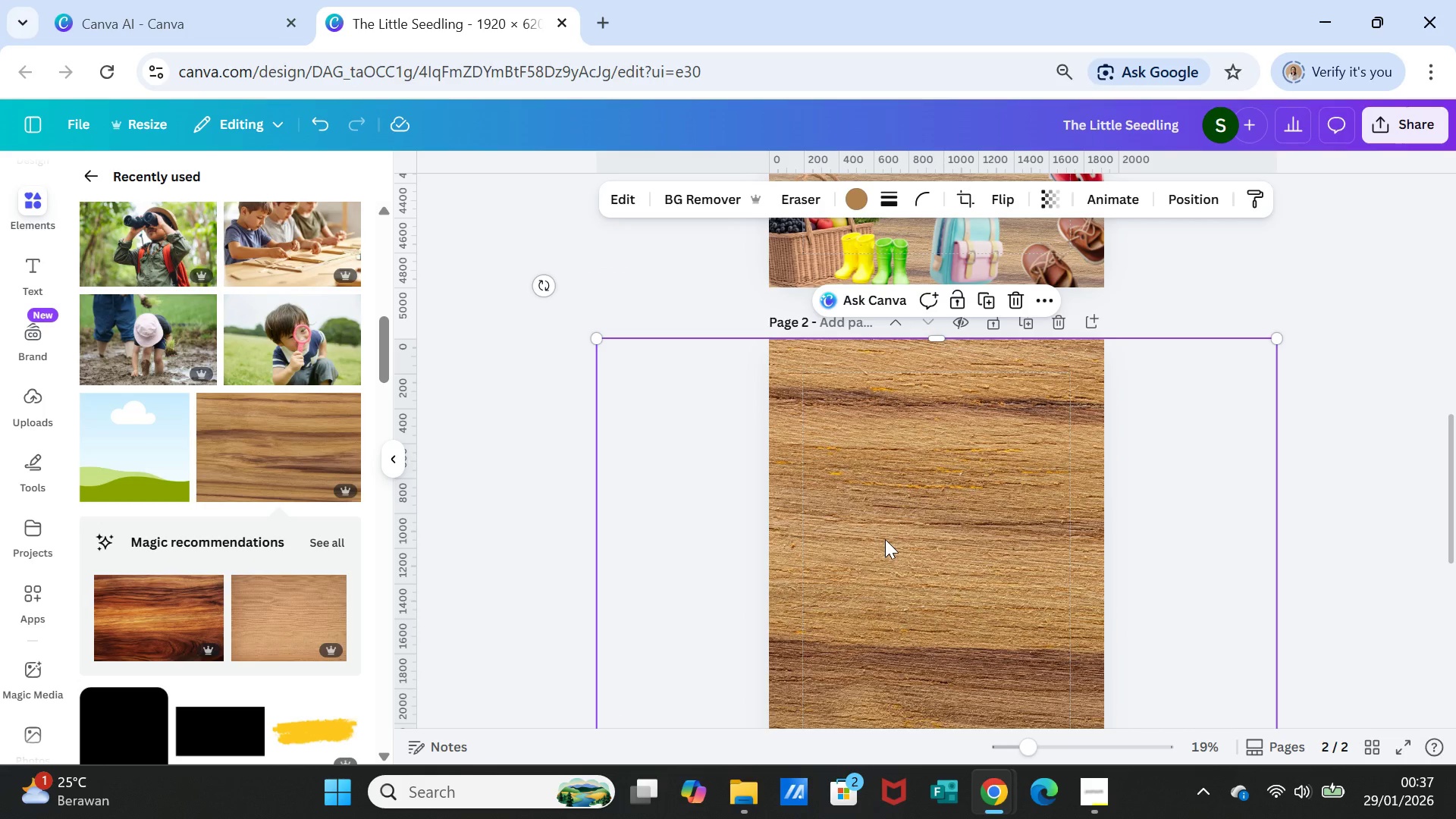 
key(Delete)
 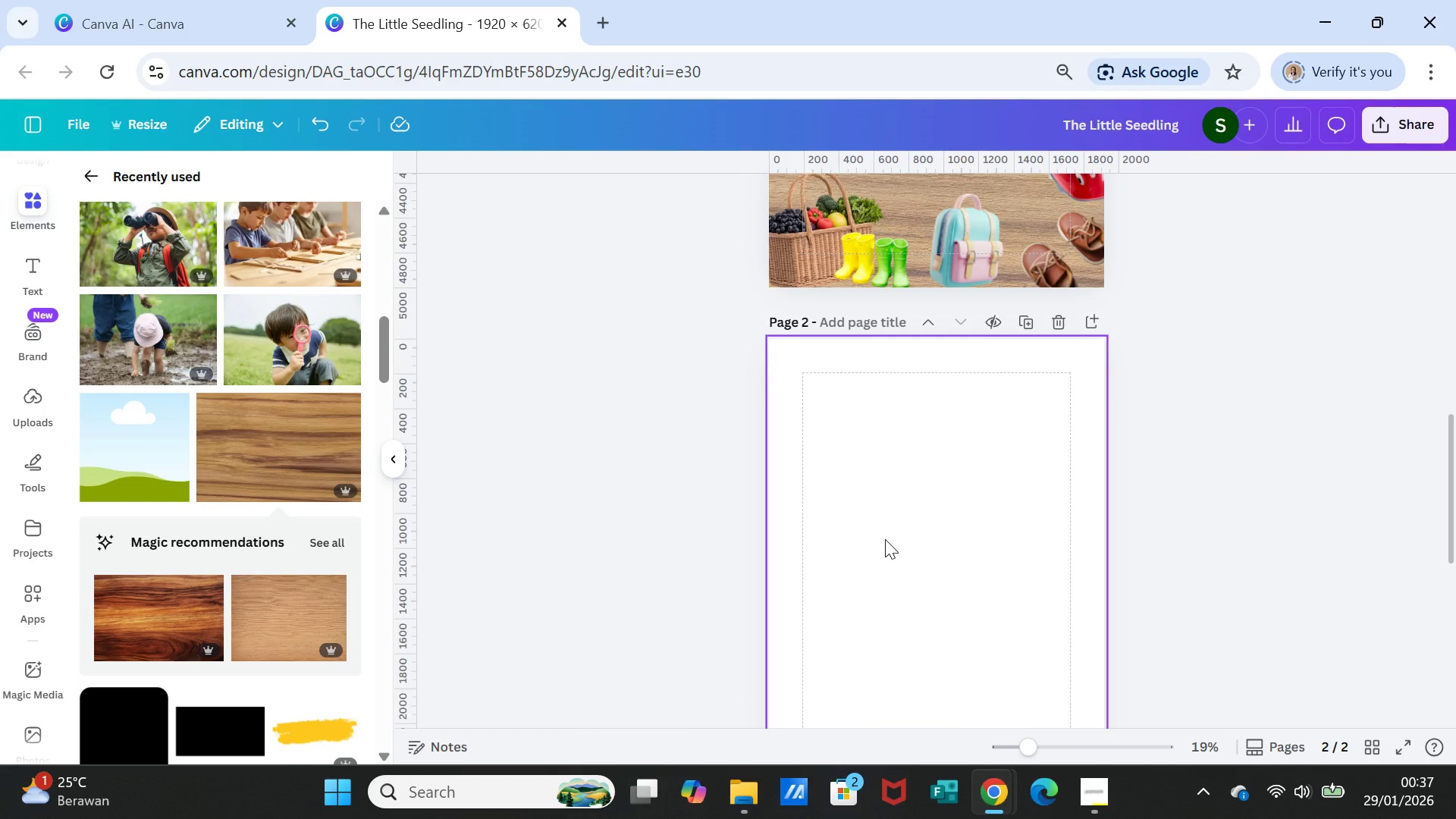 
left_click([885, 539])
 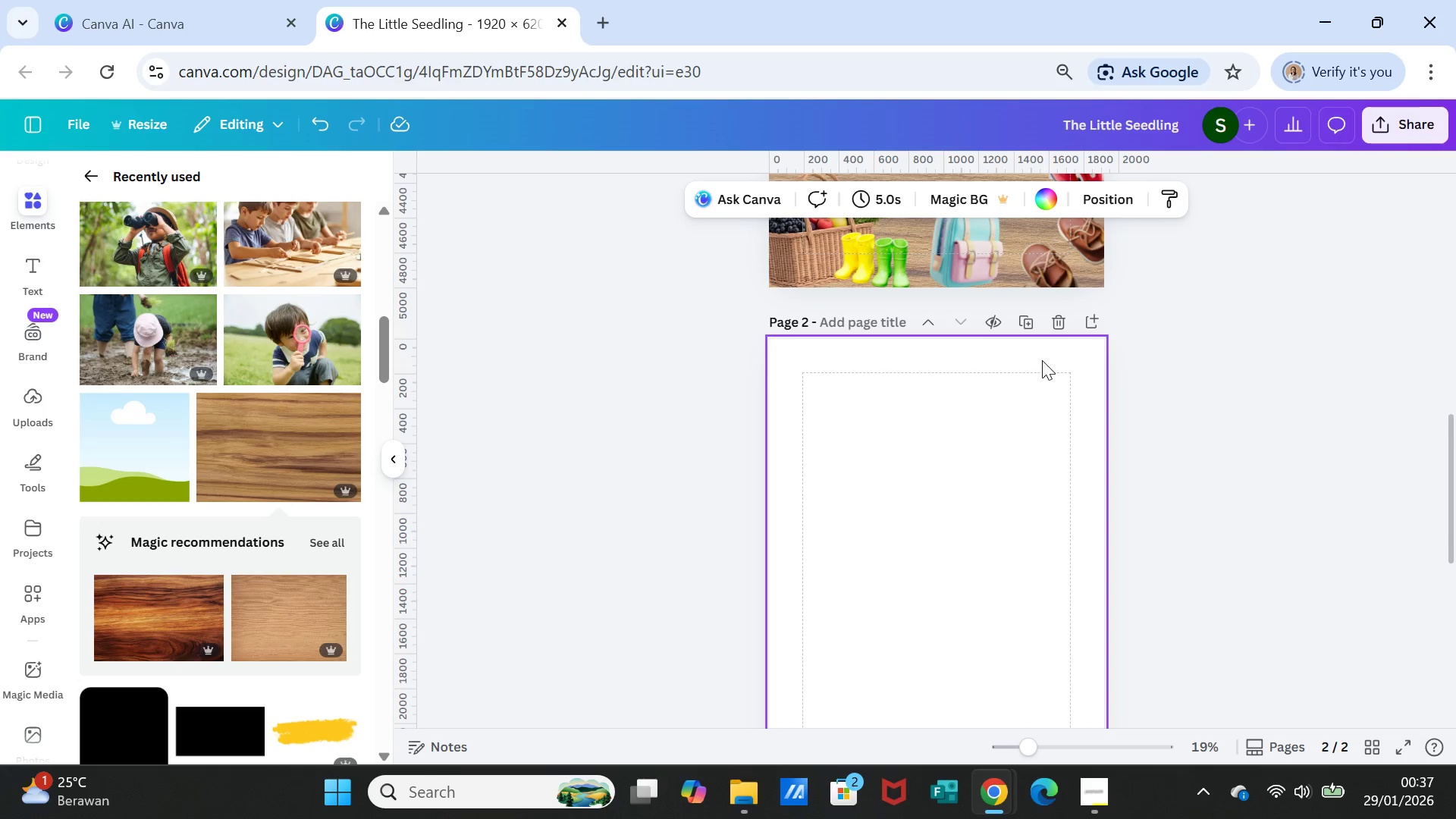 
mouse_move([1084, 322])
 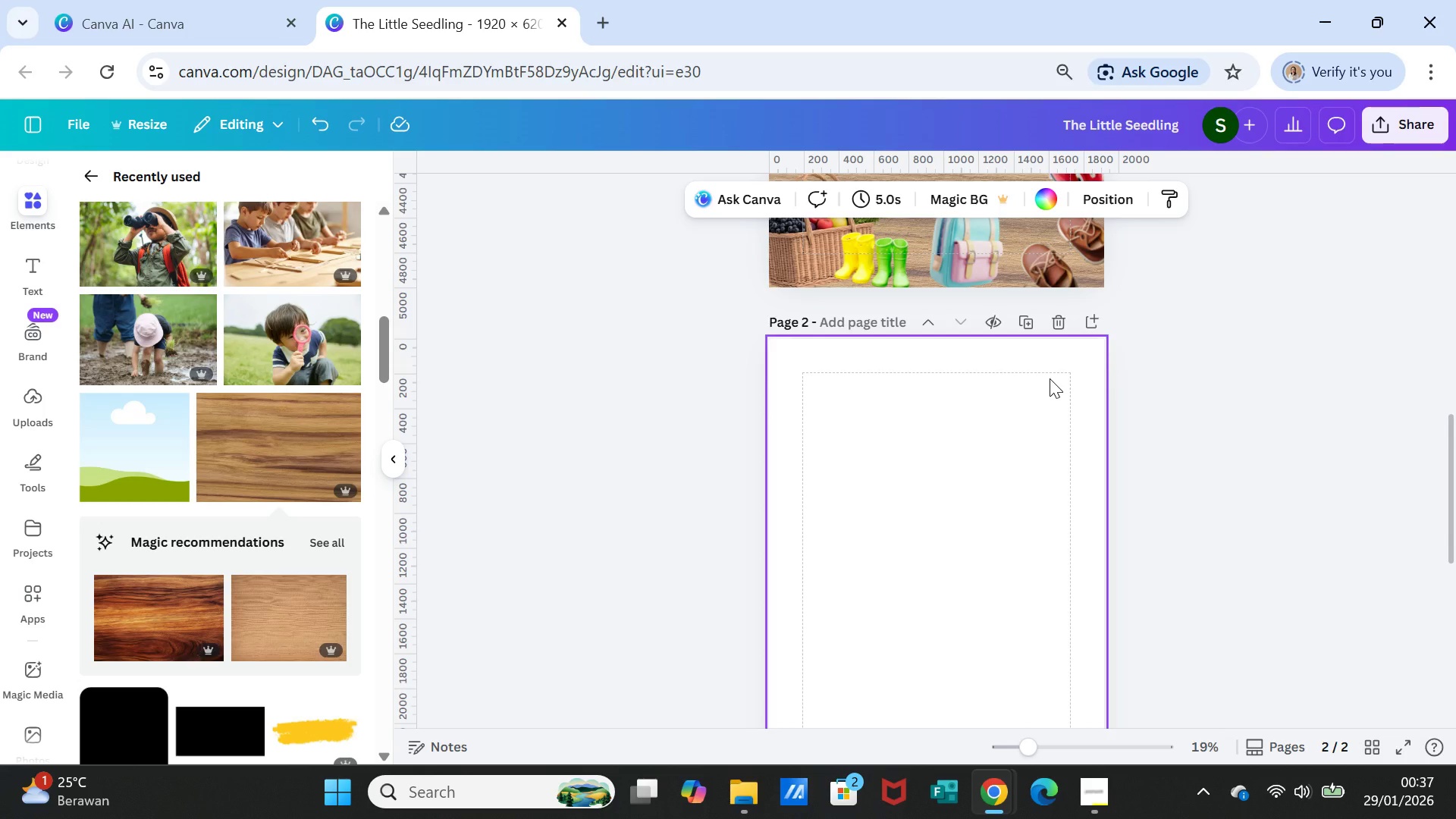 
right_click([1050, 378])
 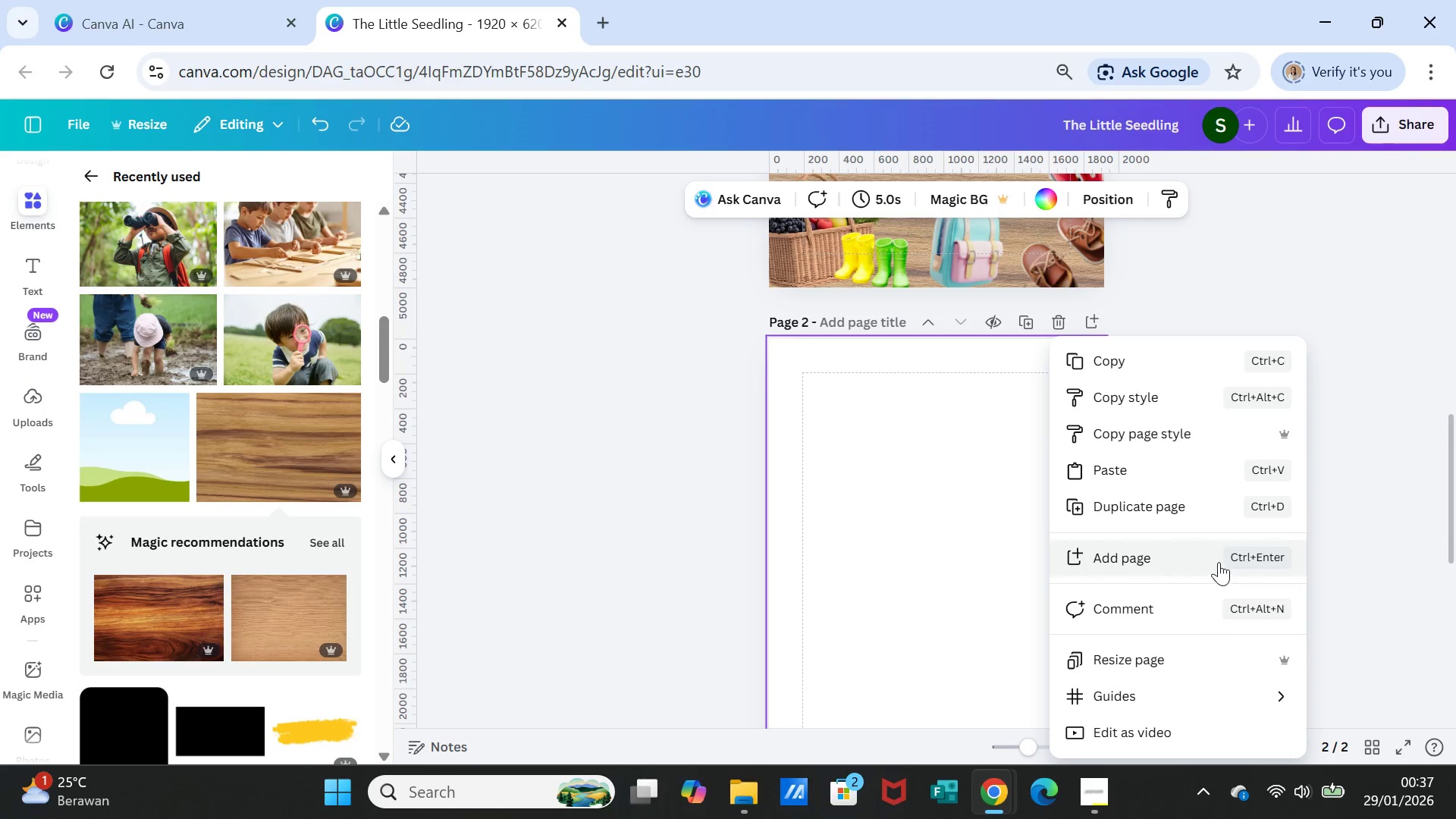 
wait(5.69)
 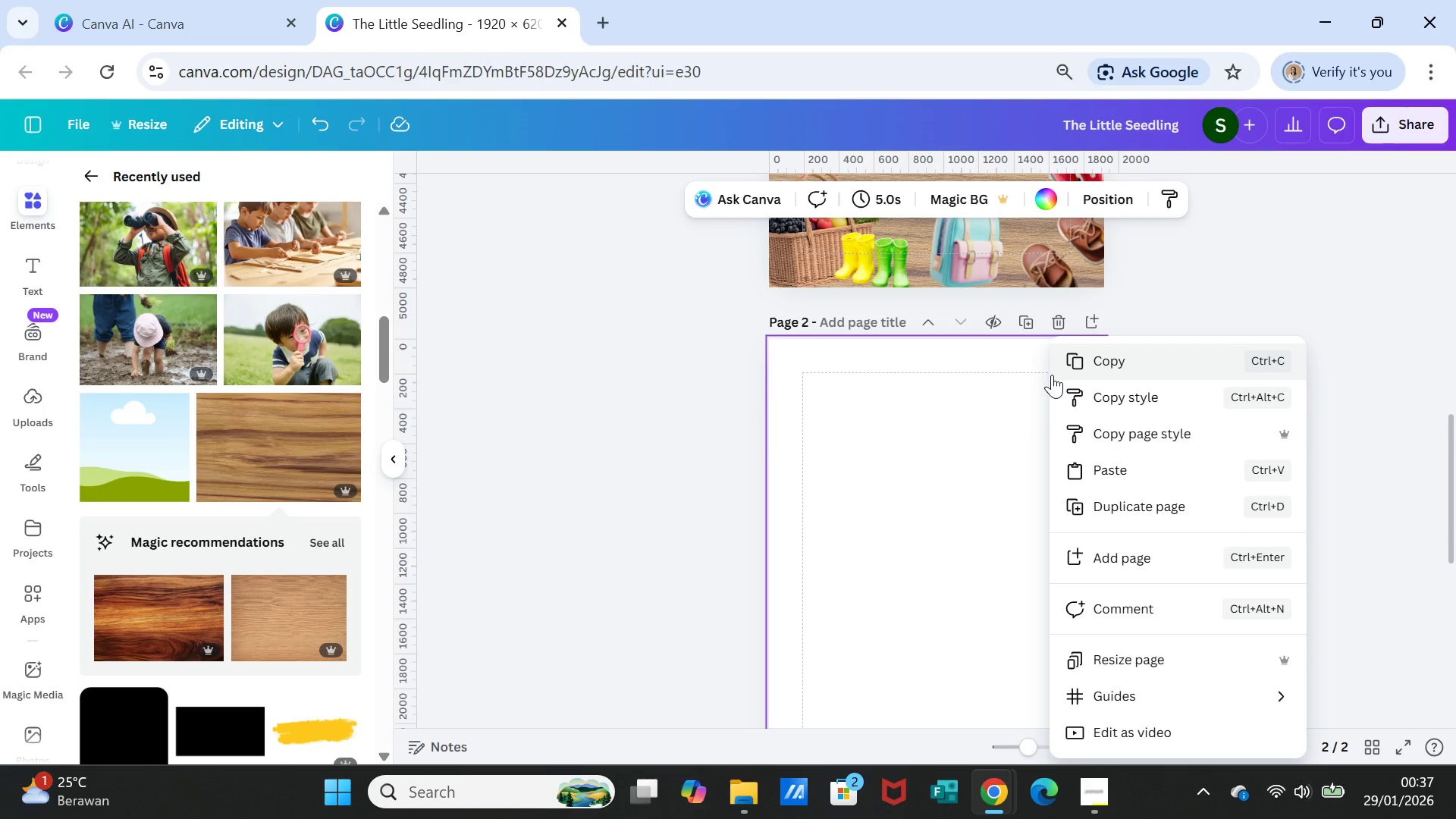 
left_click([1206, 651])
 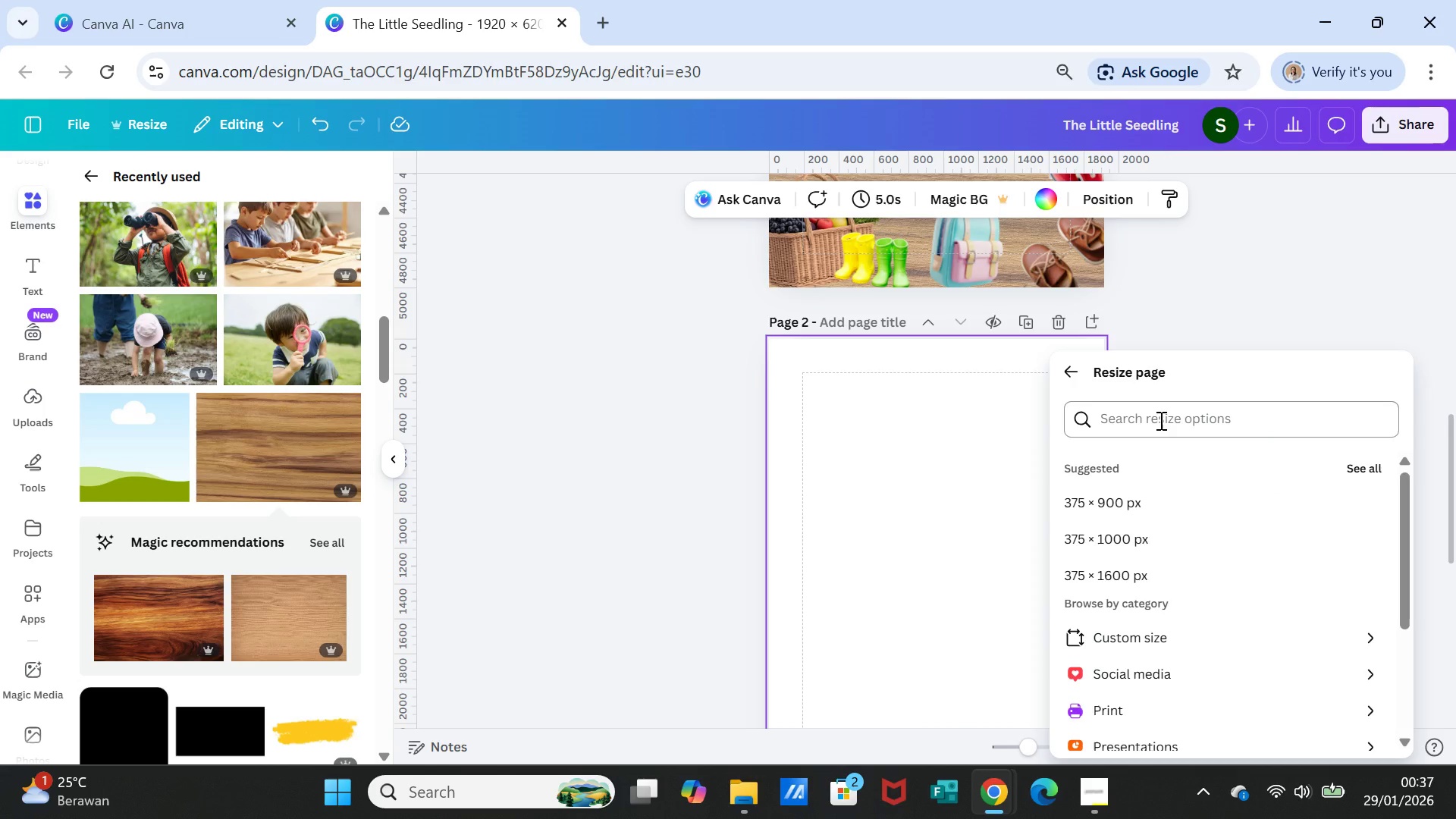 
left_click([1159, 420])
 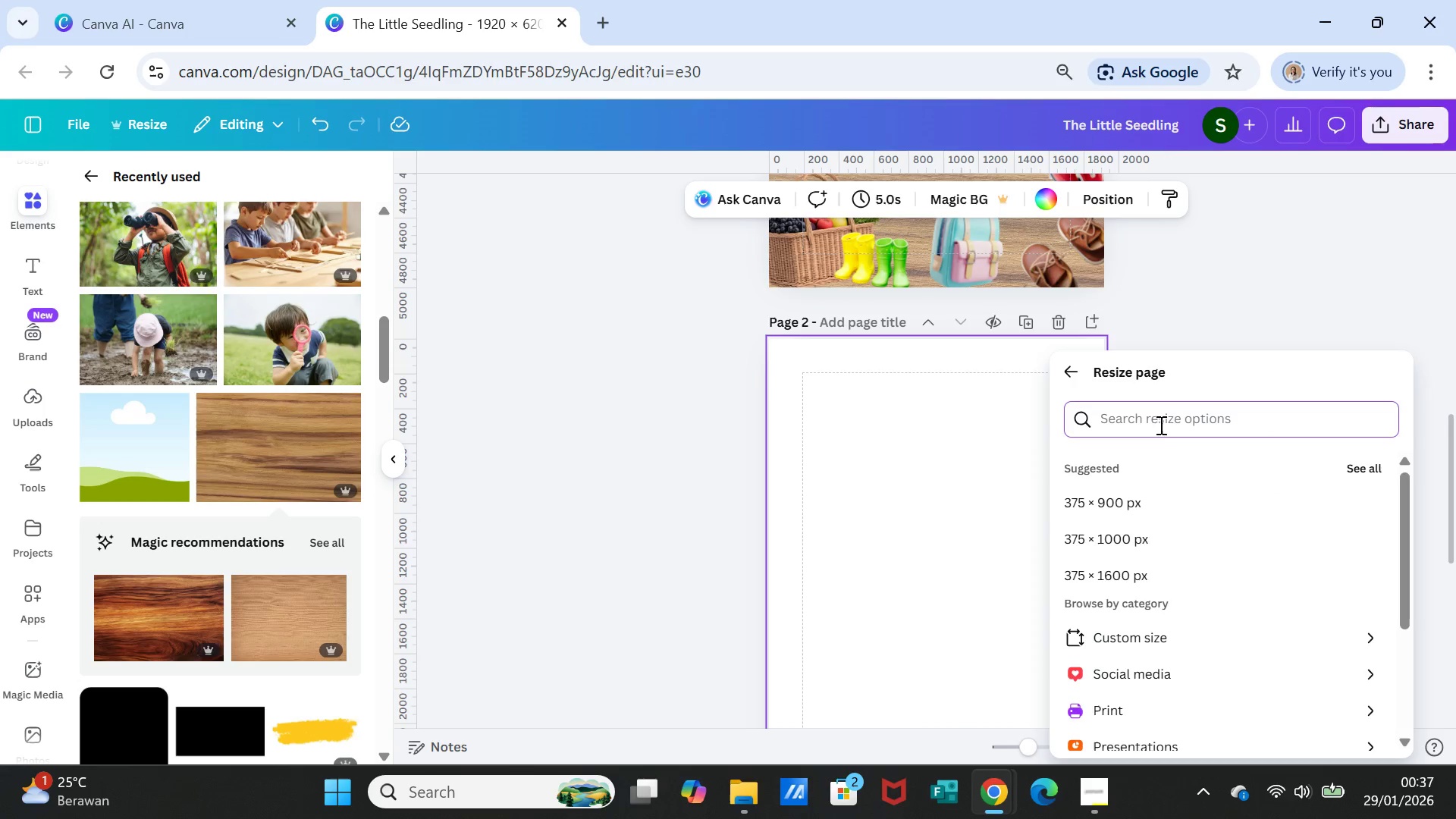 
left_click([1141, 497])
 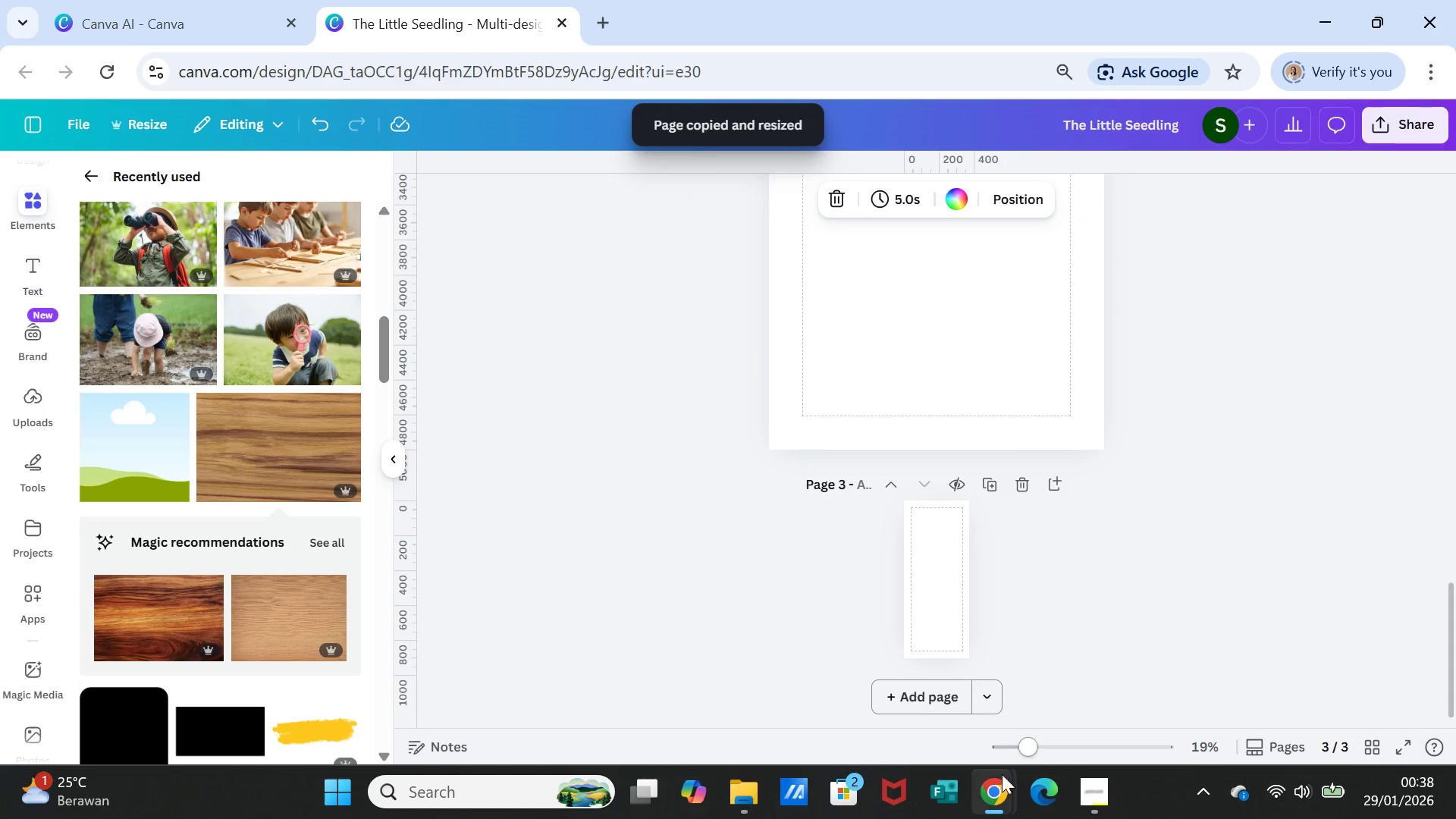 
wait(6.01)
 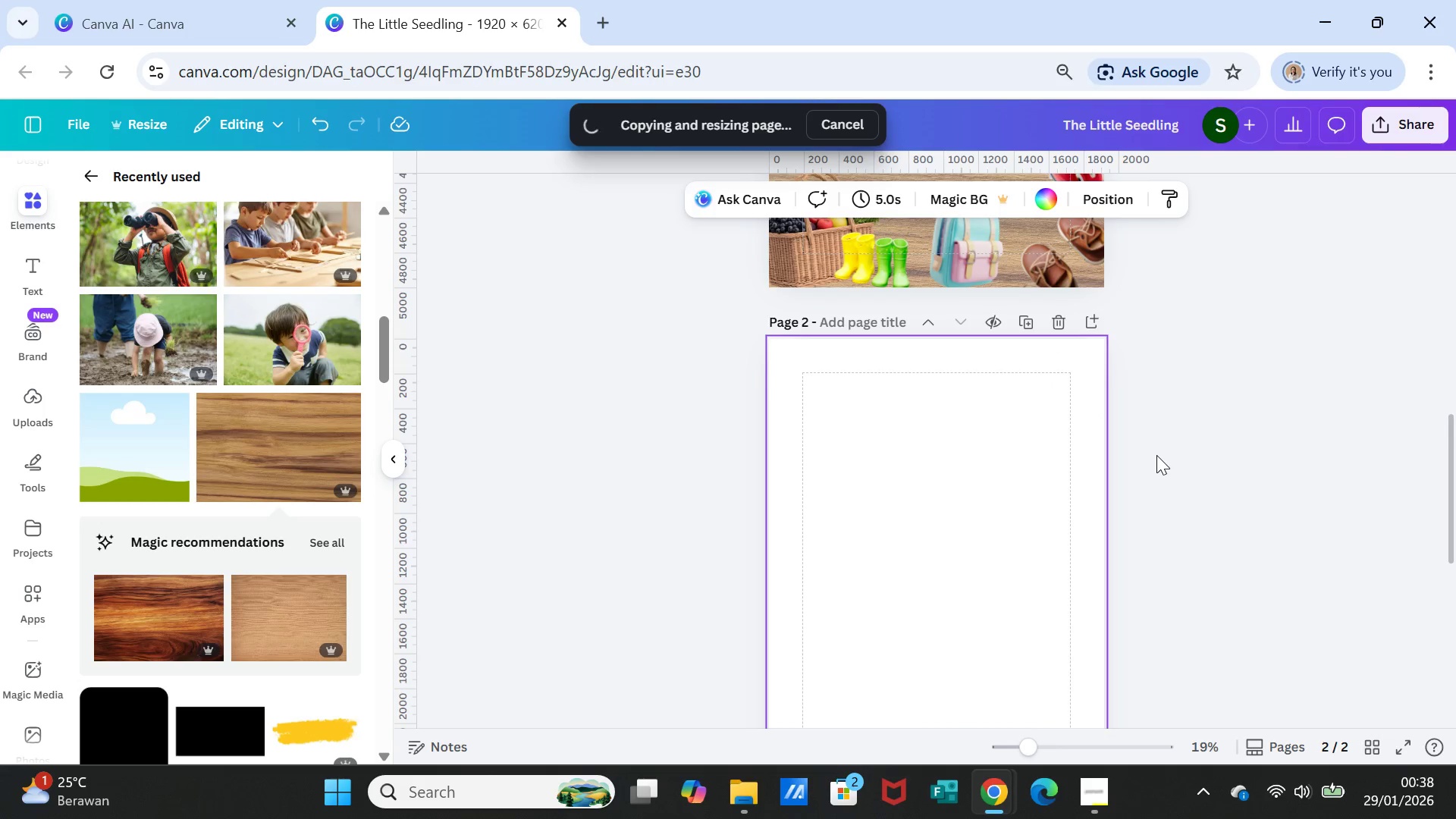 
left_click([1266, 514])
 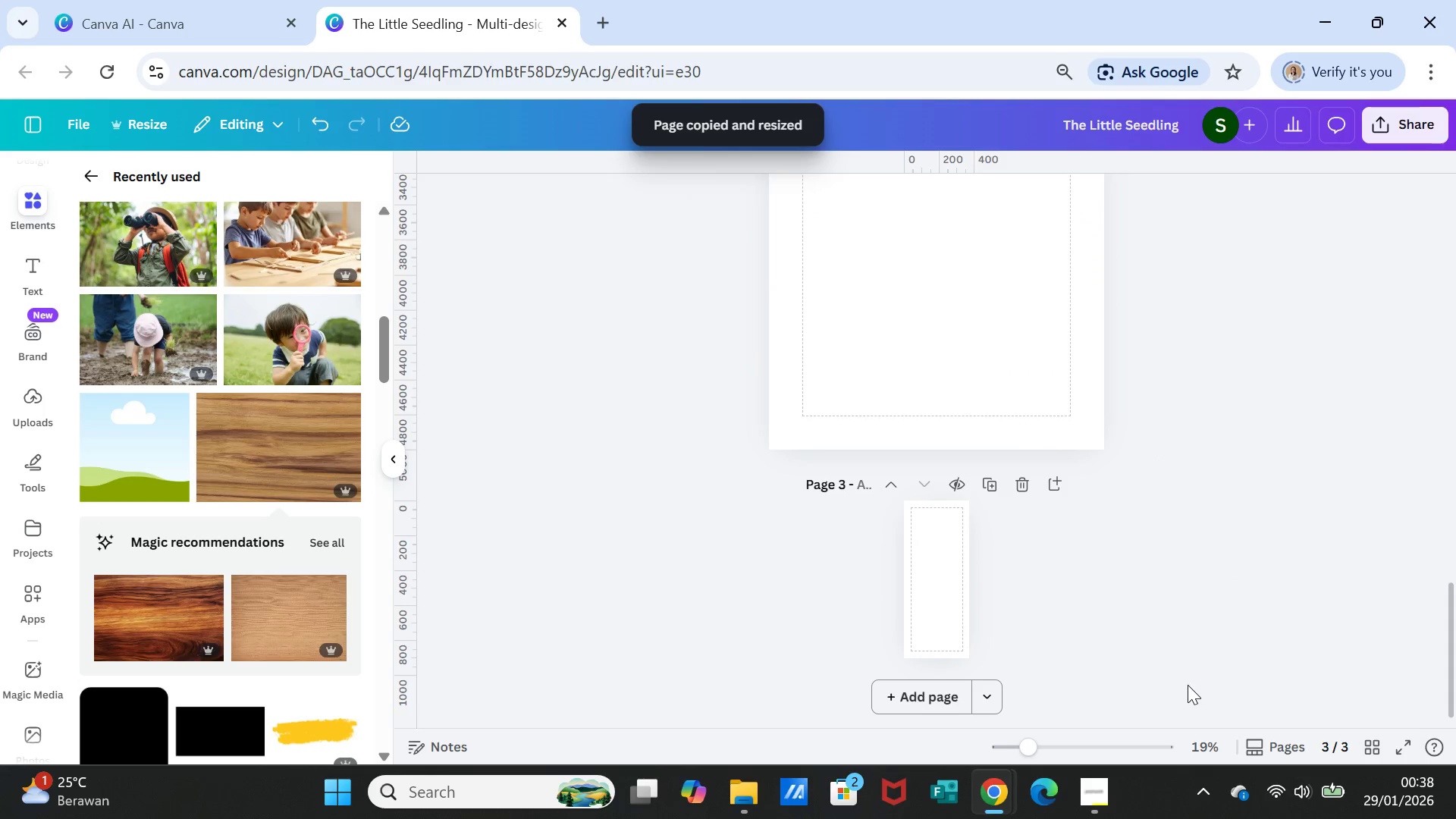 
scroll: coordinate [1188, 685], scroll_direction: down, amount: 1.0
 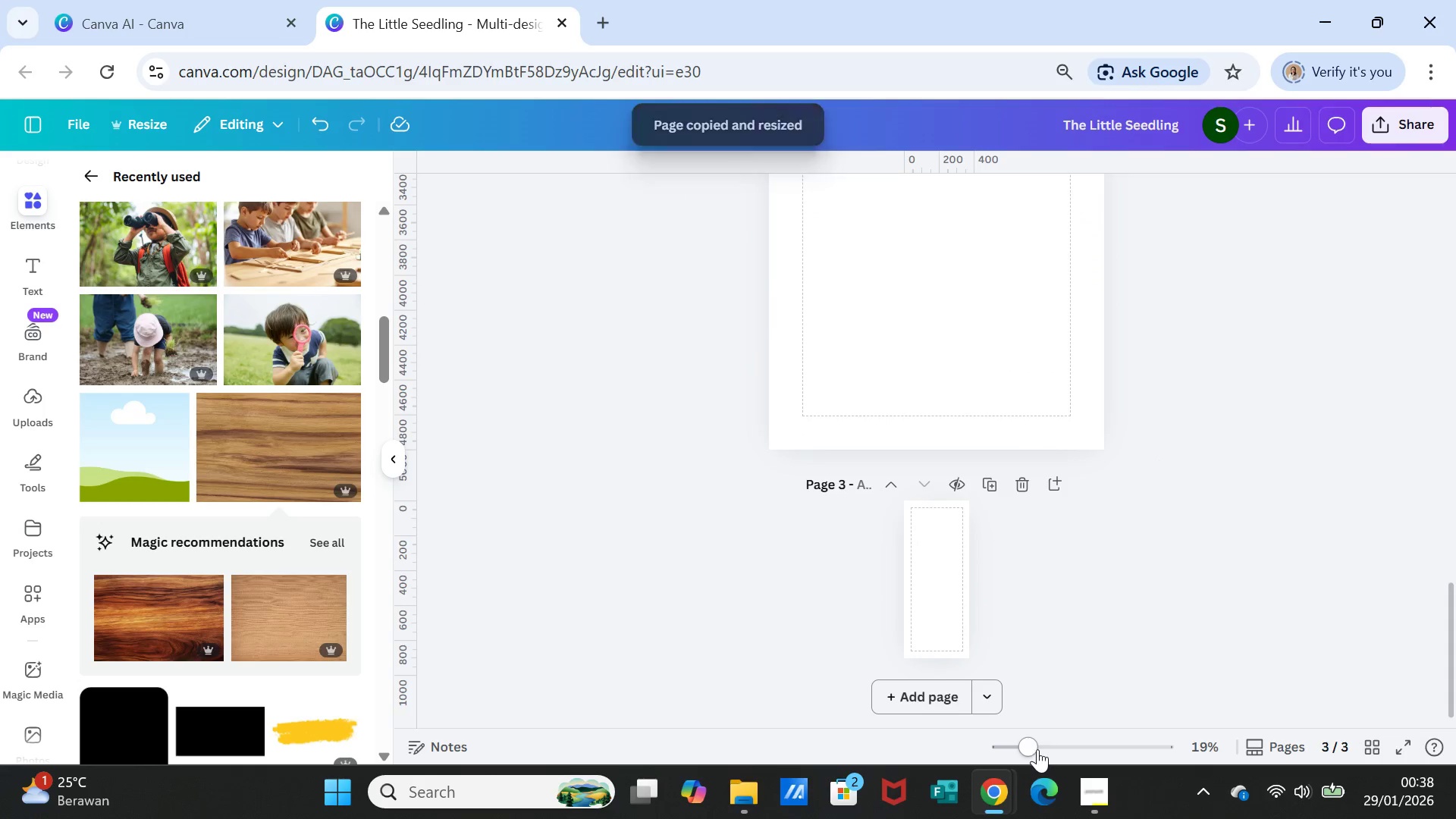 
left_click_drag(start_coordinate=[1037, 749], to_coordinate=[1075, 749])
 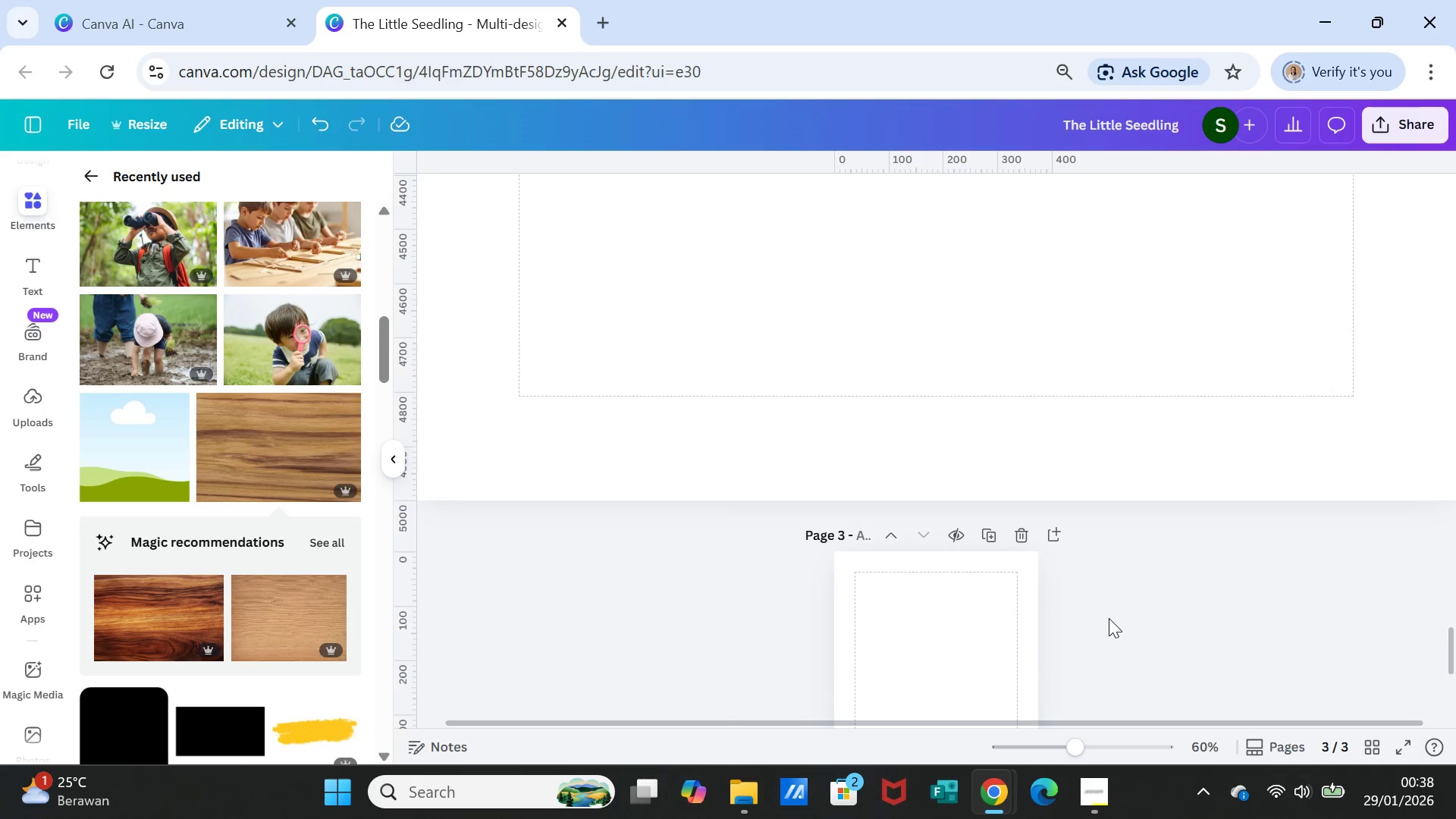 
scroll: coordinate [1109, 618], scroll_direction: down, amount: 3.0
 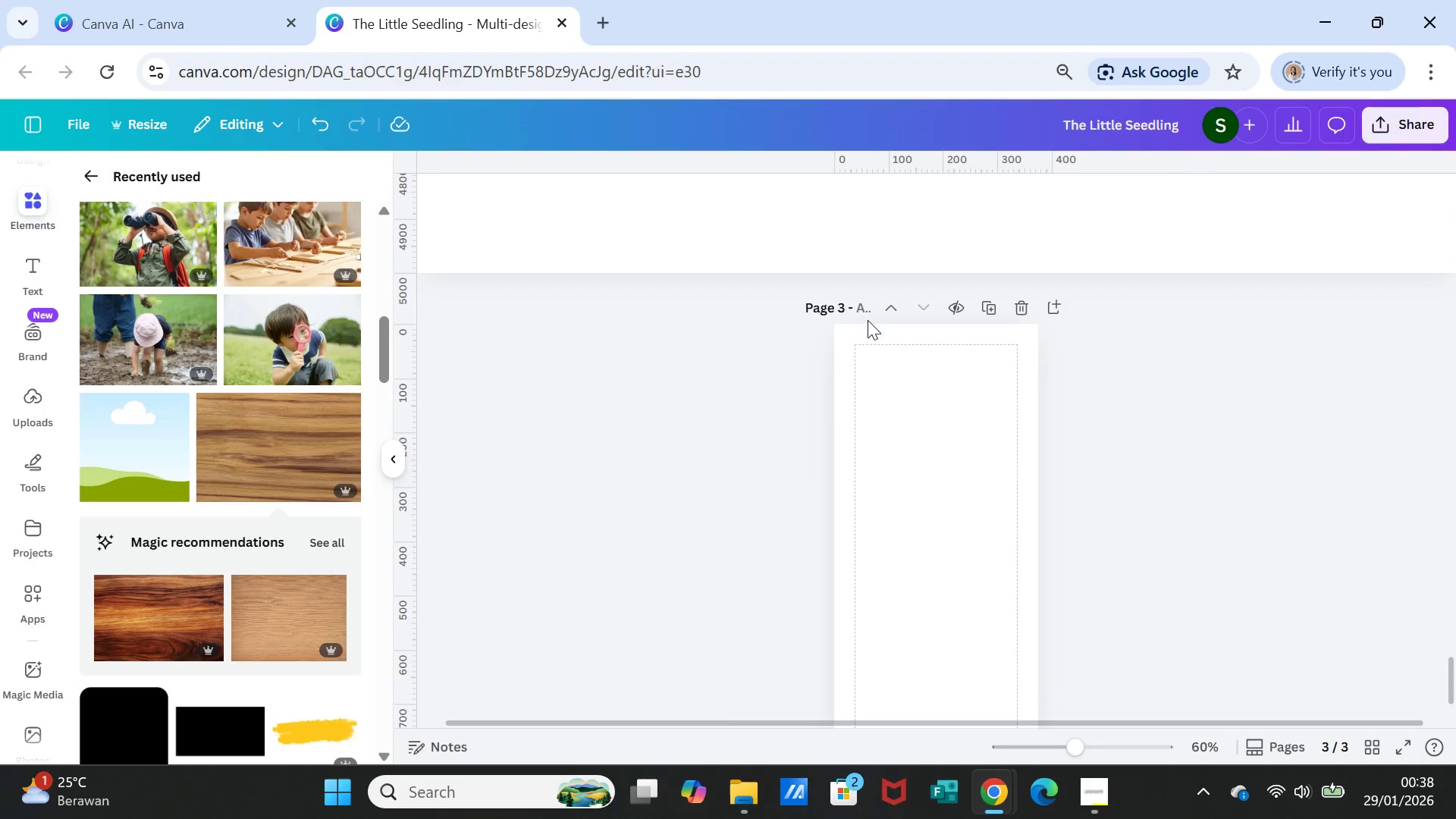 
scroll: coordinate [1028, 469], scroll_direction: up, amount: 26.0
 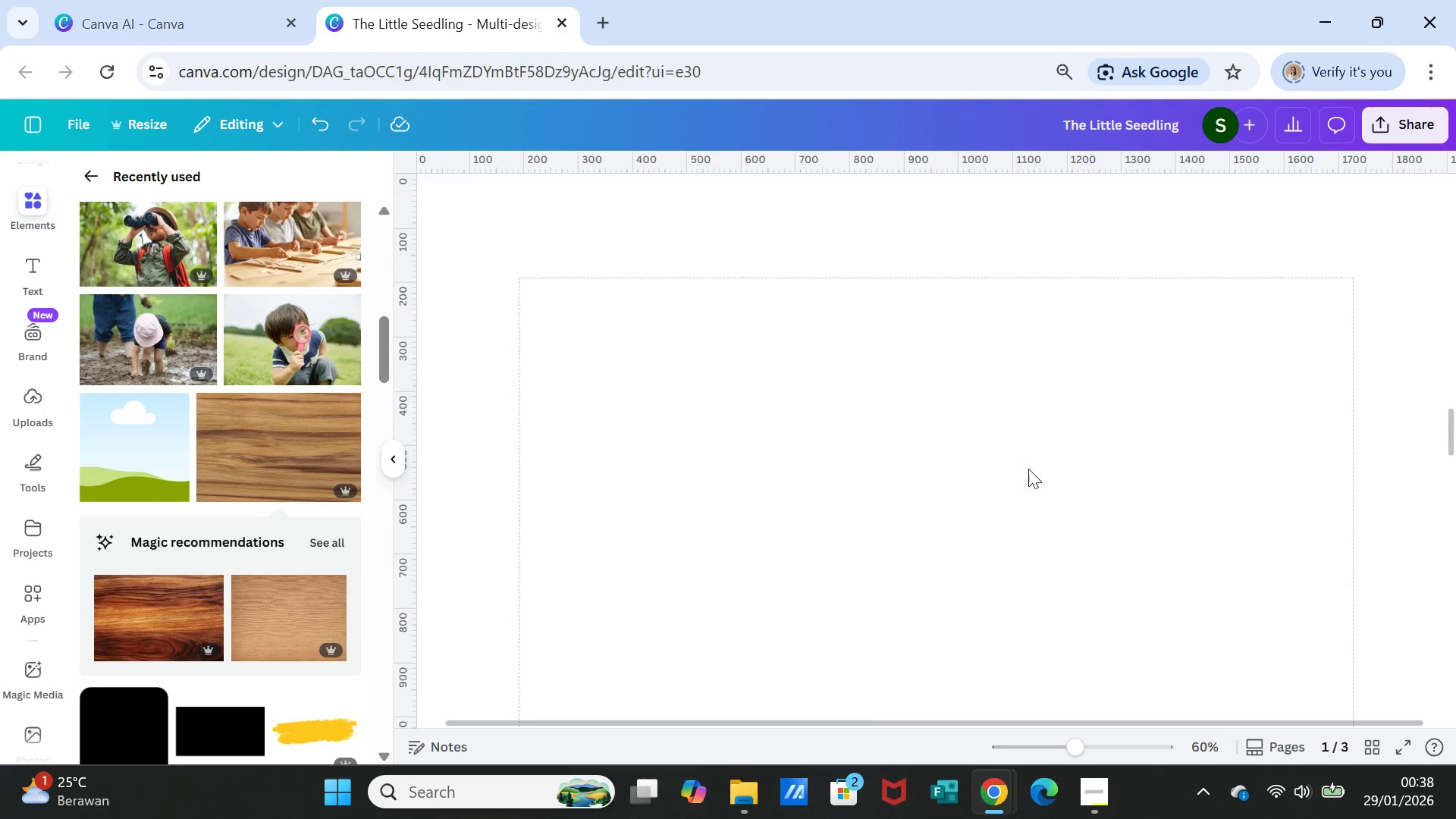 
scroll: coordinate [1028, 469], scroll_direction: down, amount: 27.0
 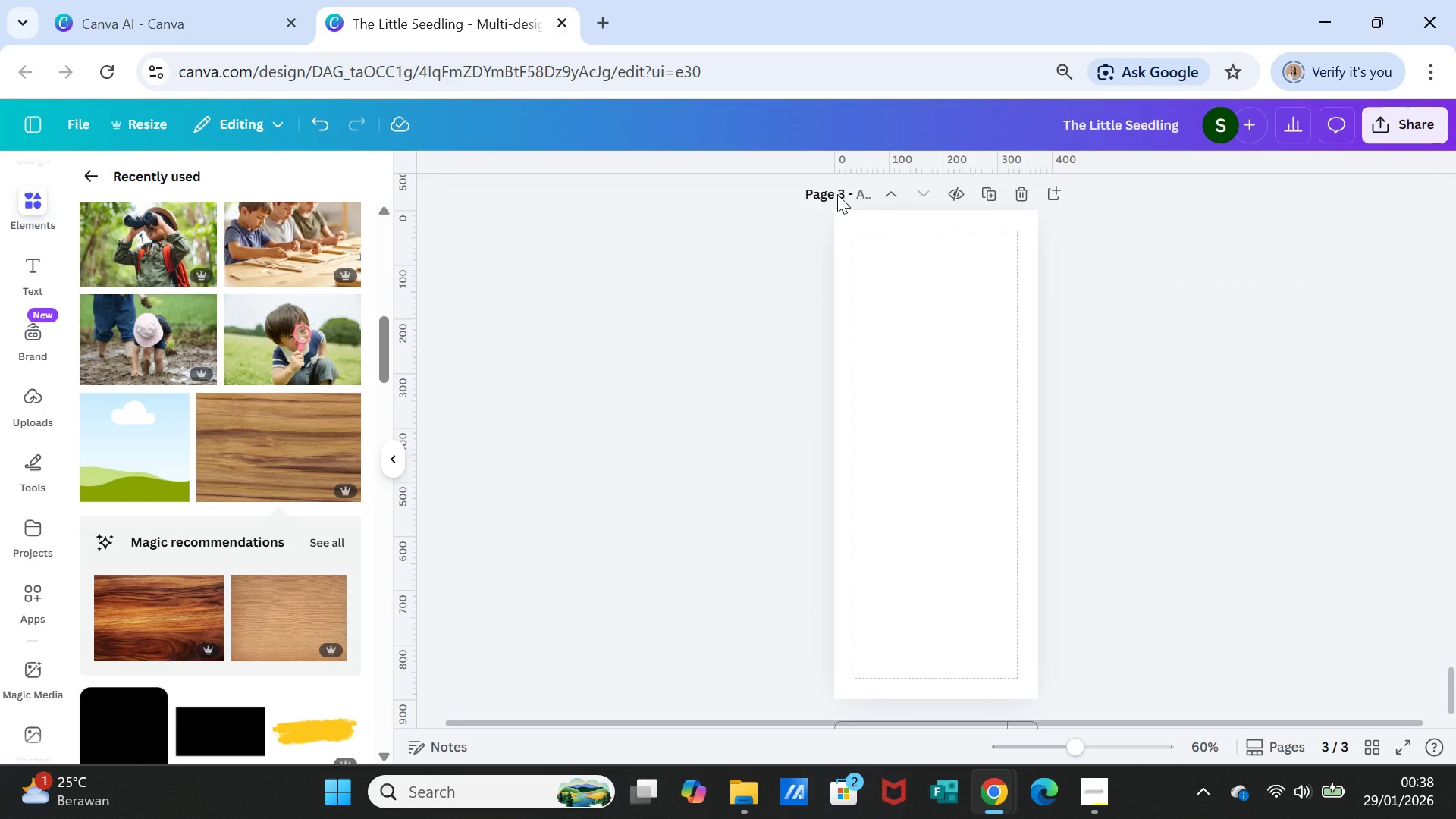 
double_click([837, 194])
 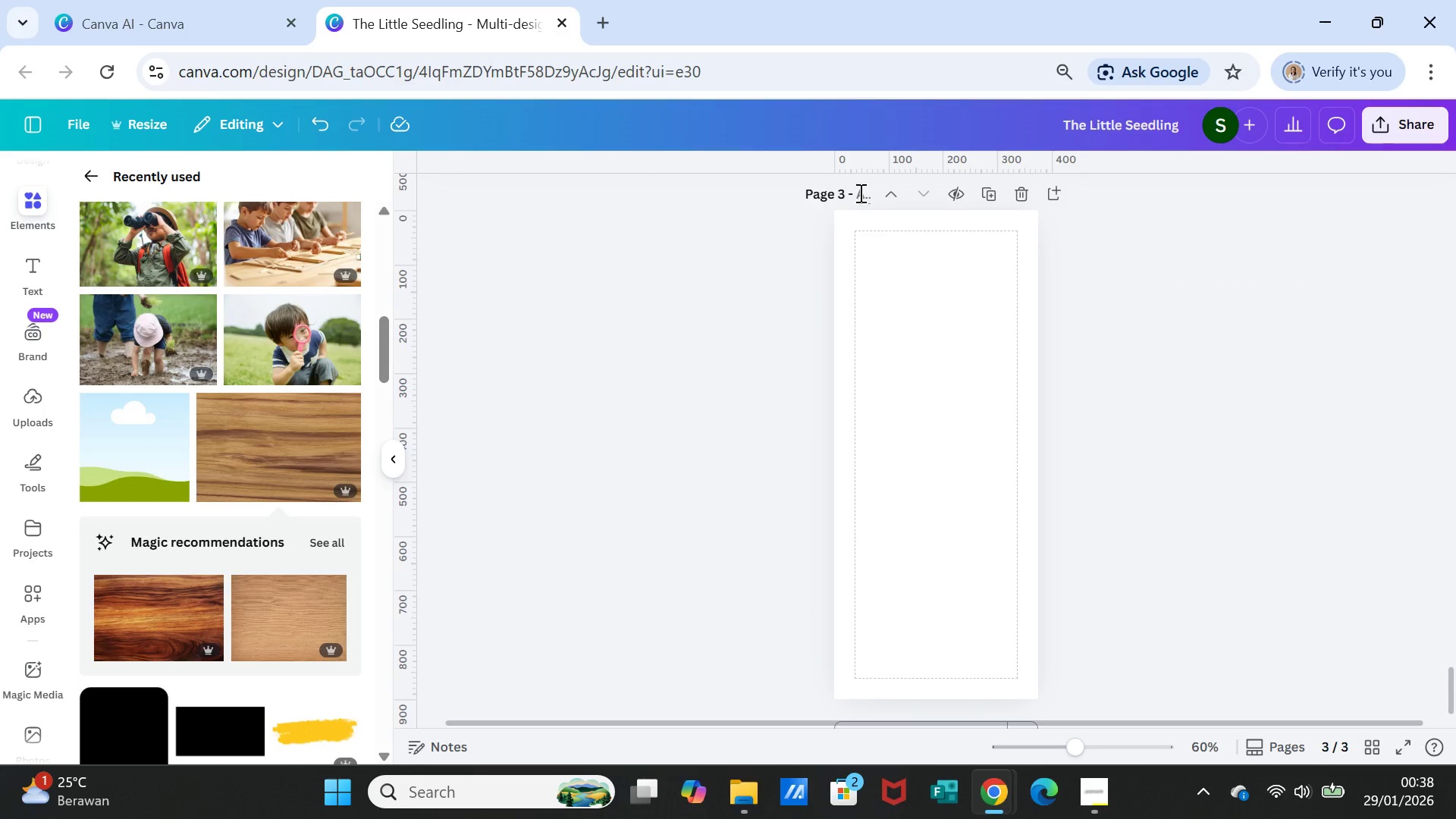 
scroll: coordinate [884, 256], scroll_direction: up, amount: 2.0
 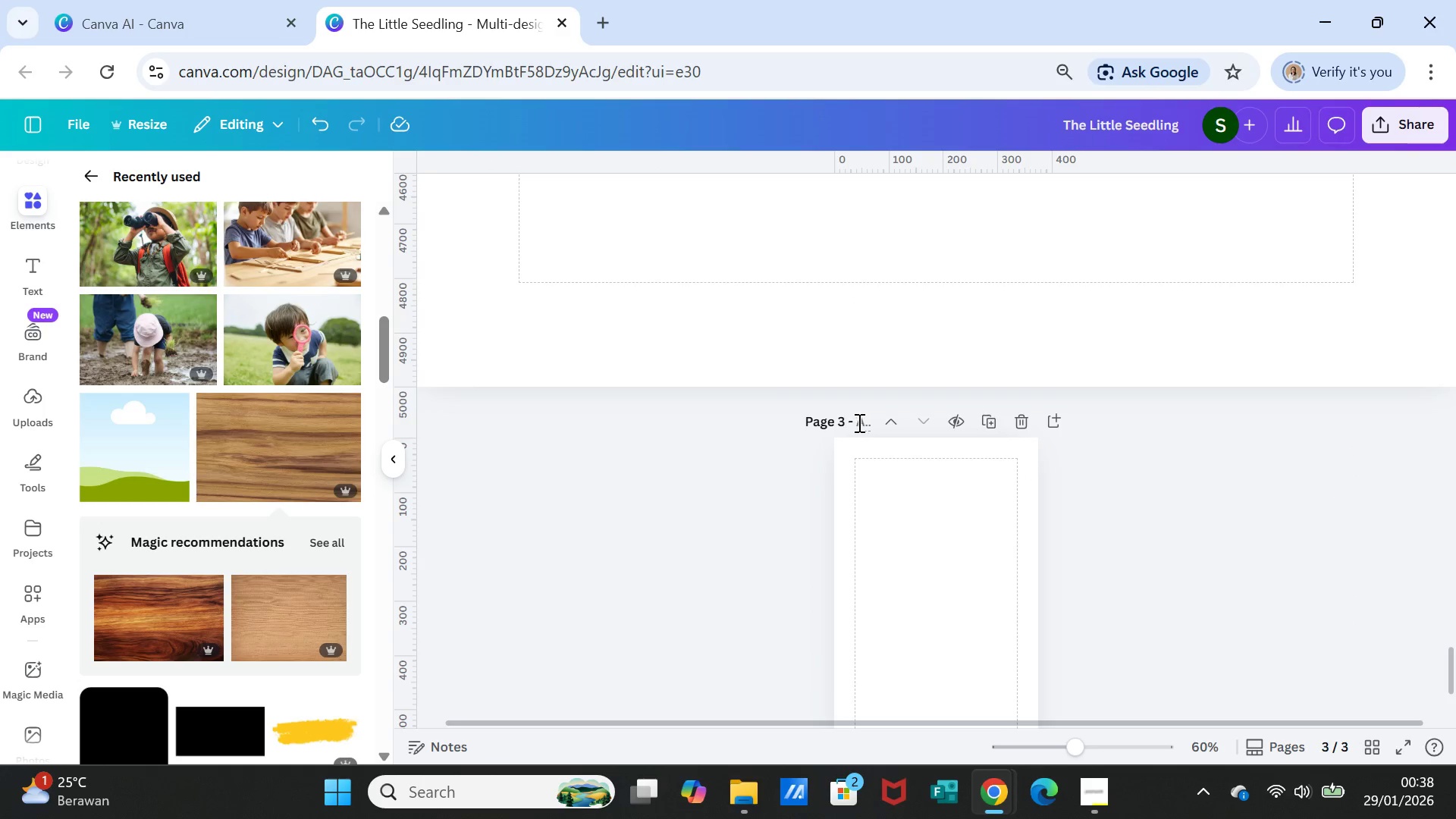 
left_click([857, 422])
 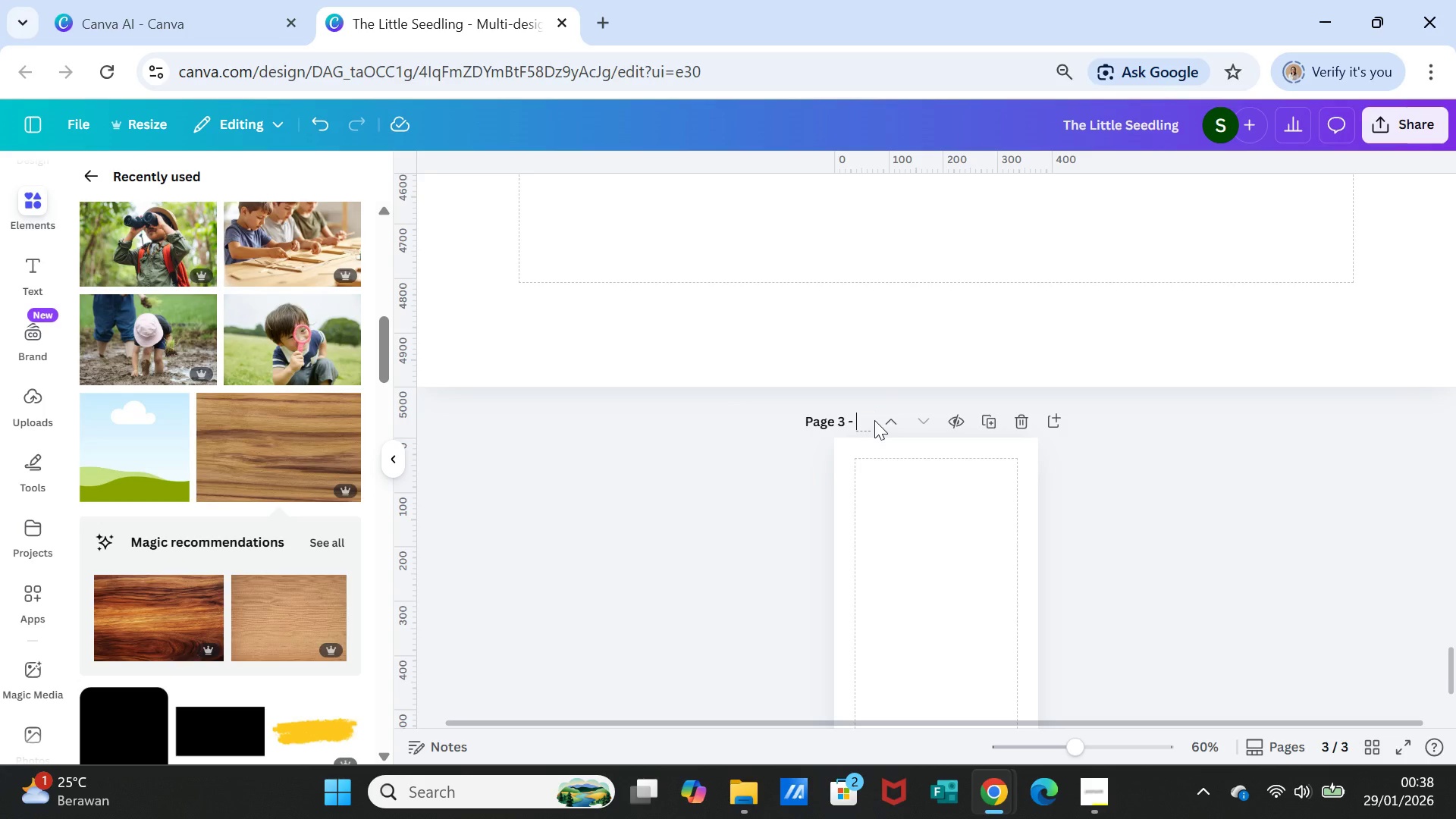 
type(Mobile)
 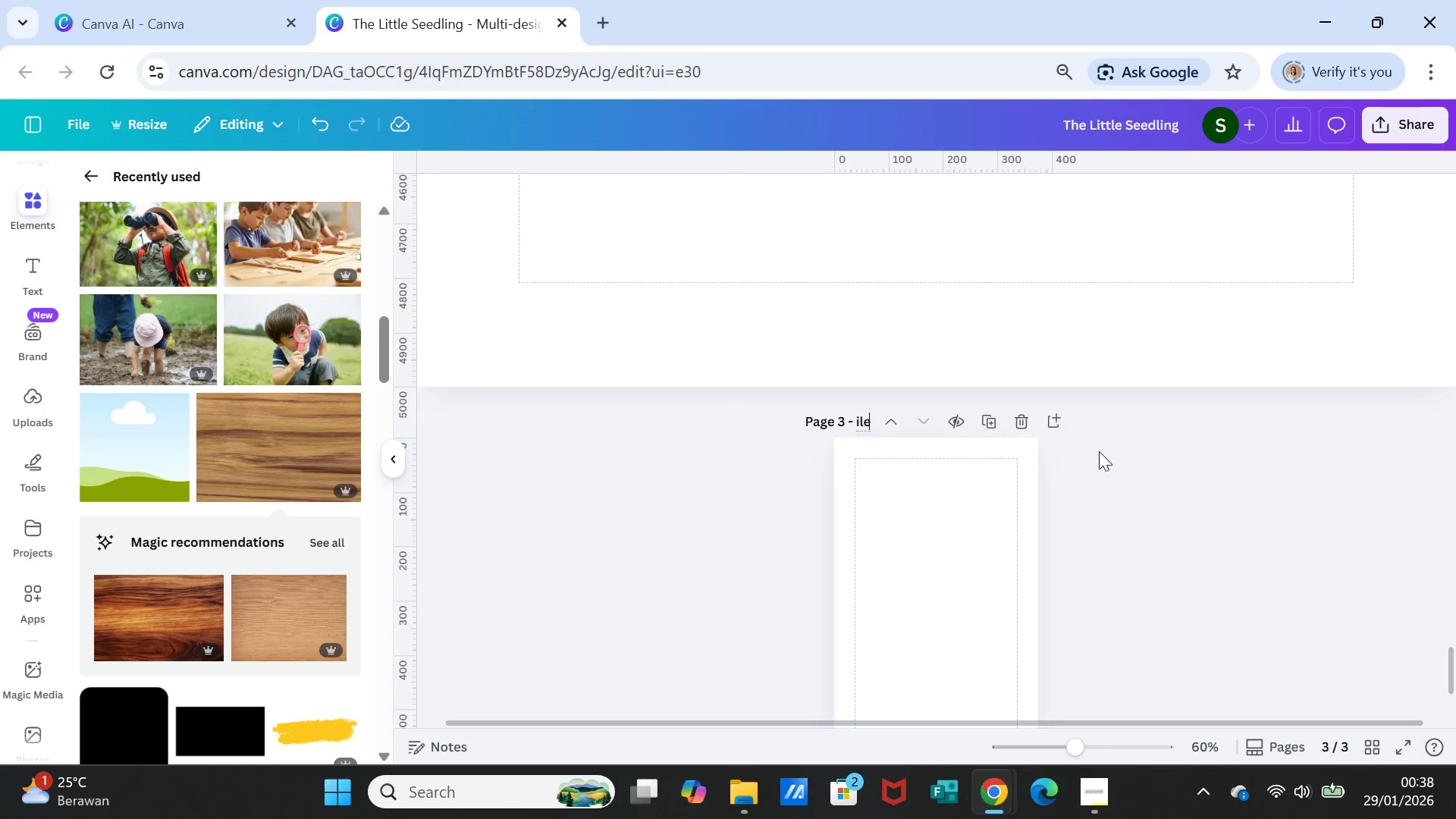 
left_click([1169, 458])
 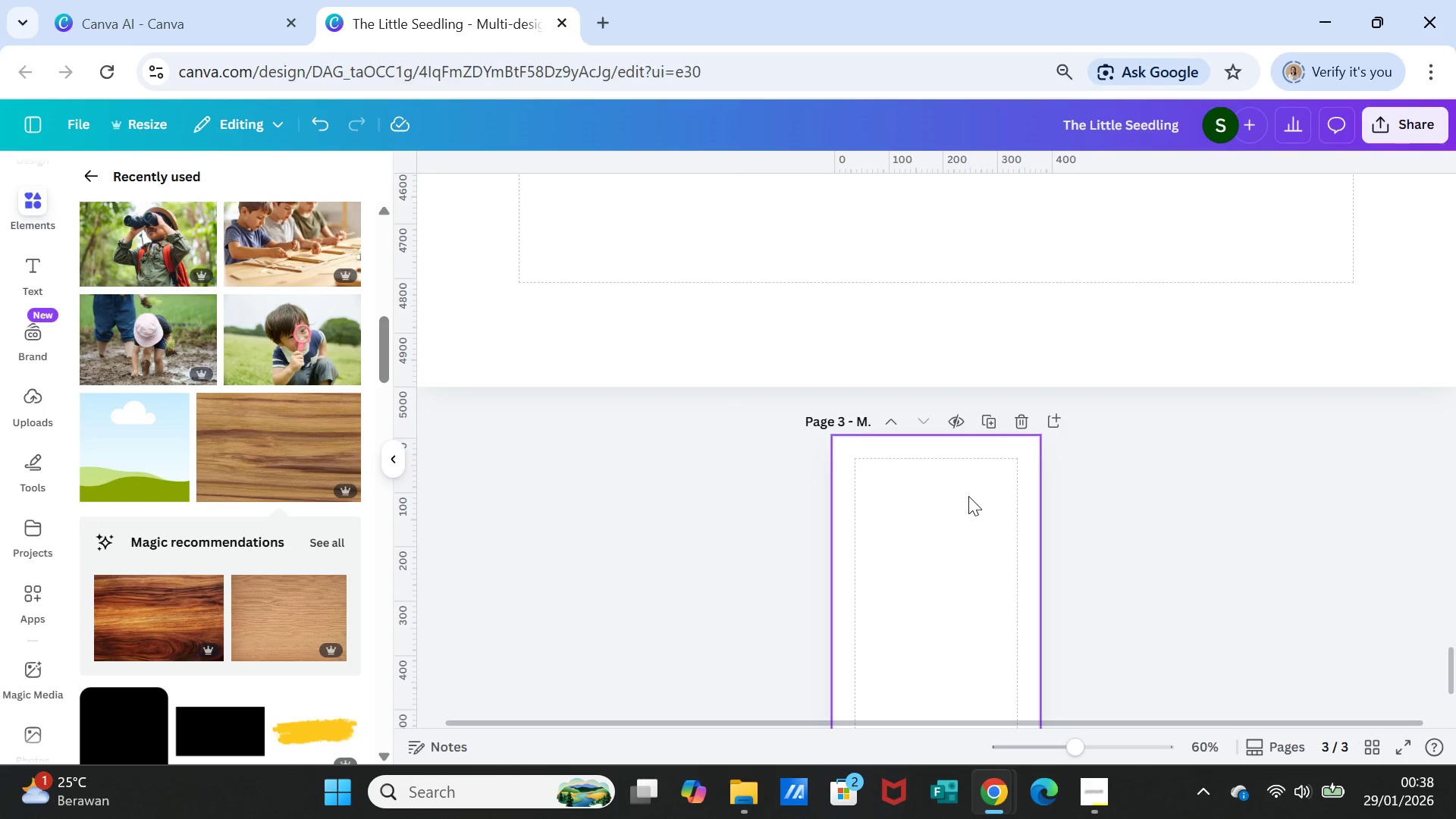 
left_click([968, 496])
 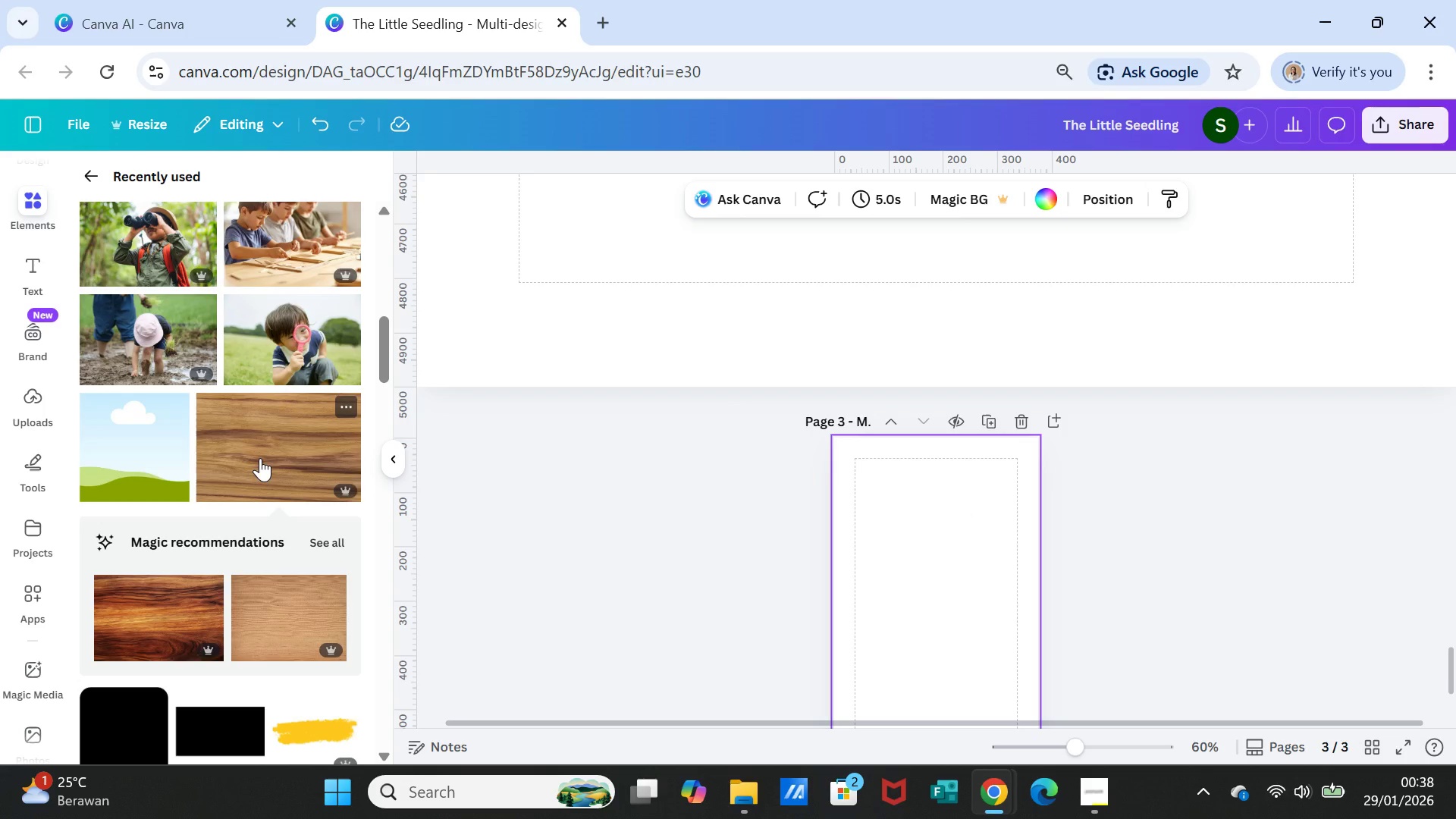 
left_click([260, 458])
 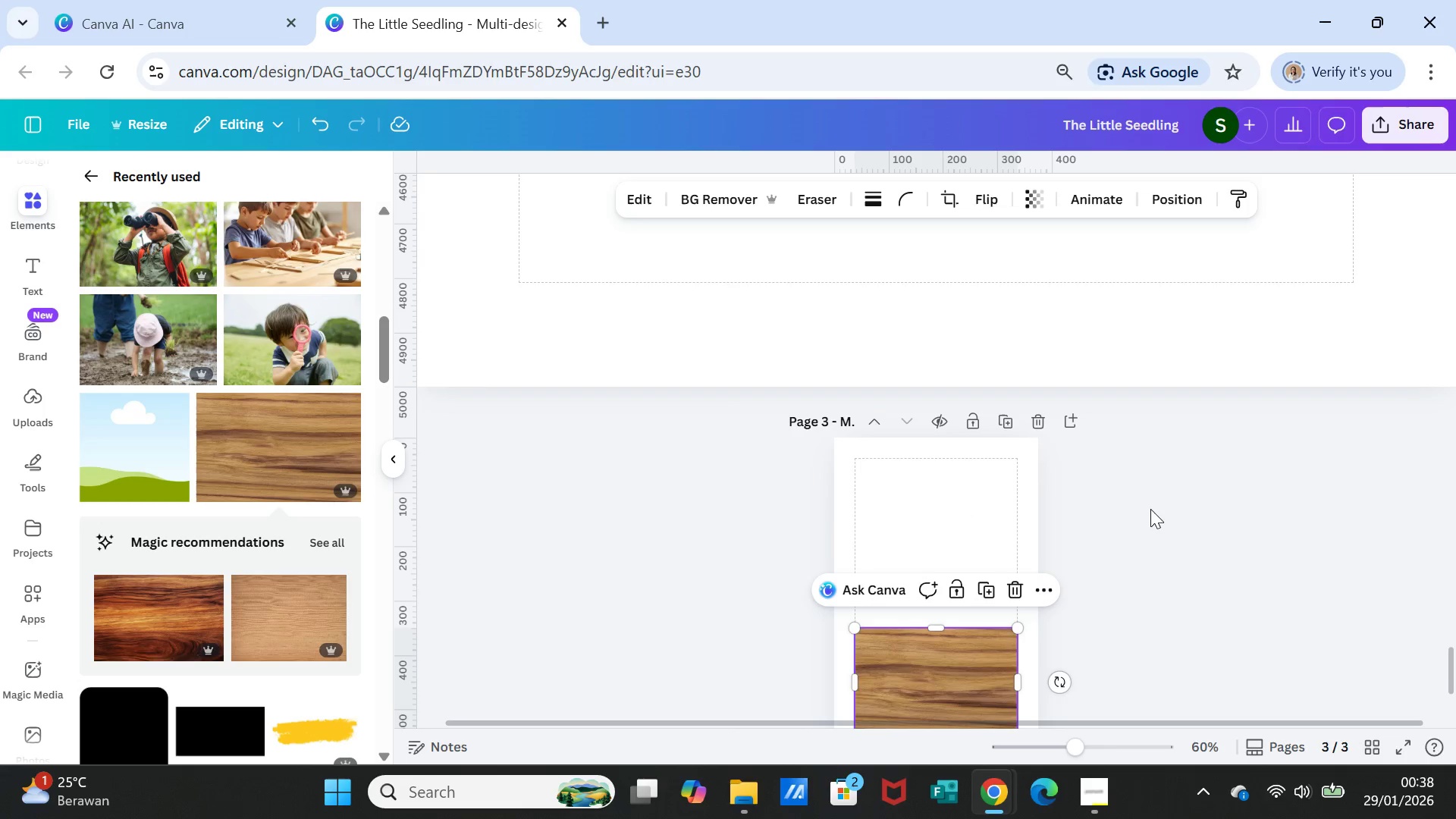 
scroll: coordinate [1150, 511], scroll_direction: down, amount: 1.0
 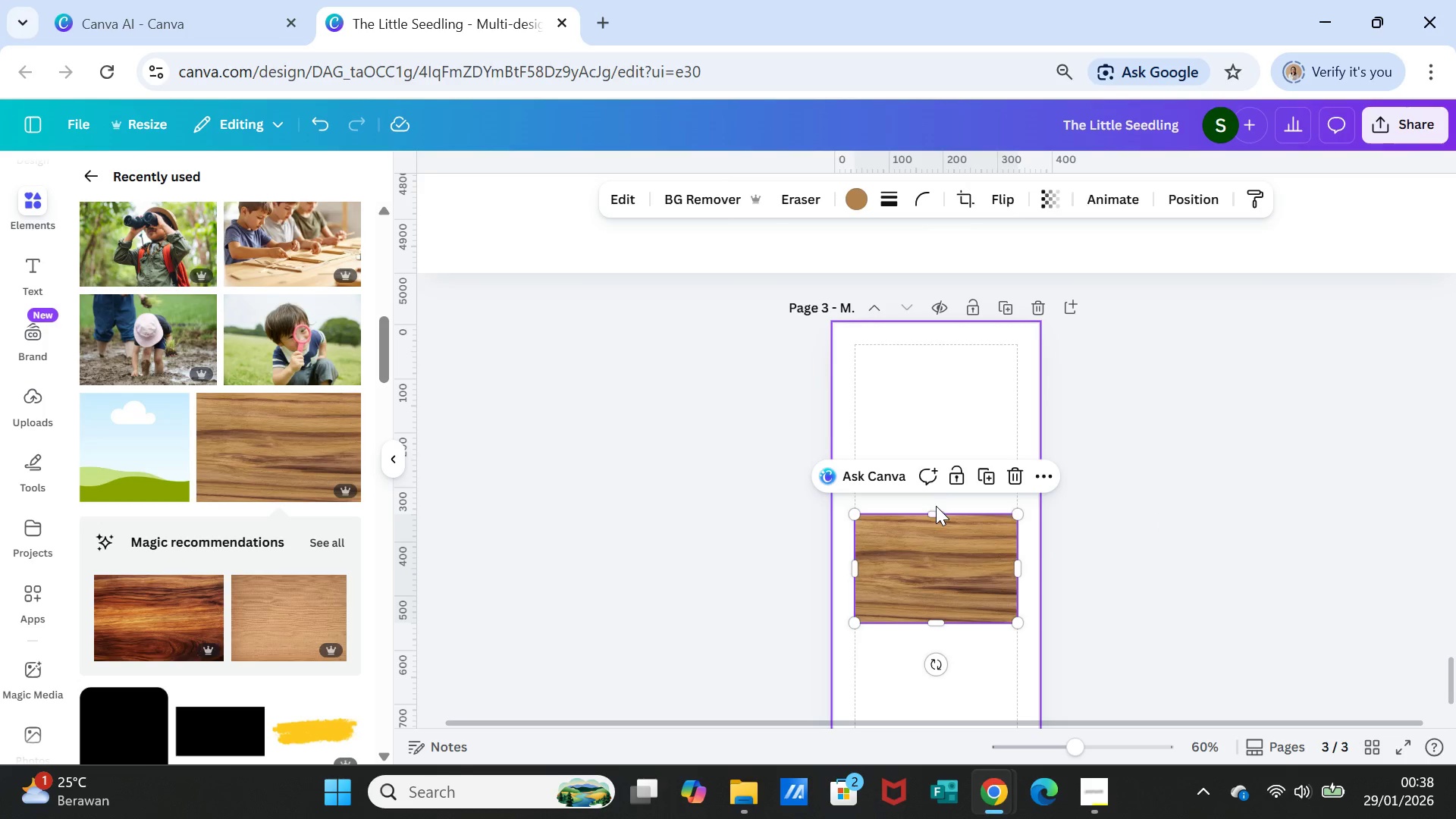 
left_click([936, 506])
 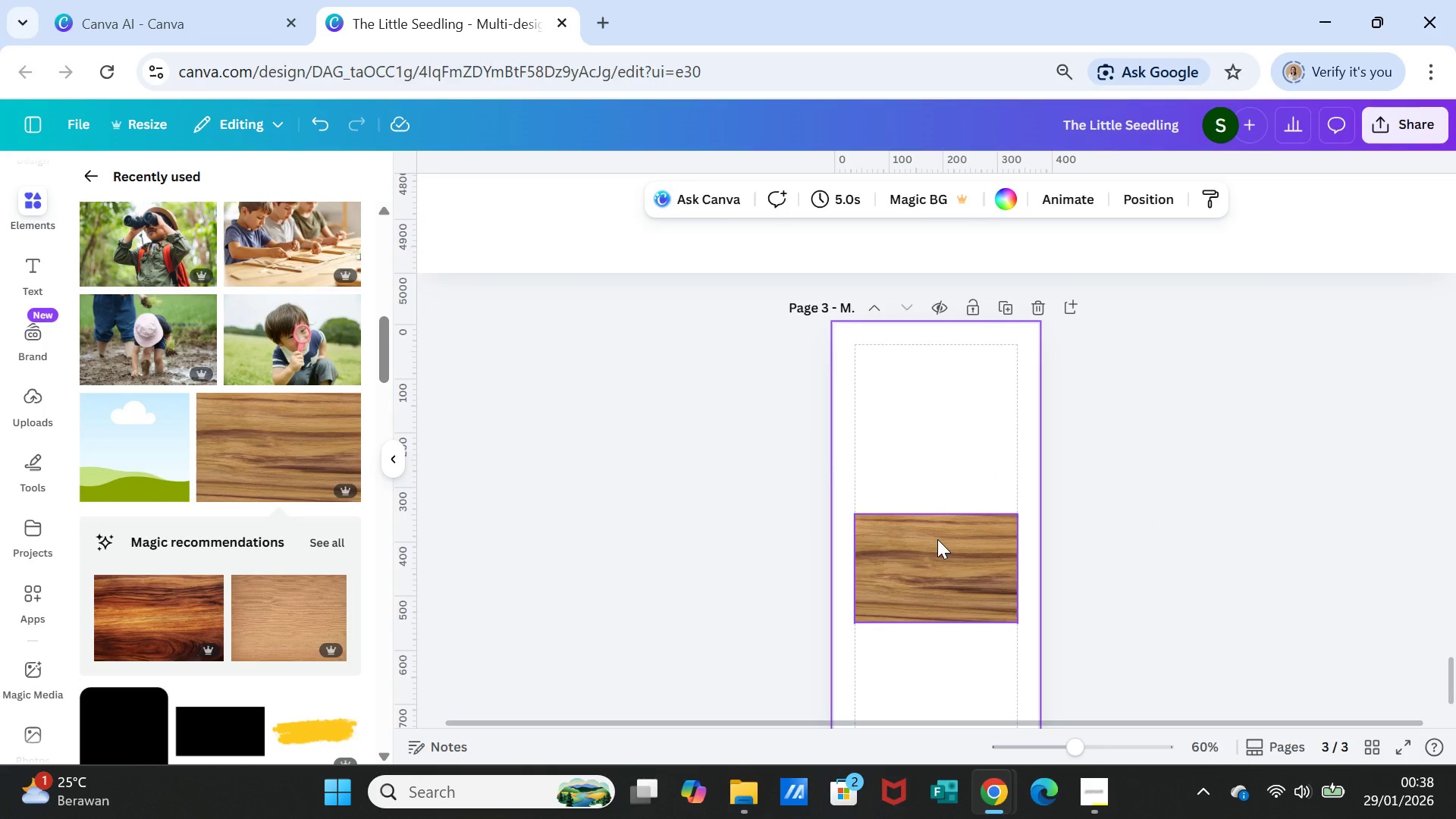 
left_click([937, 539])
 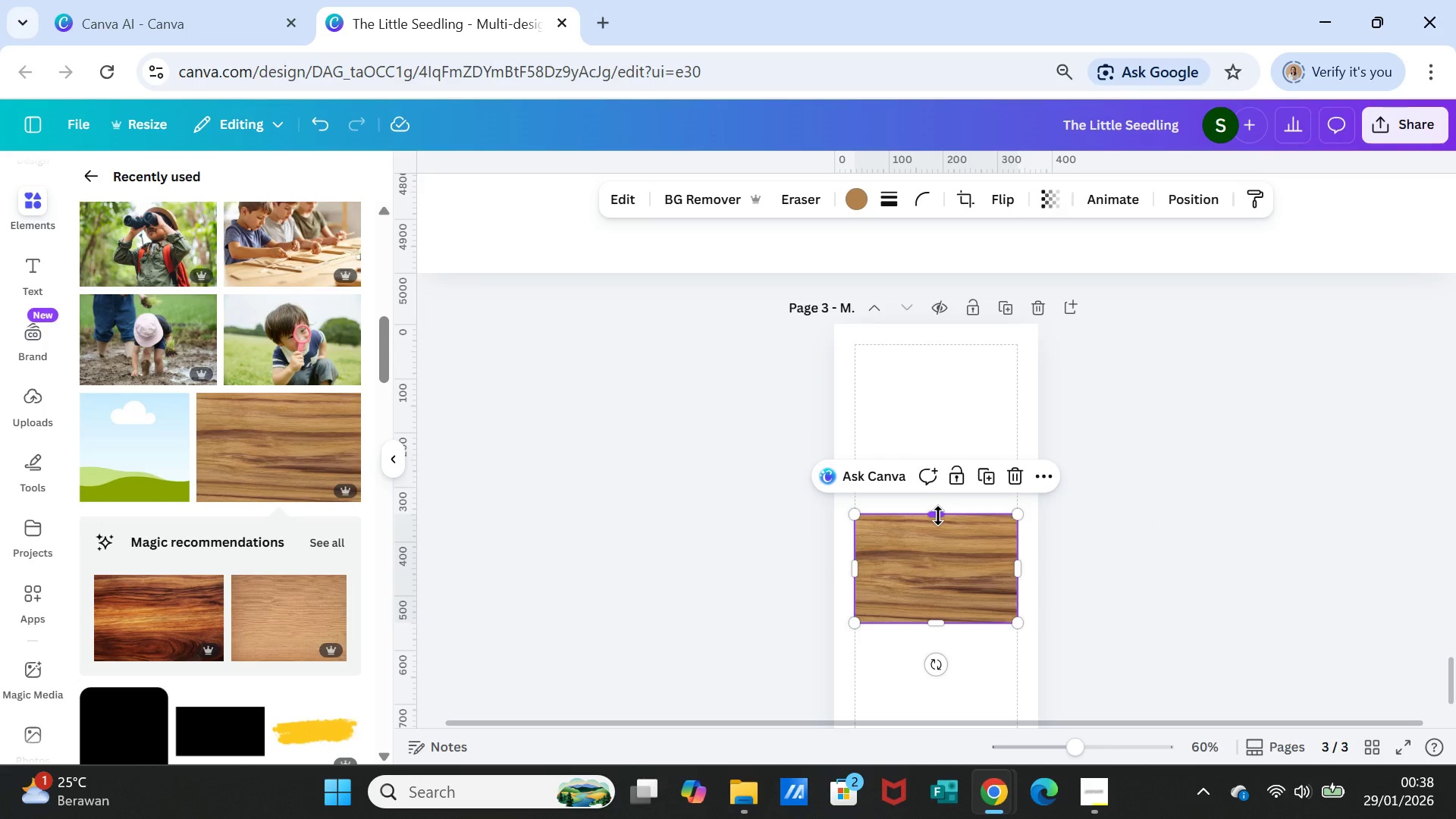 
left_click_drag(start_coordinate=[938, 516], to_coordinate=[937, 328])
 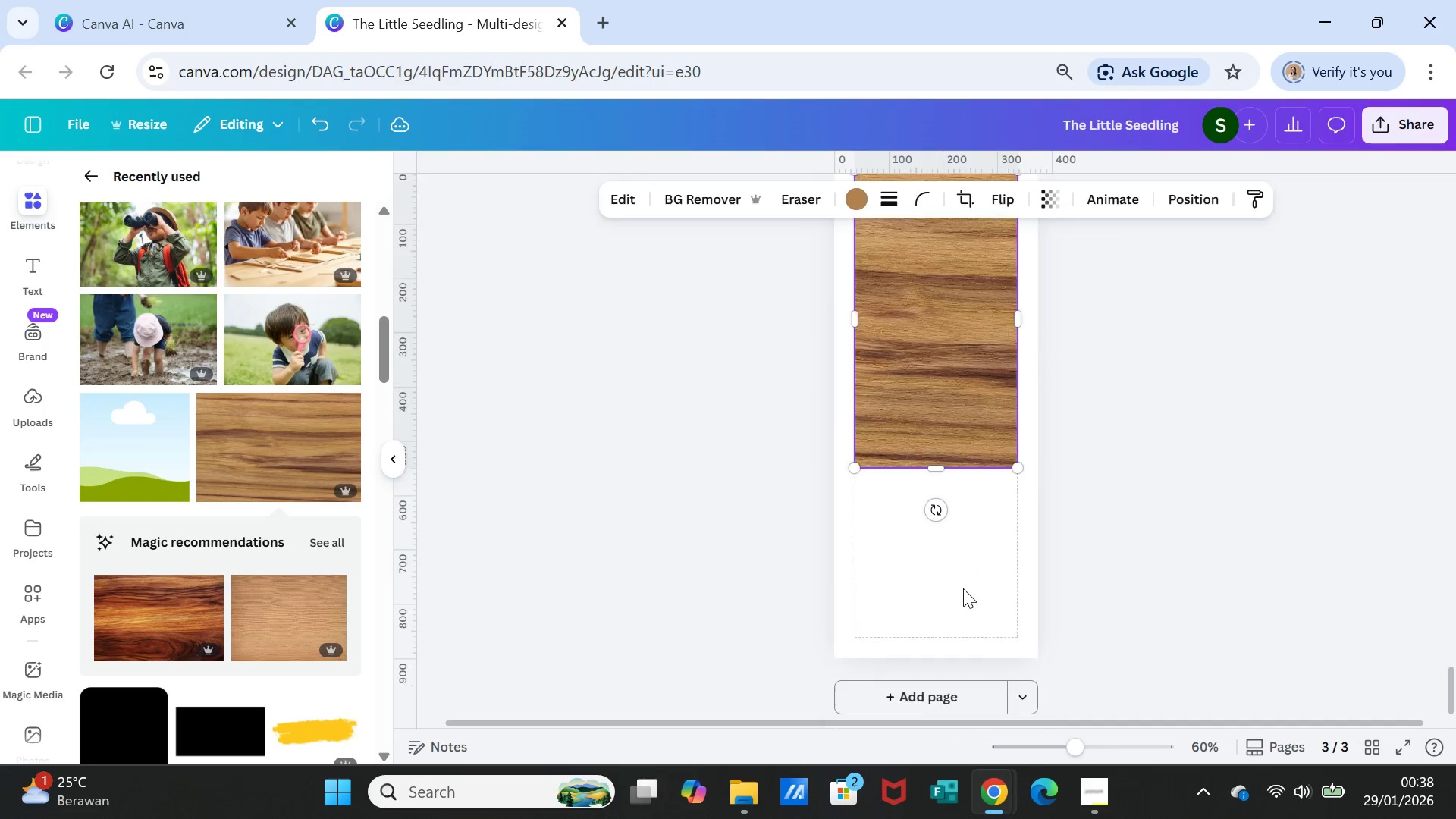 
scroll: coordinate [963, 588], scroll_direction: down, amount: 2.0
 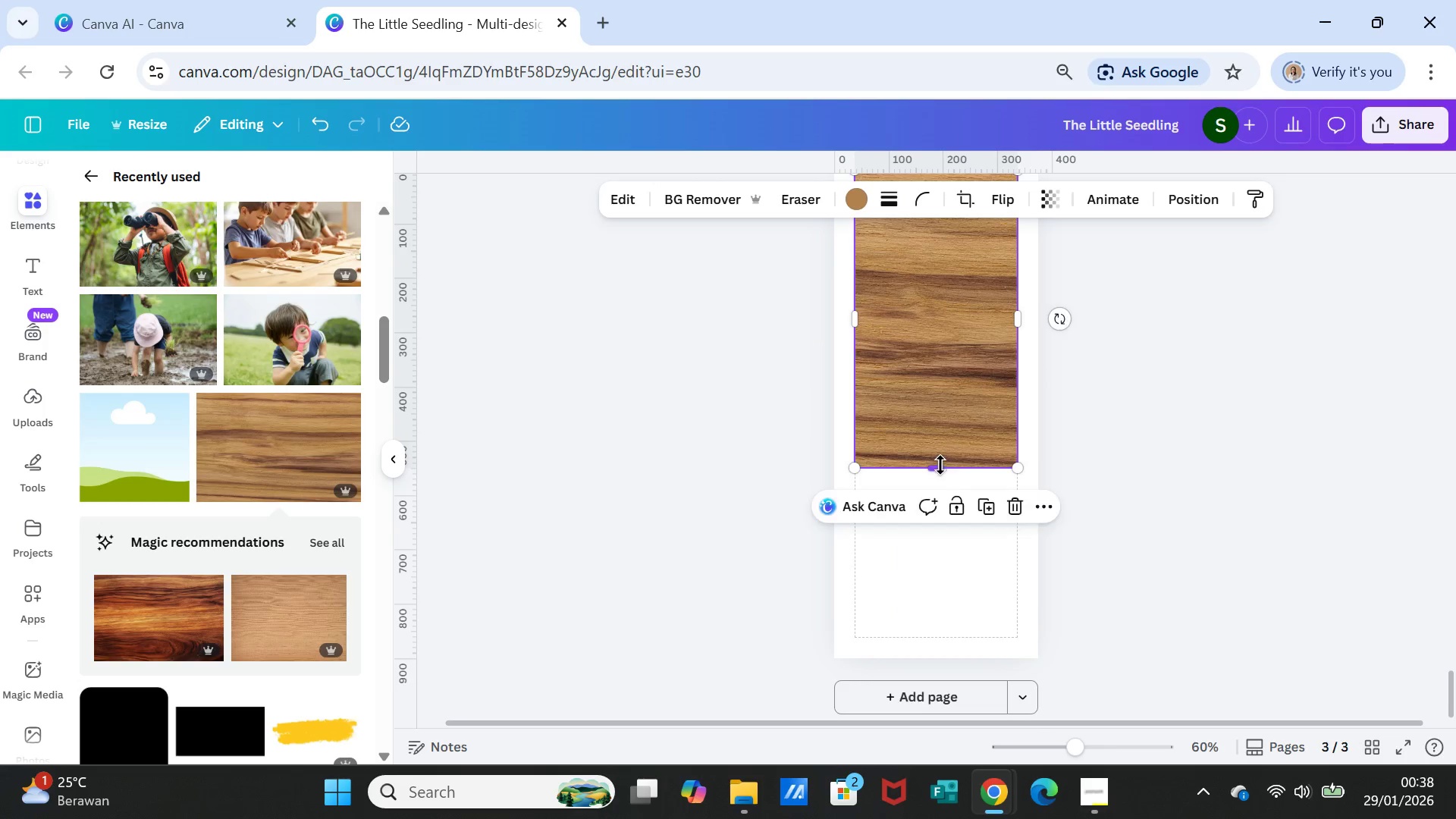 
left_click_drag(start_coordinate=[940, 465], to_coordinate=[951, 650])
 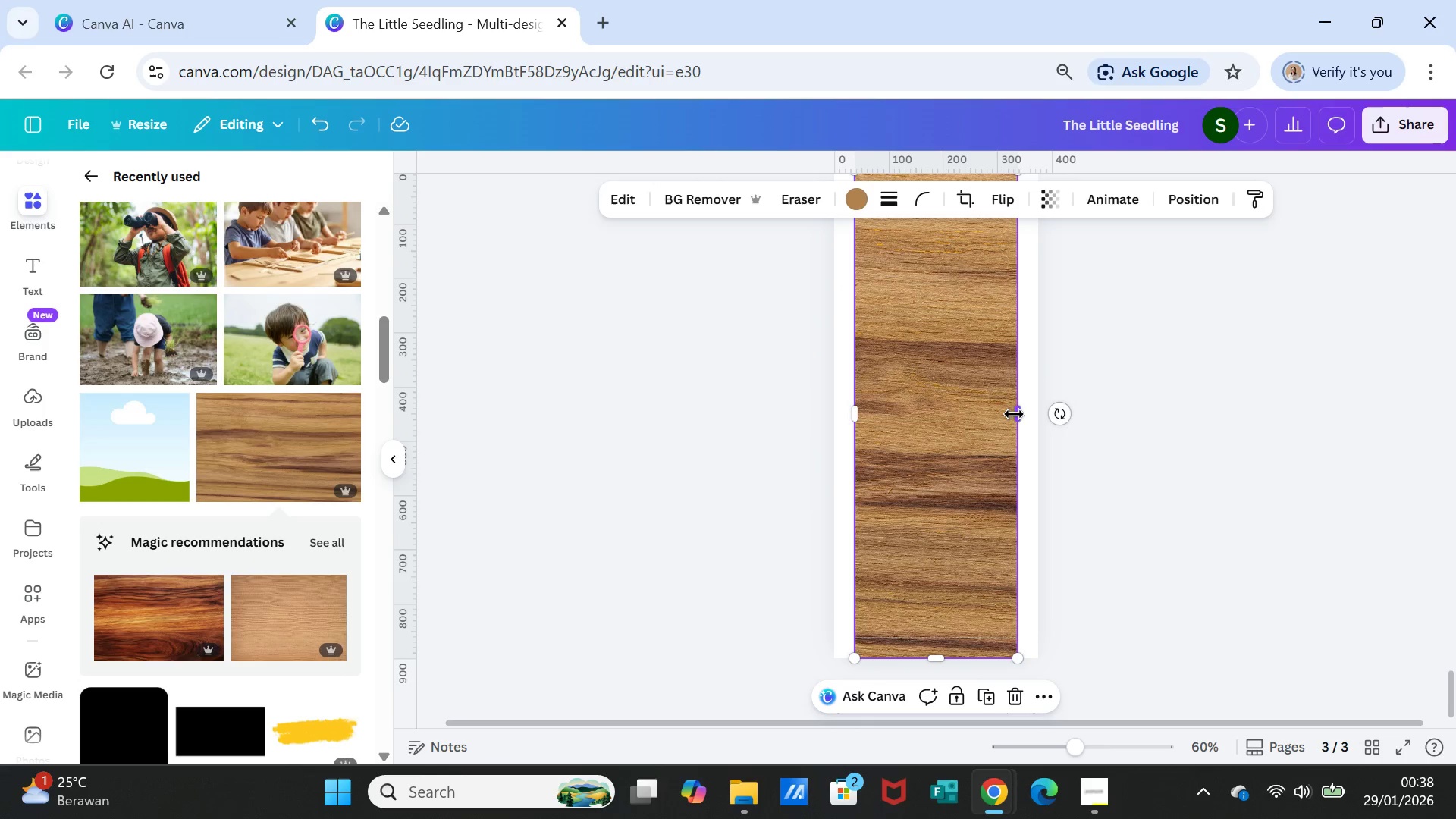 
left_click_drag(start_coordinate=[1014, 414], to_coordinate=[1036, 419])
 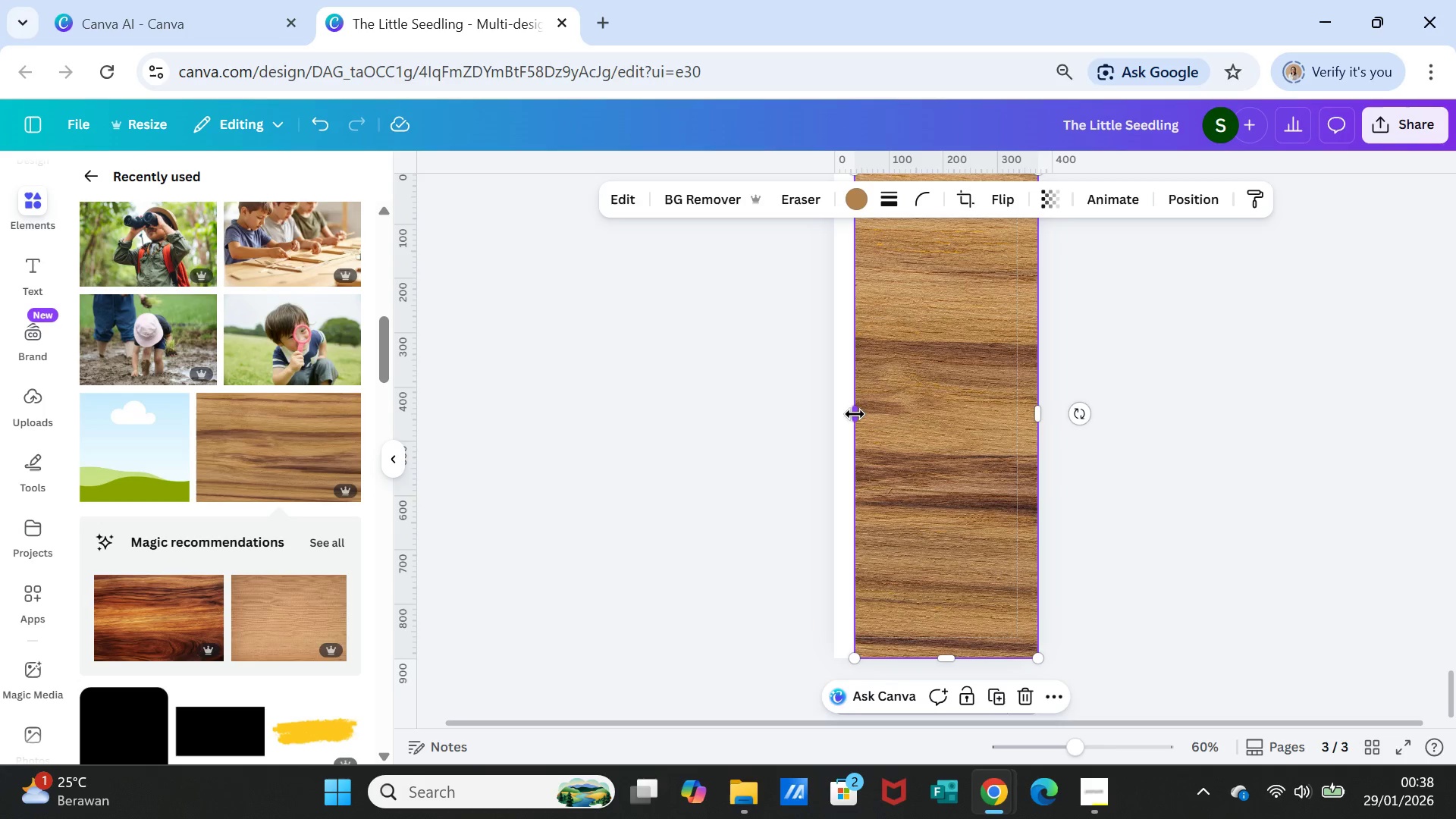 
left_click_drag(start_coordinate=[855, 414], to_coordinate=[839, 413])
 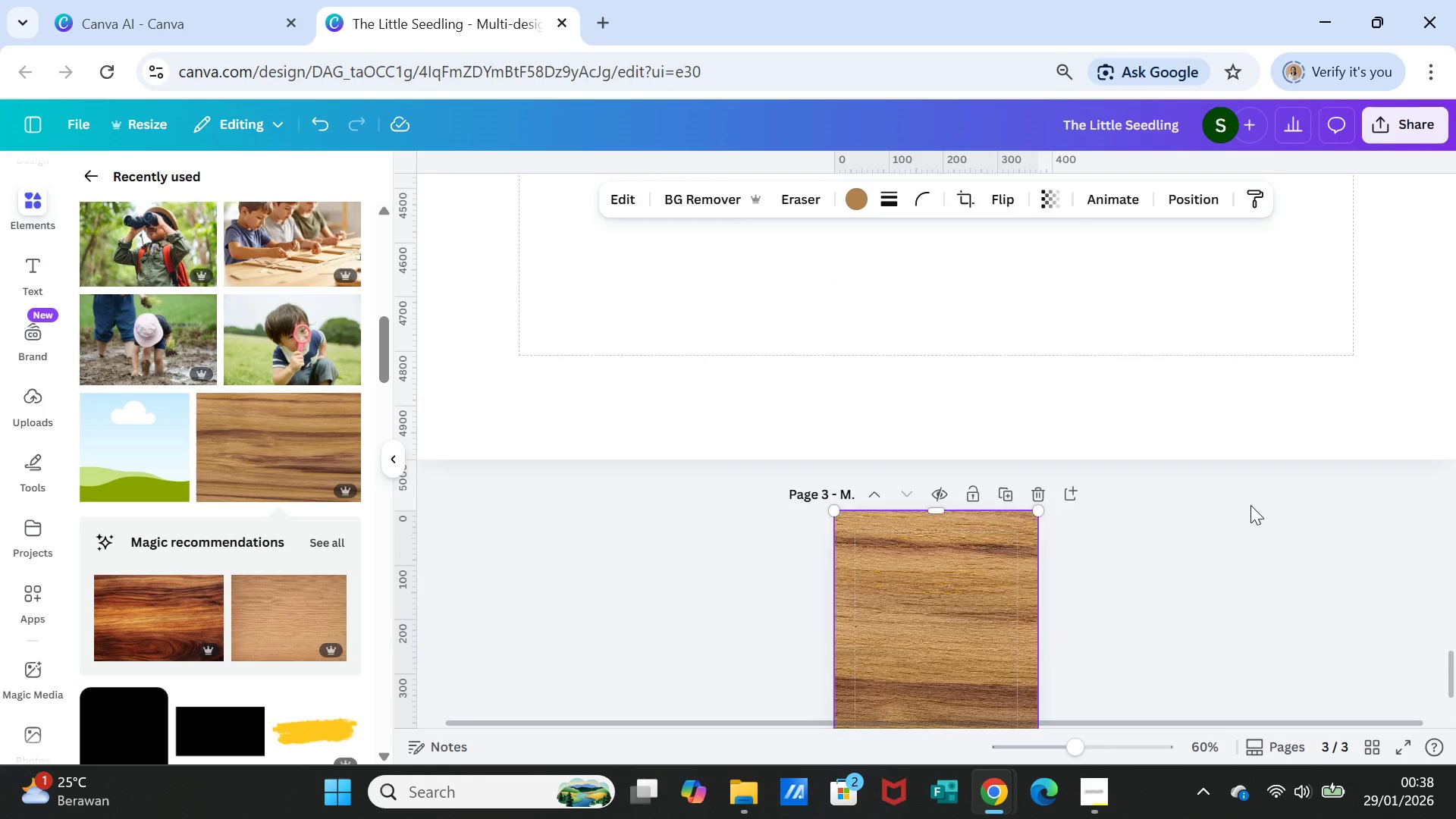 
scroll: coordinate [1250, 505], scroll_direction: up, amount: 24.0
 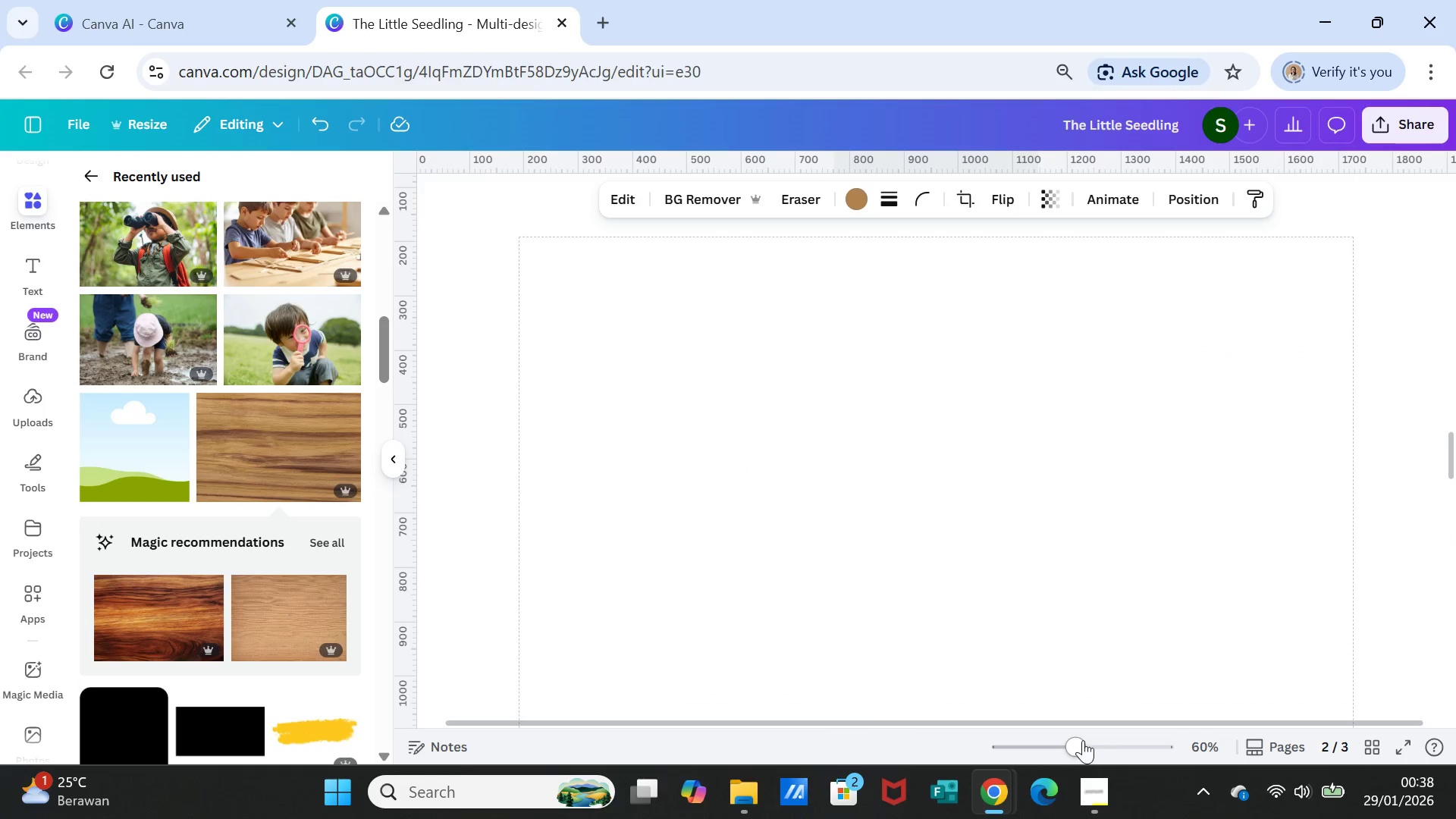 
left_click_drag(start_coordinate=[1081, 741], to_coordinate=[1053, 740])
 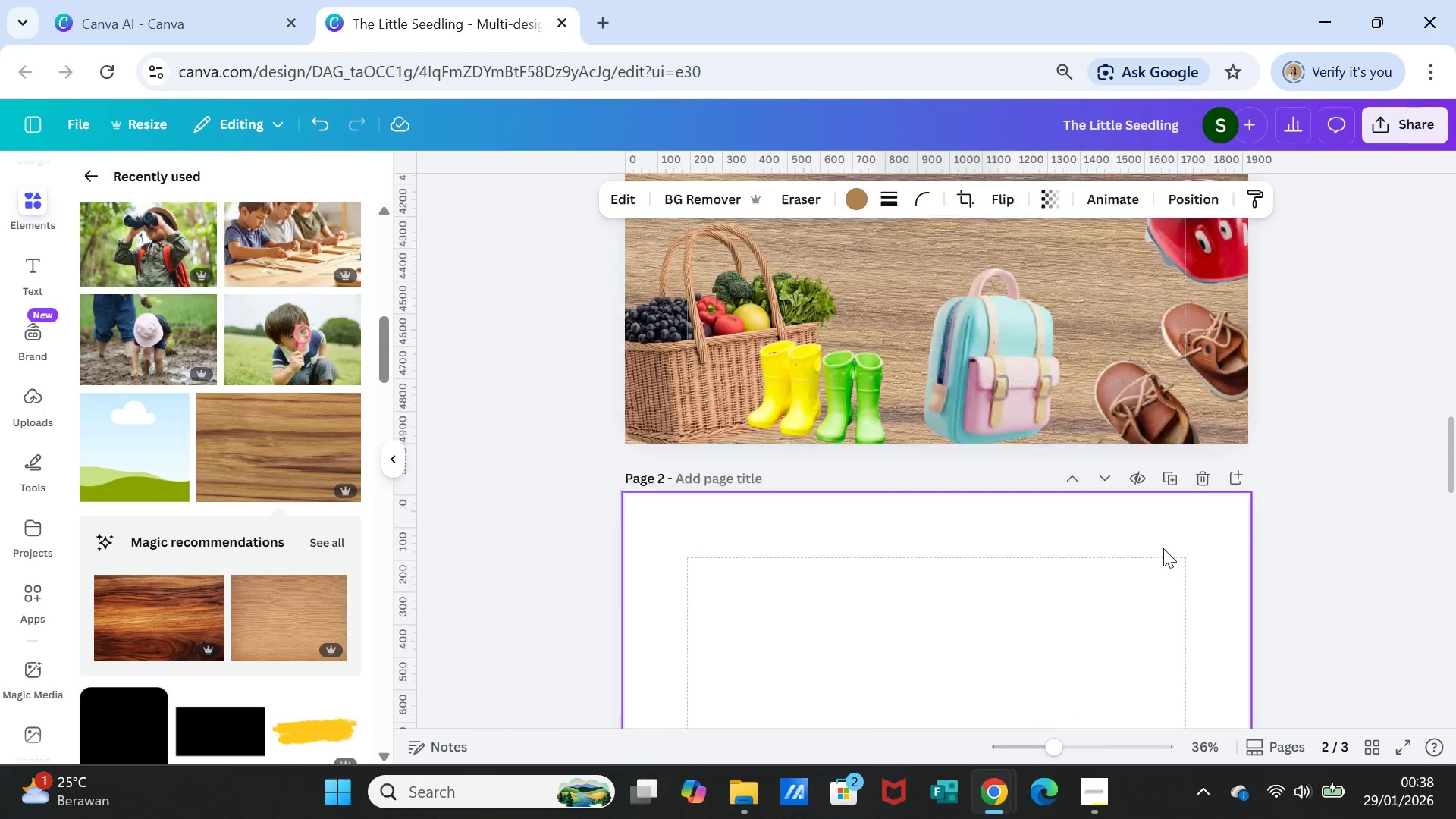 
scroll: coordinate [1184, 554], scroll_direction: up, amount: 85.0
 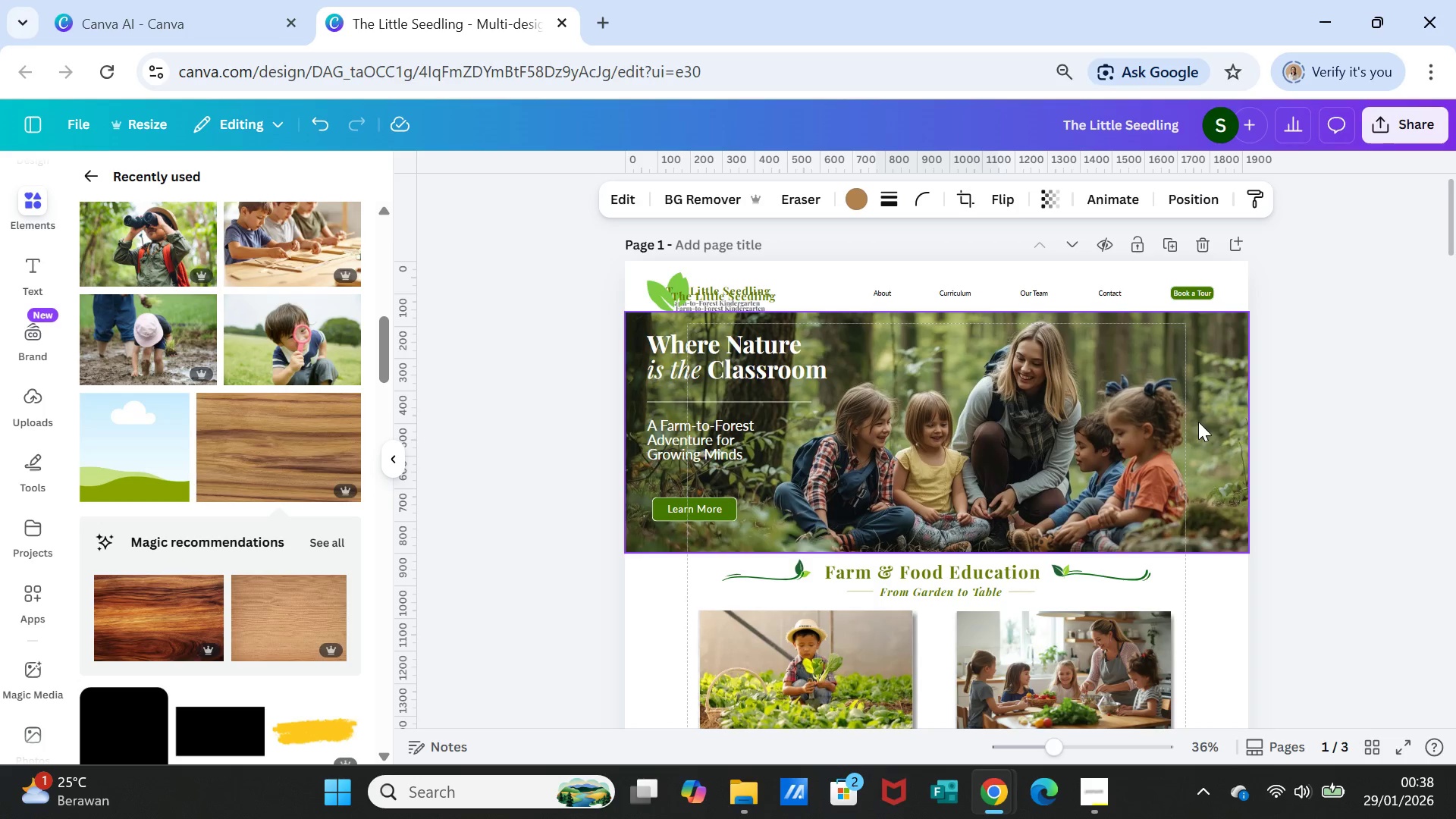 
left_click([1307, 469])
 